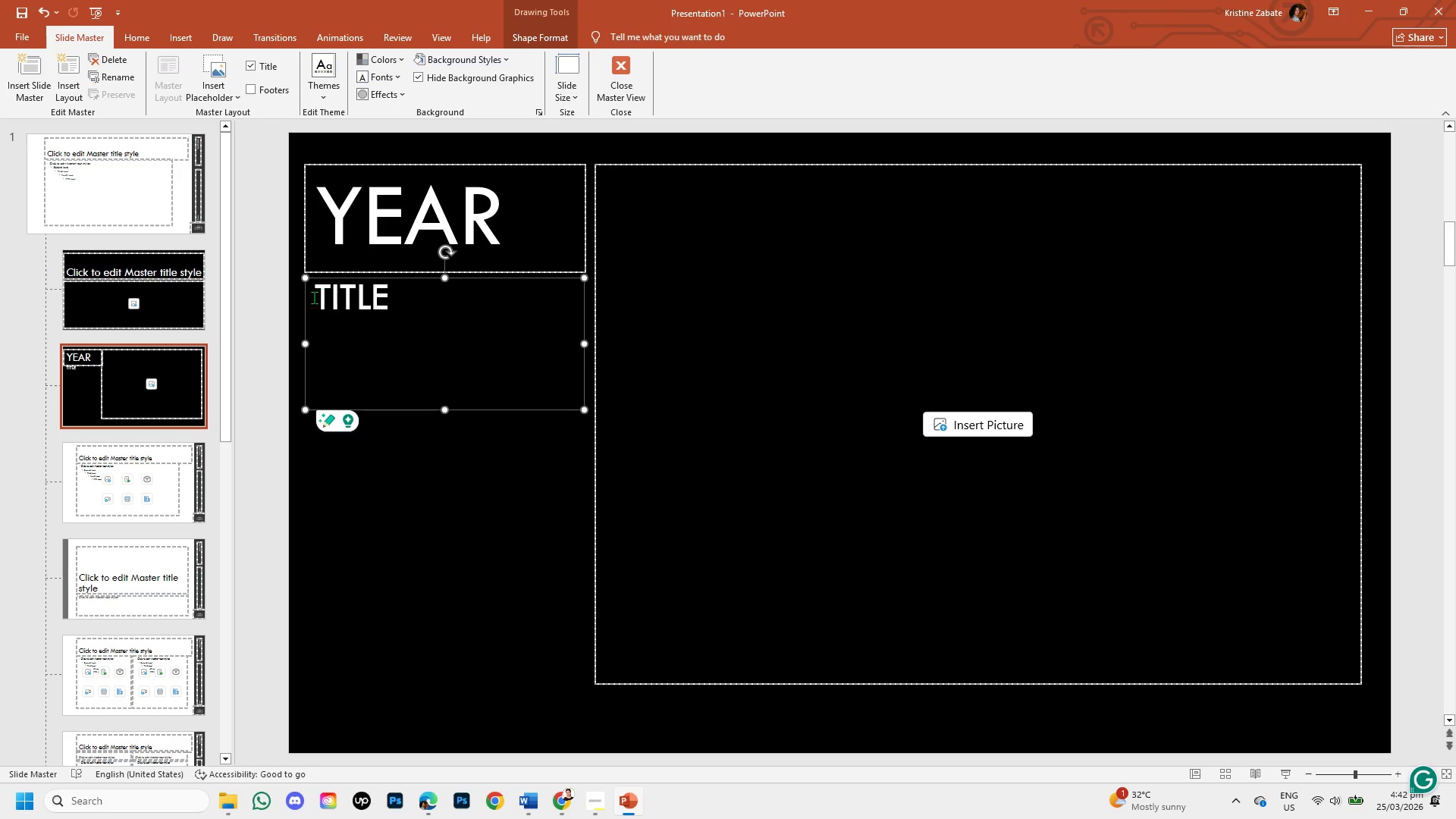 
left_click_drag(start_coordinate=[312, 297], to_coordinate=[350, 300])
 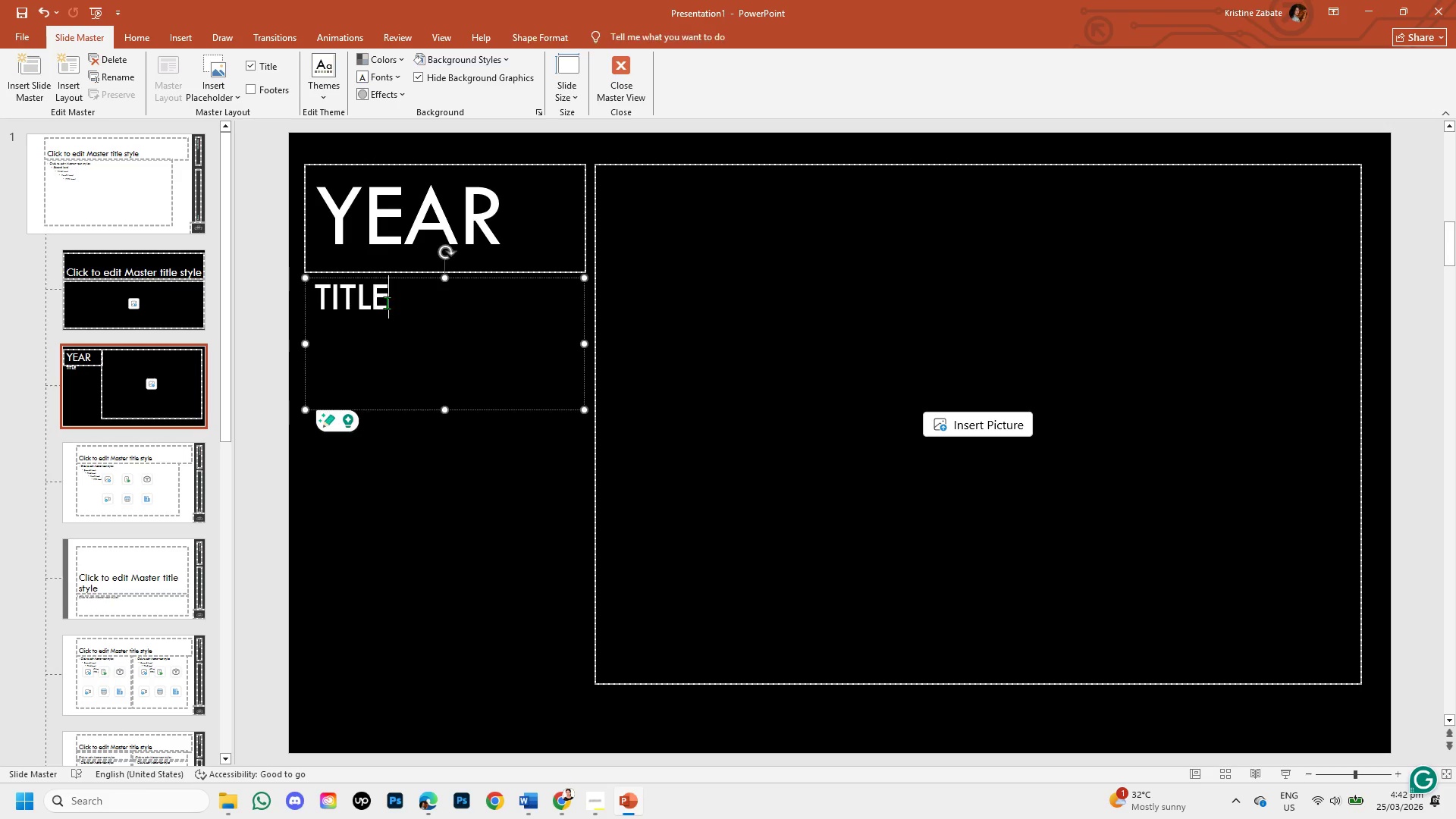 
left_click([387, 303])
 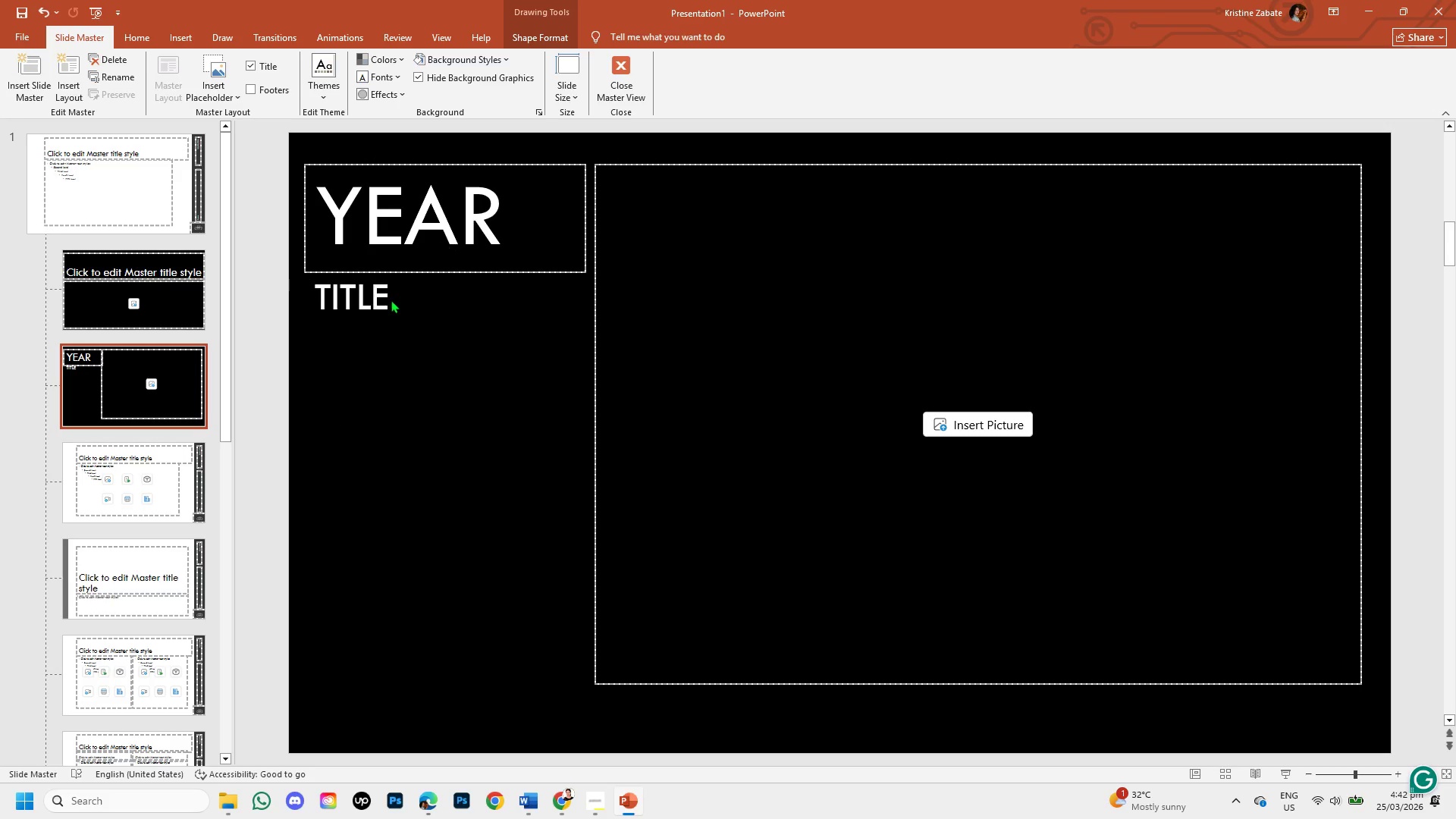 
left_click_drag(start_coordinate=[391, 300], to_coordinate=[385, 299])
 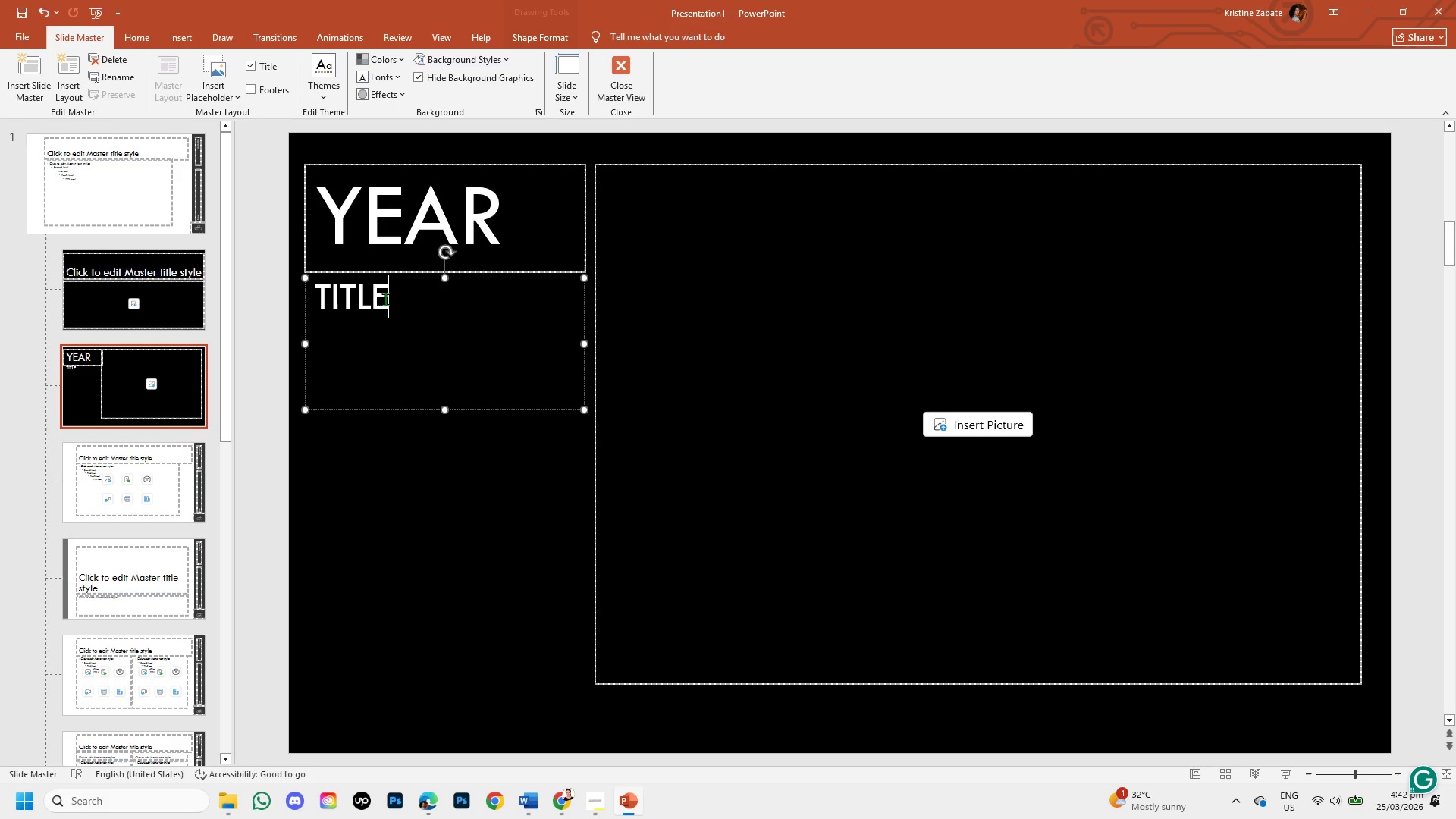 
left_click([385, 299])
 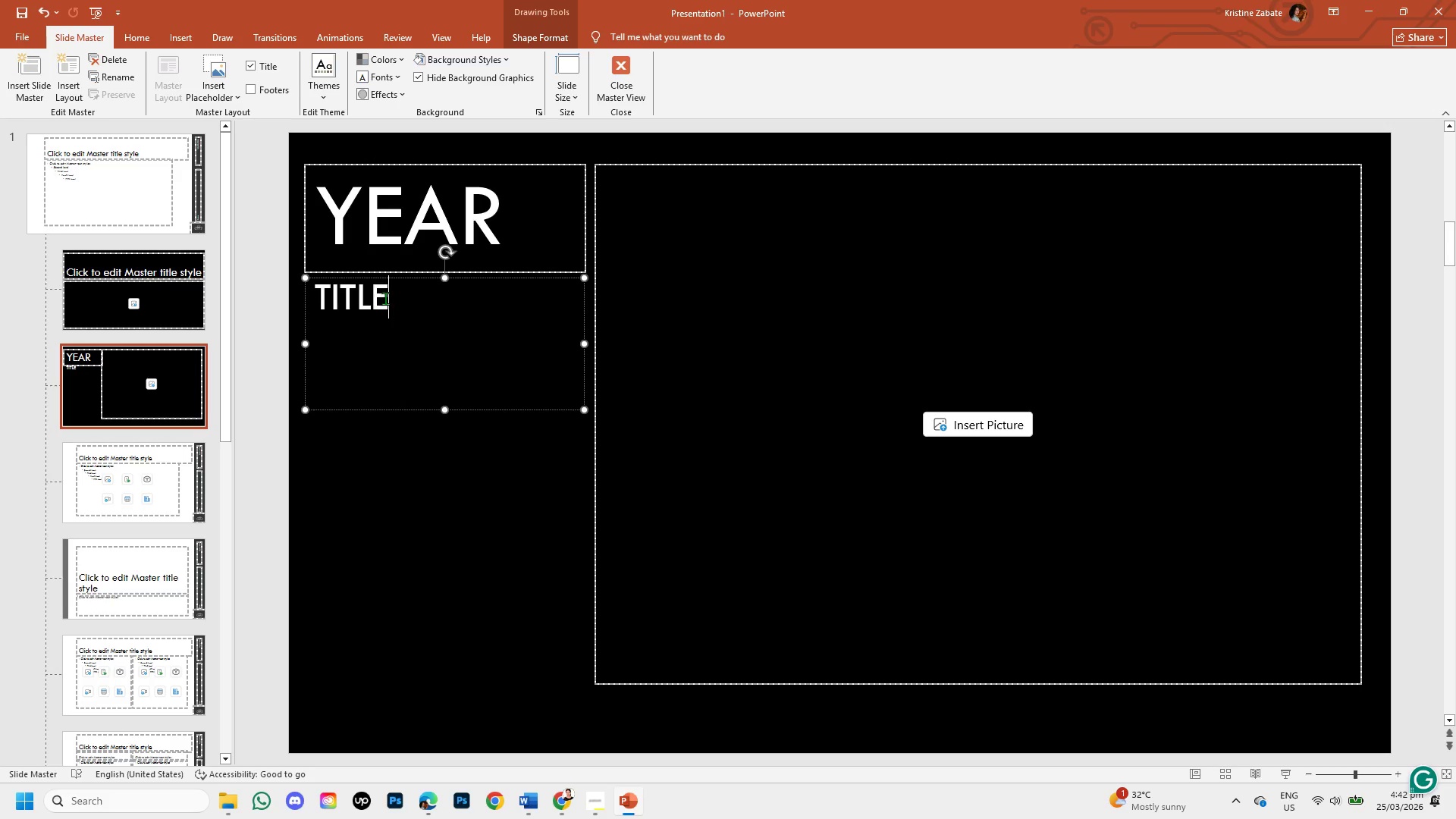 
left_click_drag(start_coordinate=[385, 298], to_coordinate=[328, 296])
 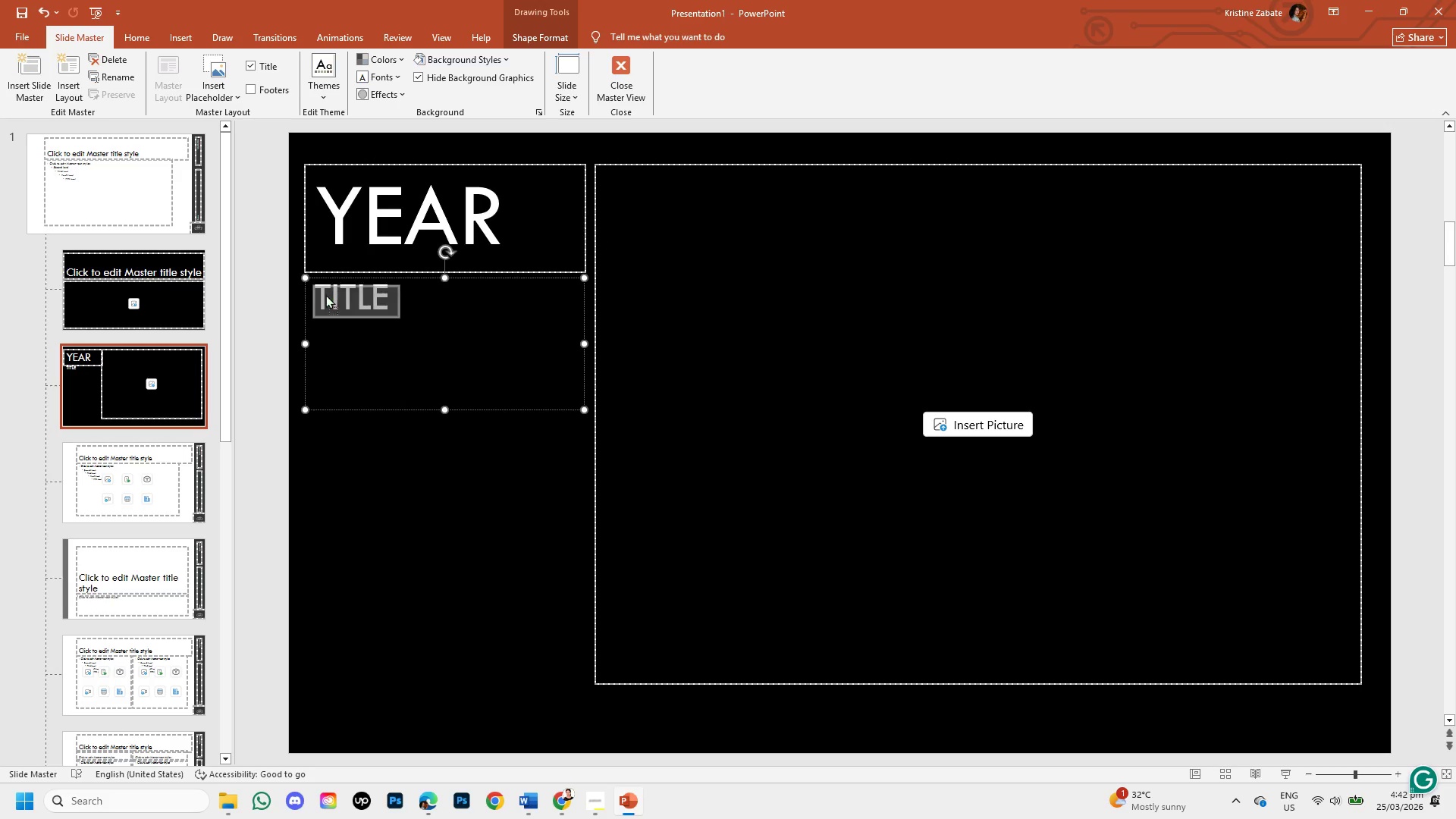 
right_click([325, 294])
 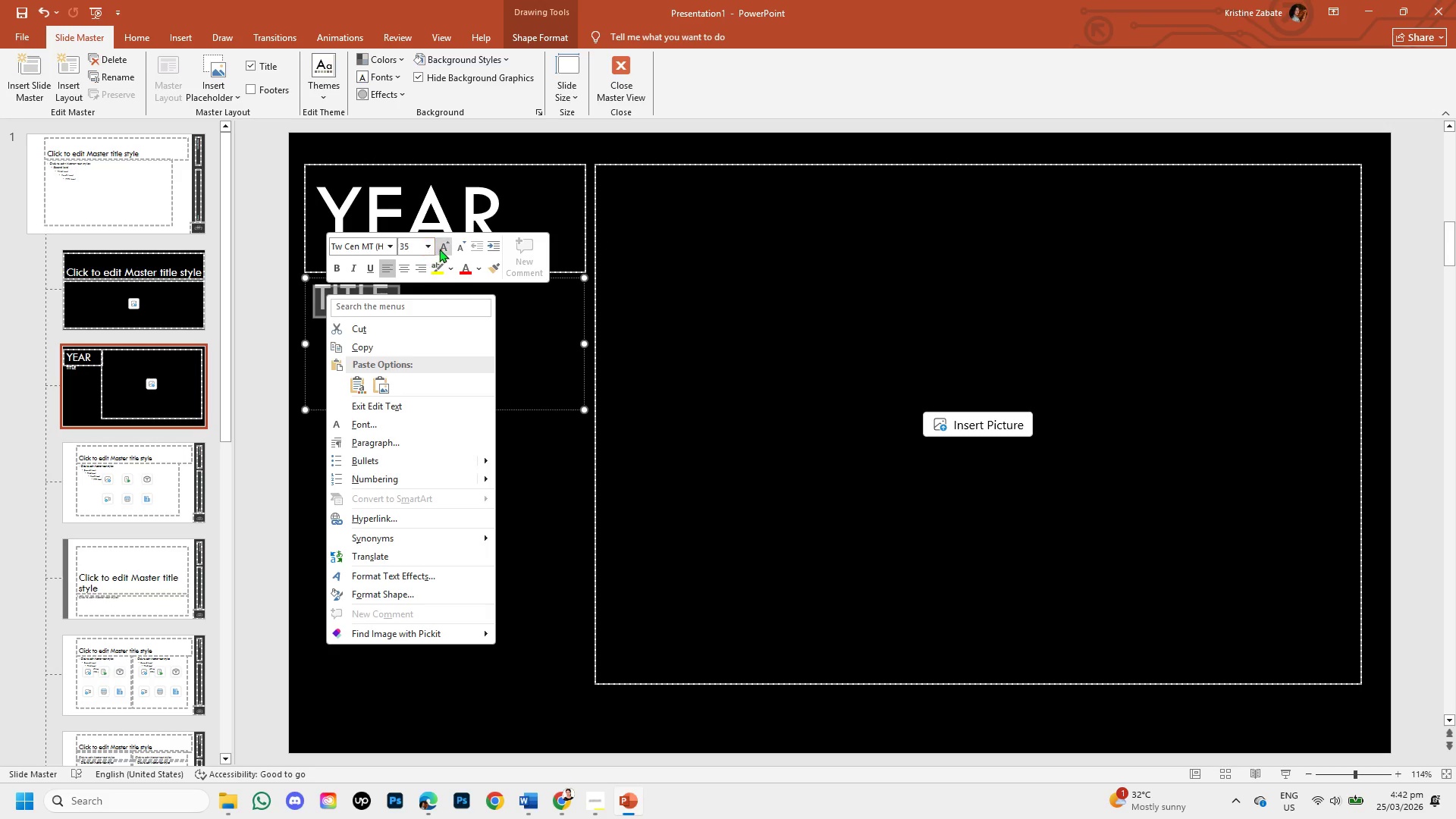 
left_click([442, 248])
 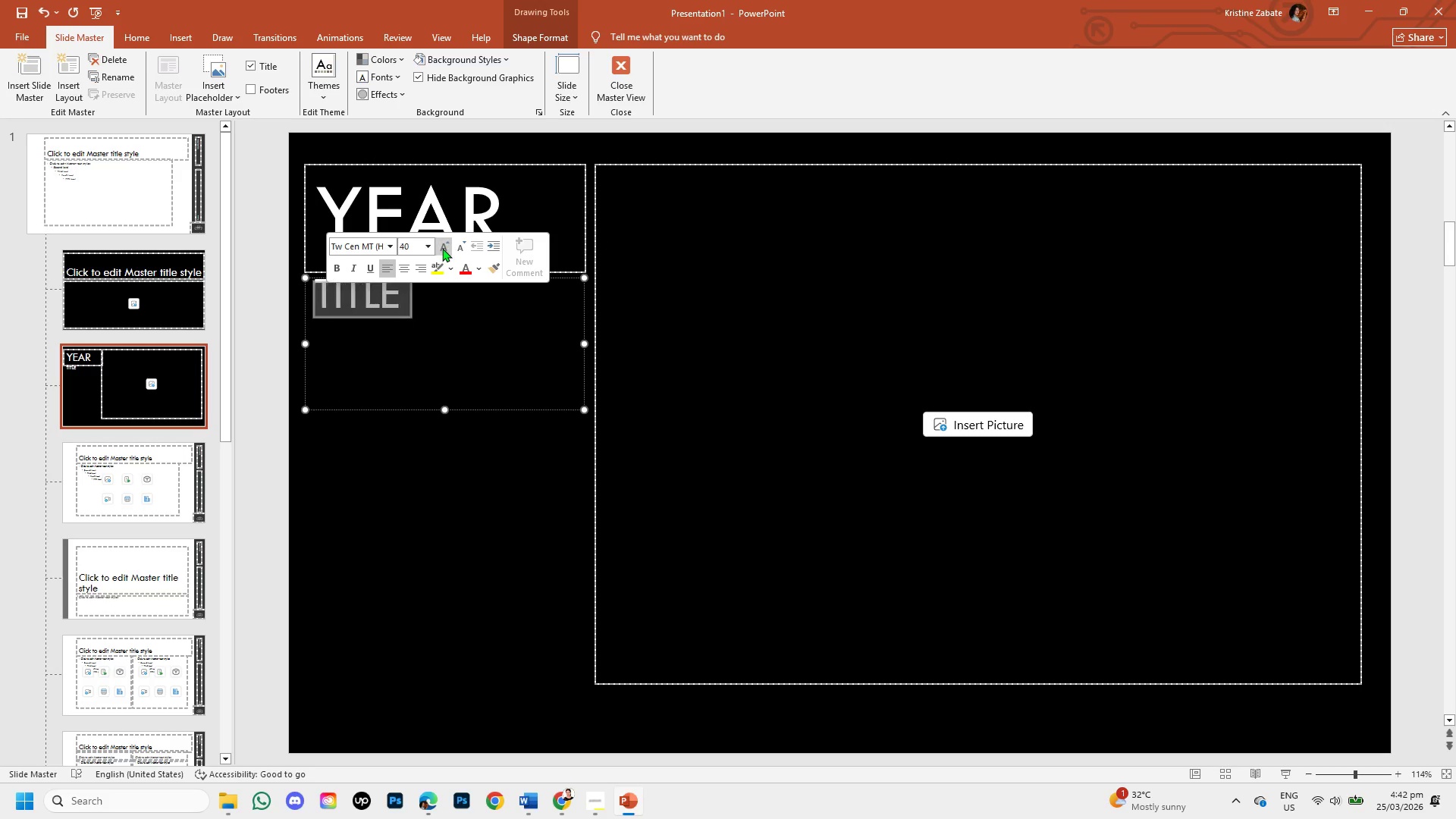 
double_click([442, 248])
 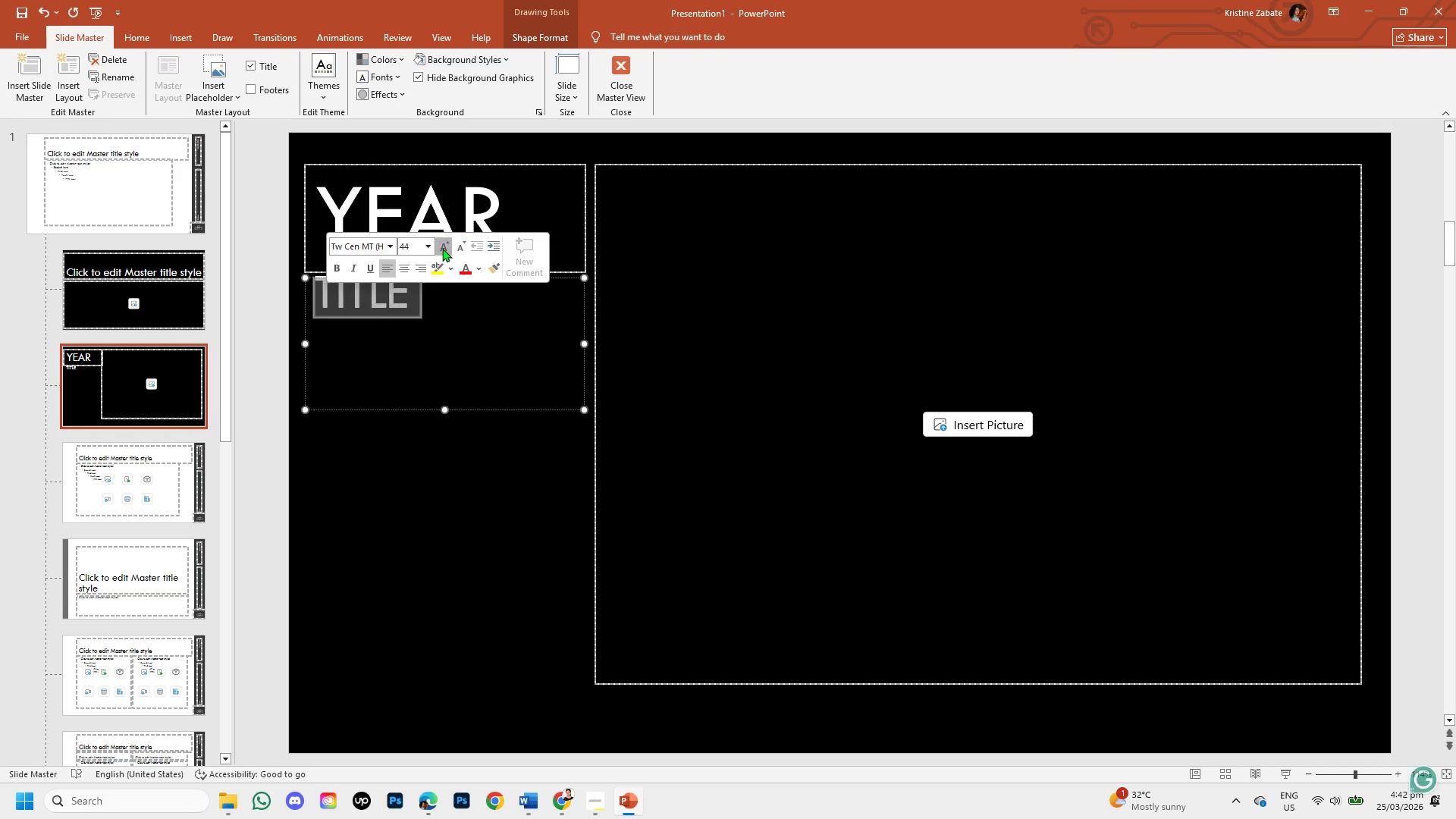 
triple_click([442, 248])
 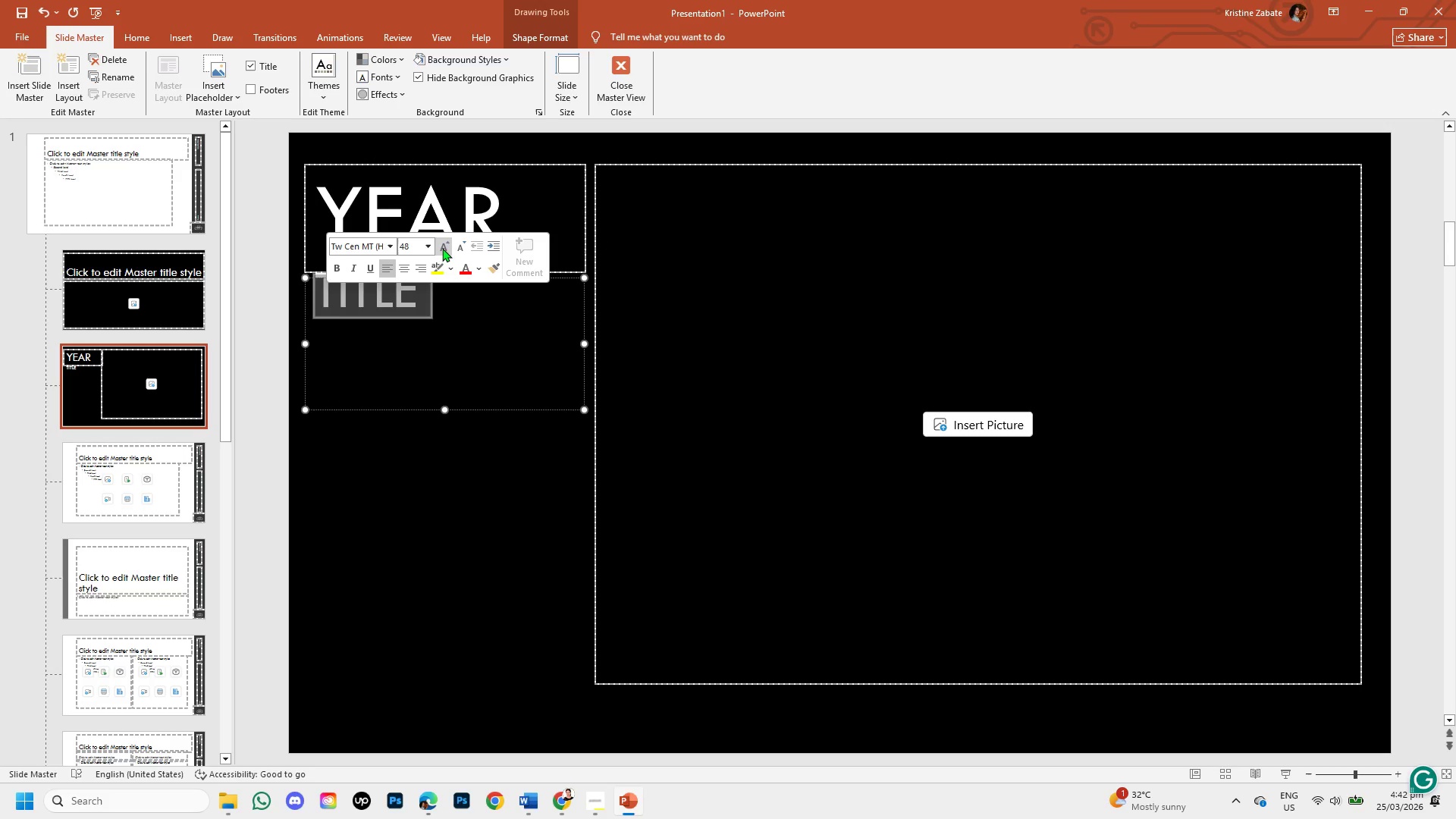 
triple_click([442, 248])
 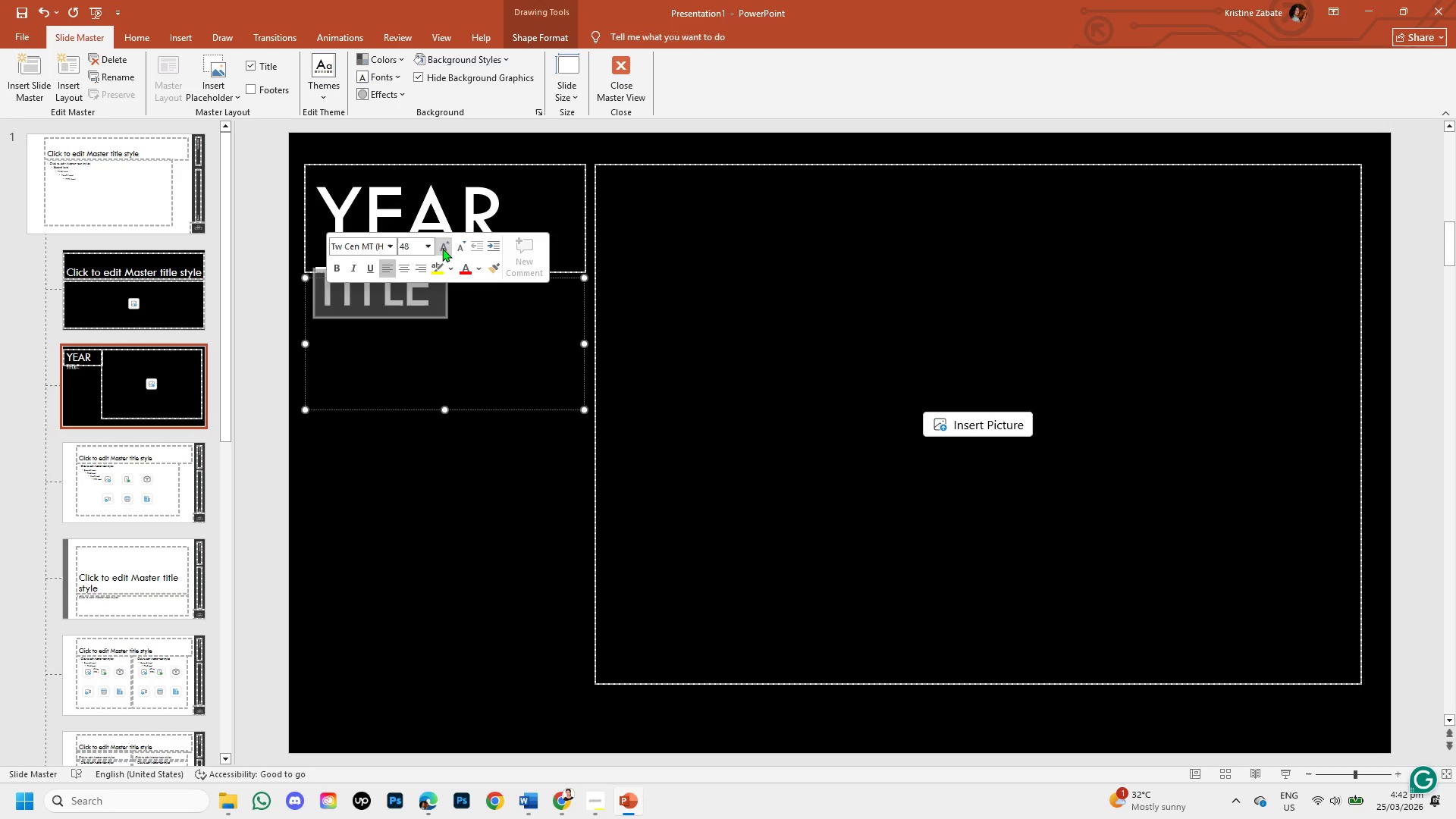 
triple_click([442, 248])
 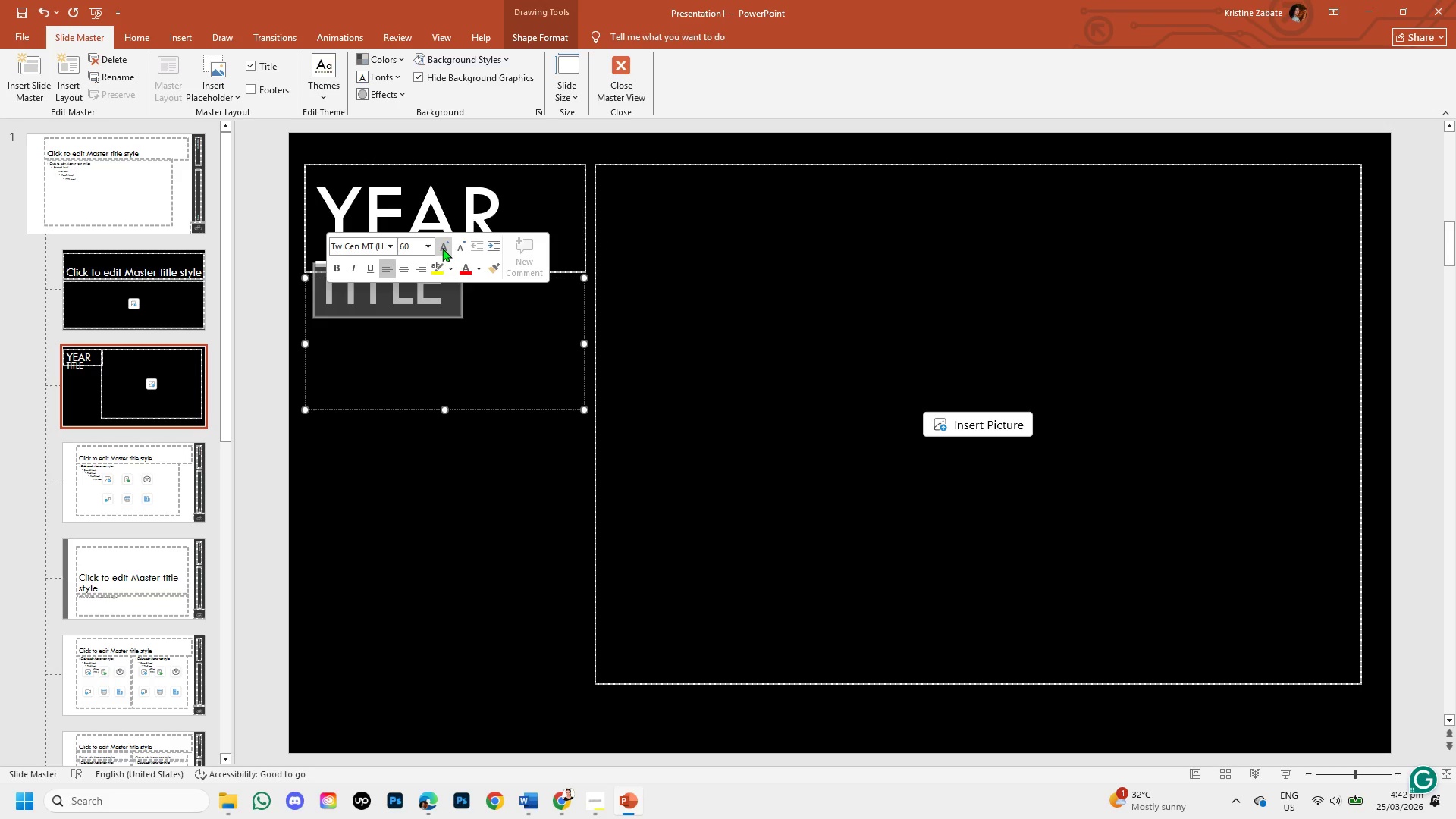 
left_click([442, 248])
 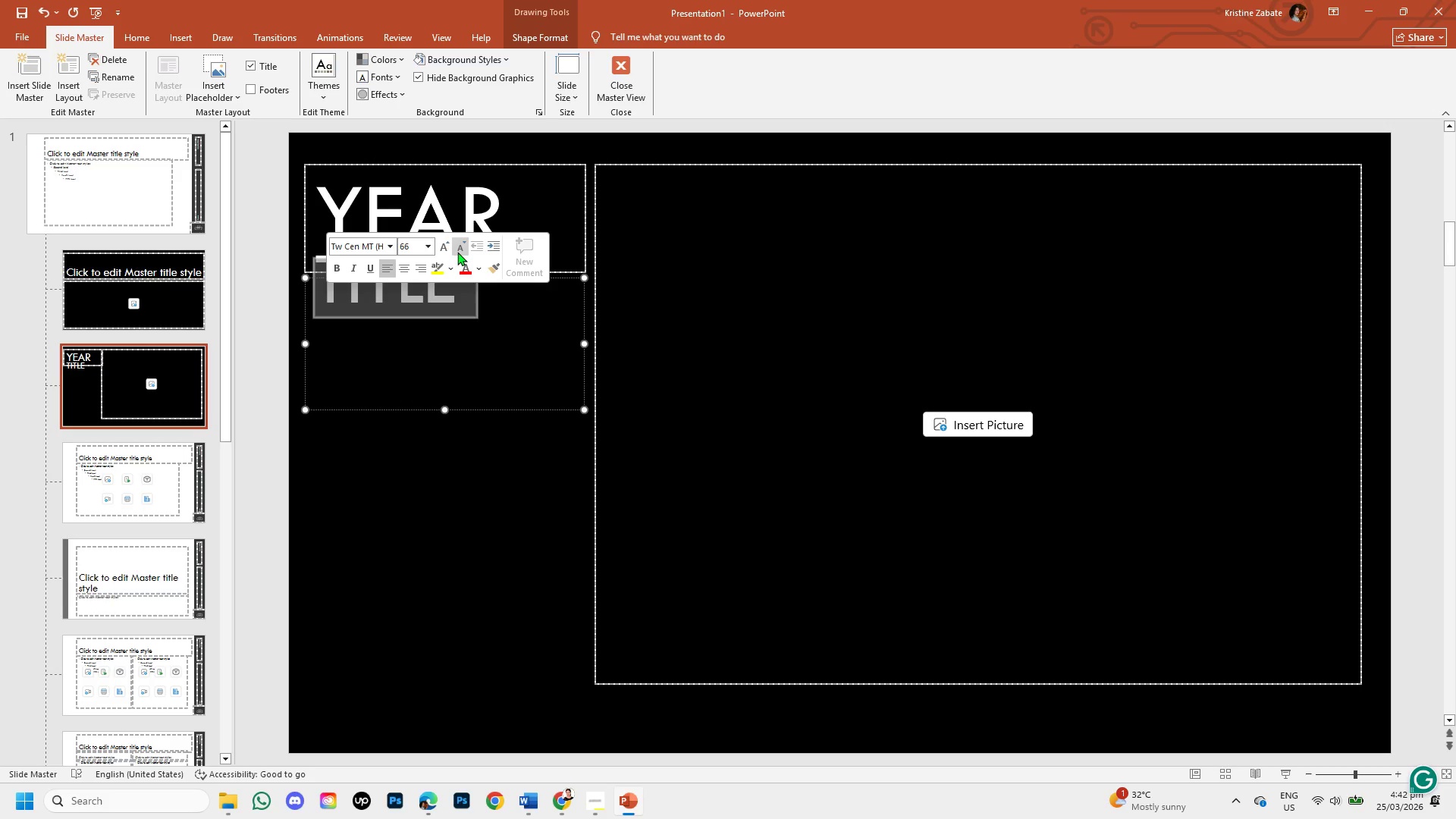 
left_click([459, 245])
 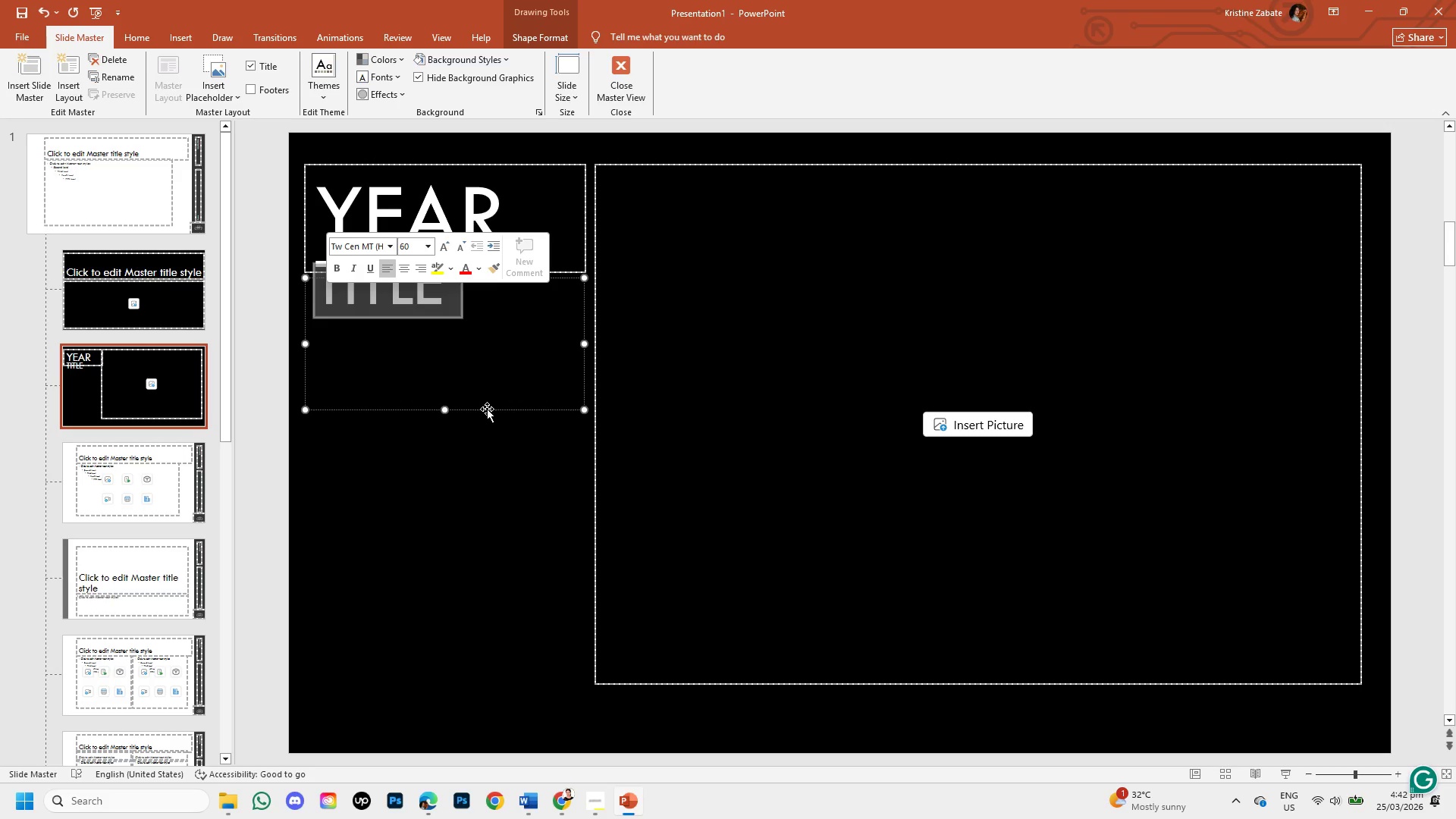 
left_click_drag(start_coordinate=[487, 409], to_coordinate=[516, 439])
 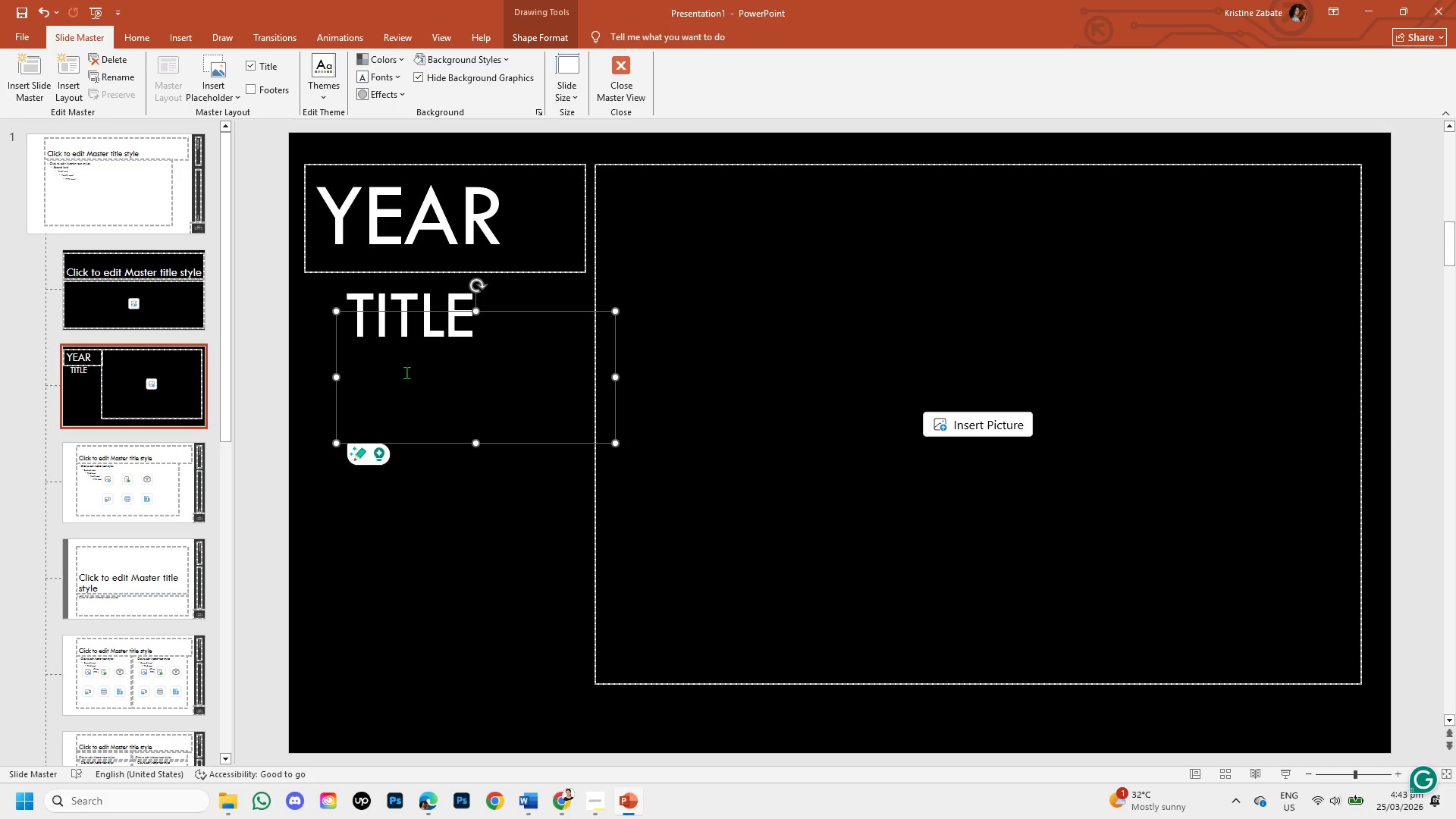 
left_click([406, 372])
 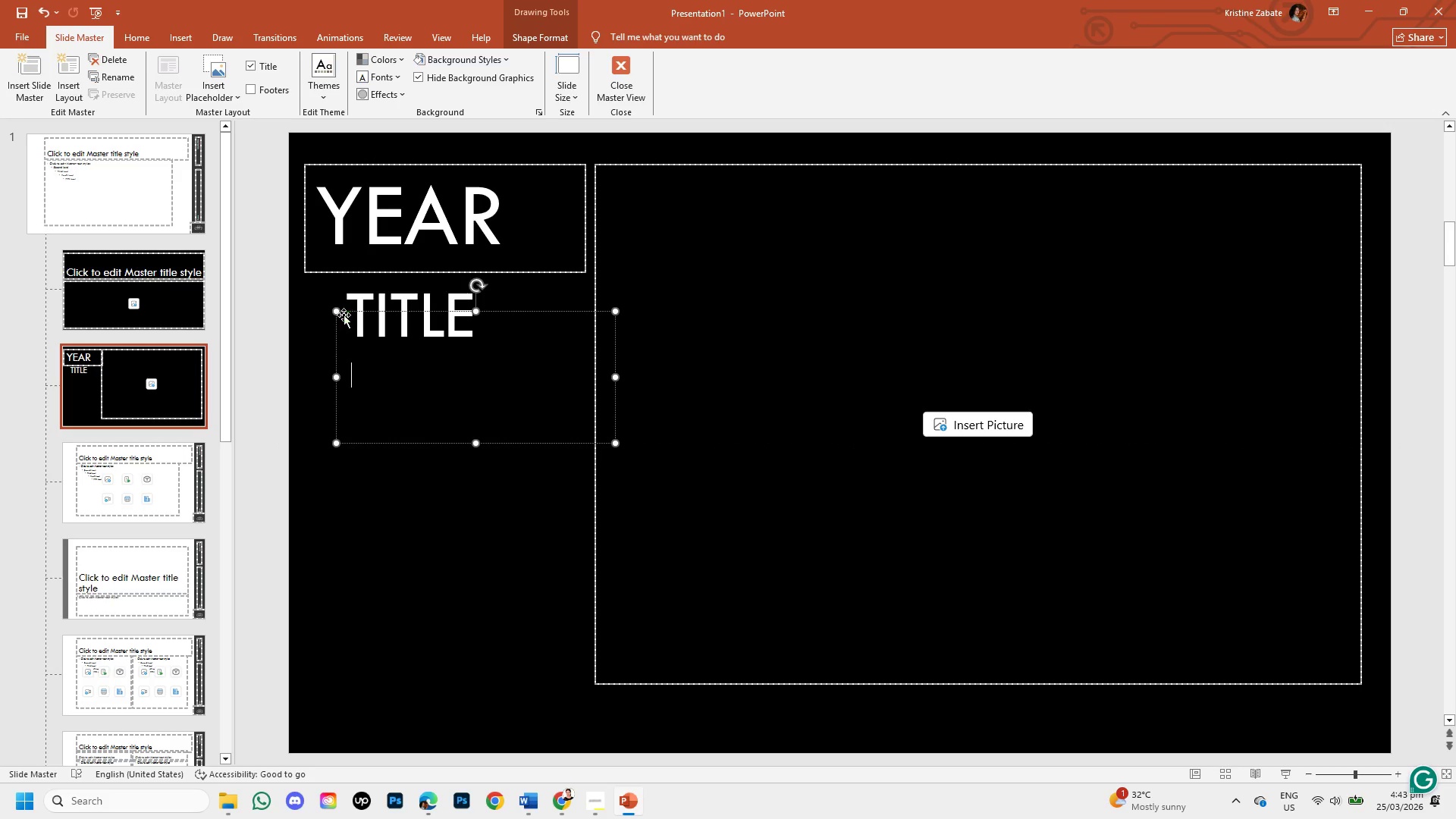 
left_click_drag(start_coordinate=[335, 315], to_coordinate=[300, 281])
 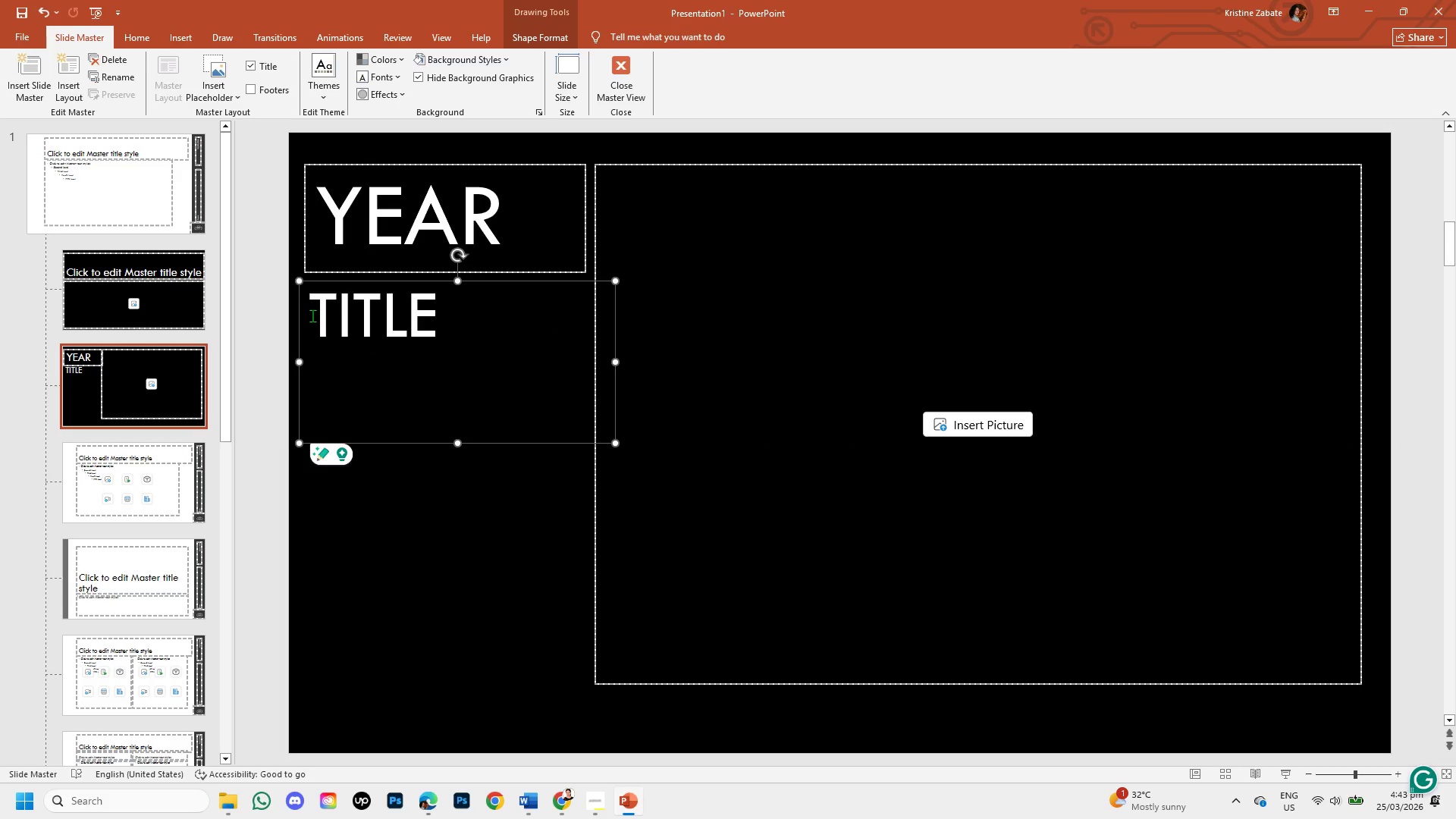 
left_click([315, 315])
 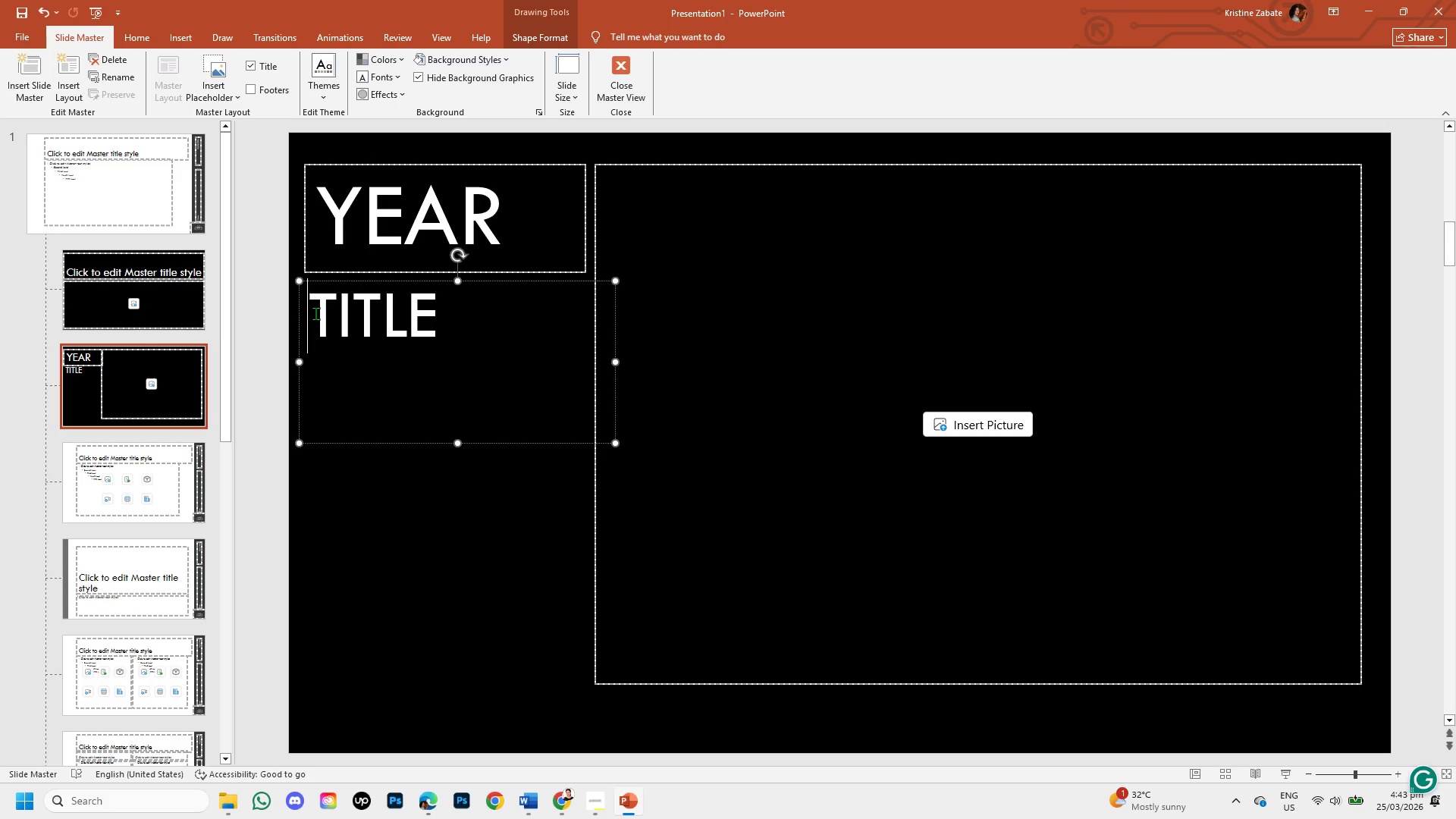 
left_click_drag(start_coordinate=[315, 313], to_coordinate=[439, 328])
 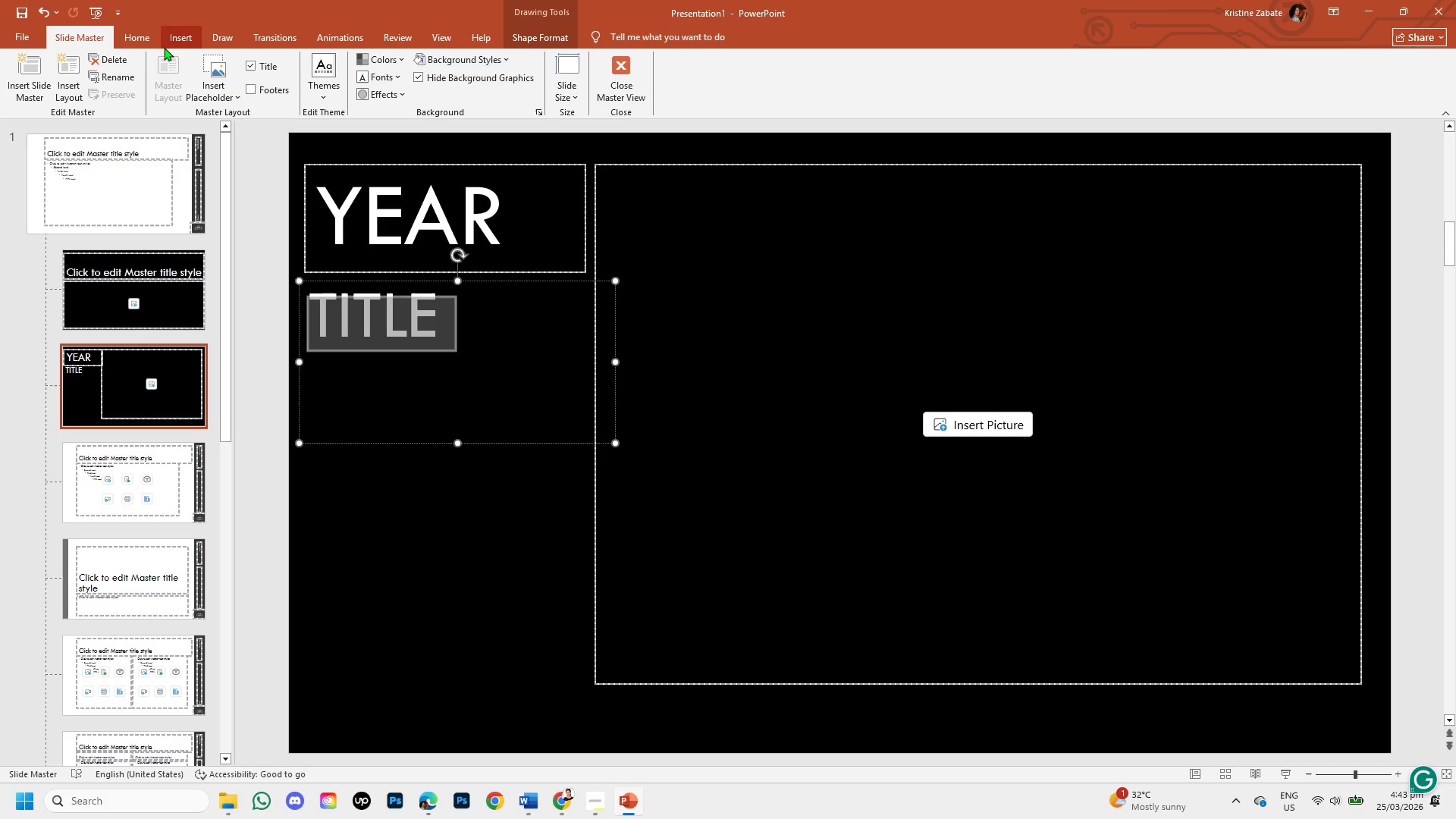 
left_click([143, 42])
 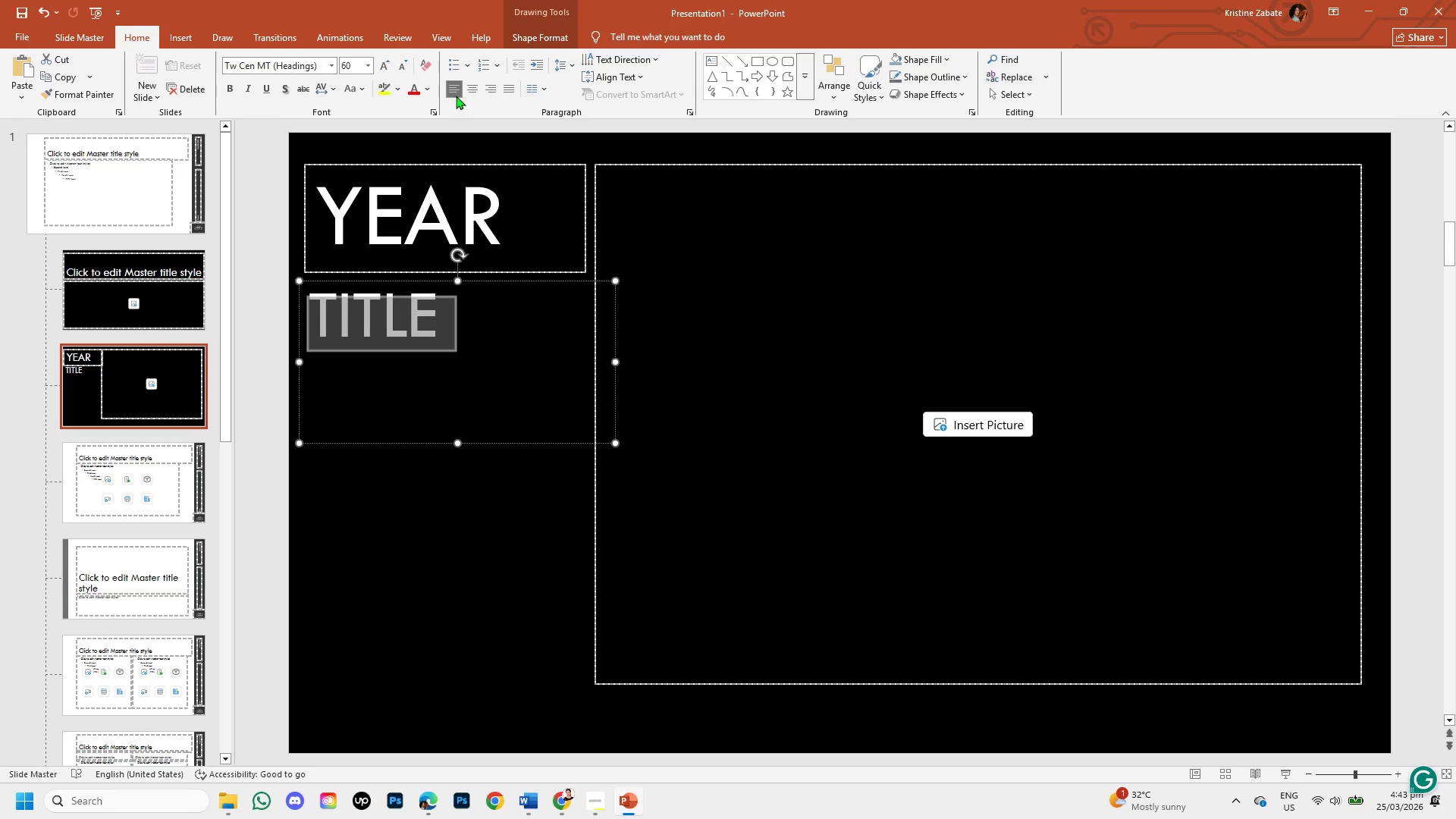 
left_click([469, 92])
 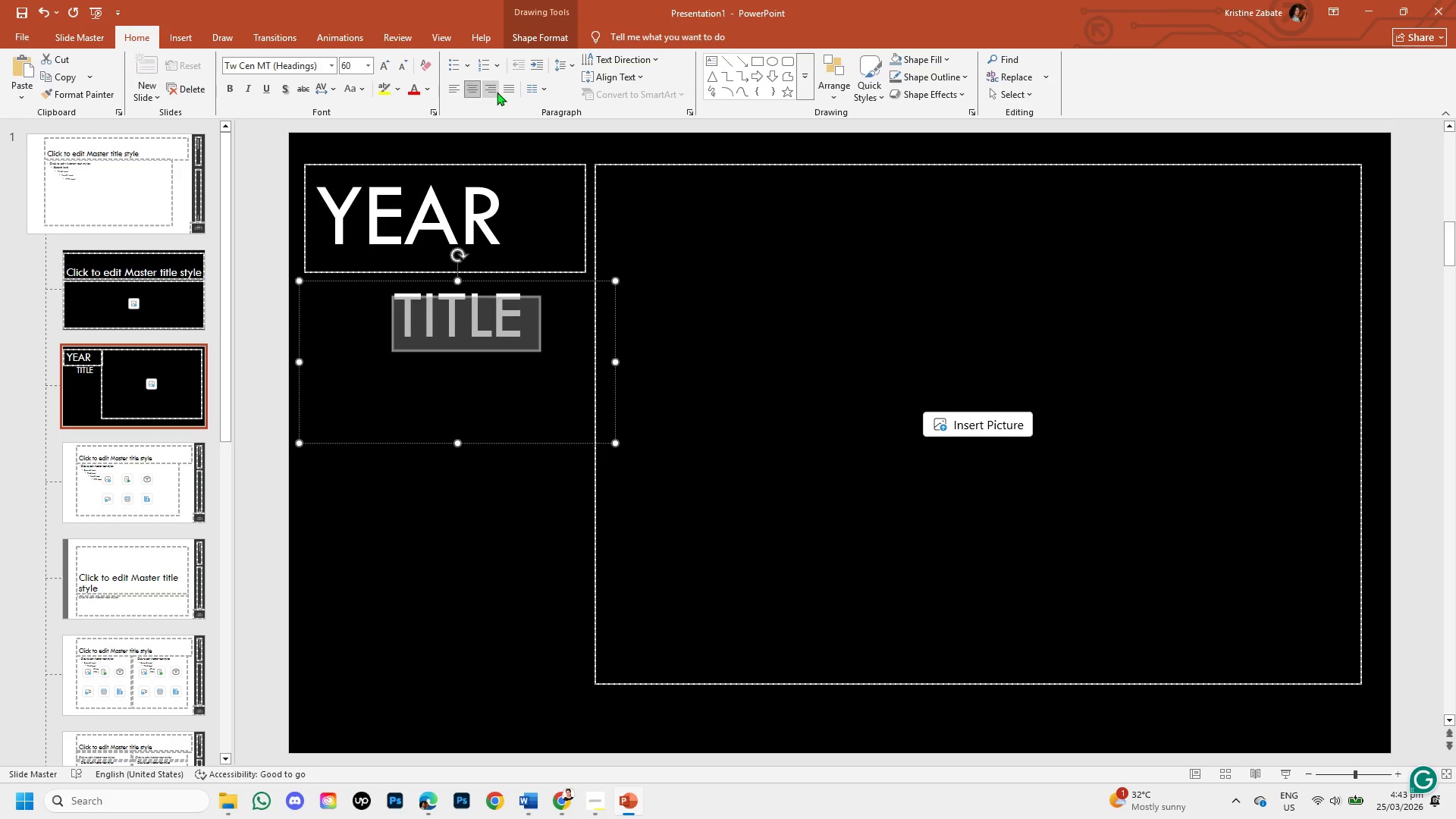 
left_click([505, 89])
 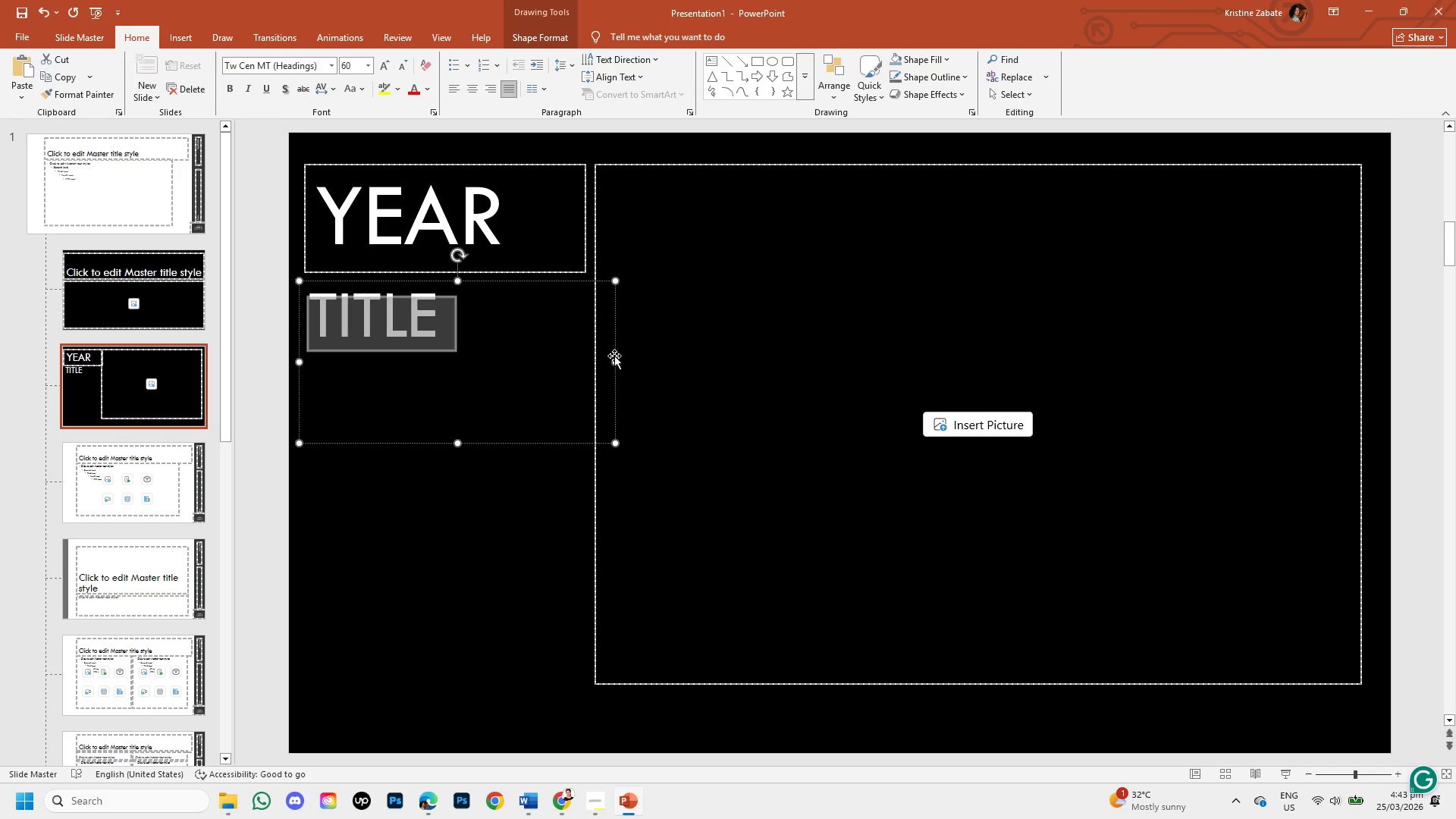 
left_click_drag(start_coordinate=[615, 362], to_coordinate=[585, 356])
 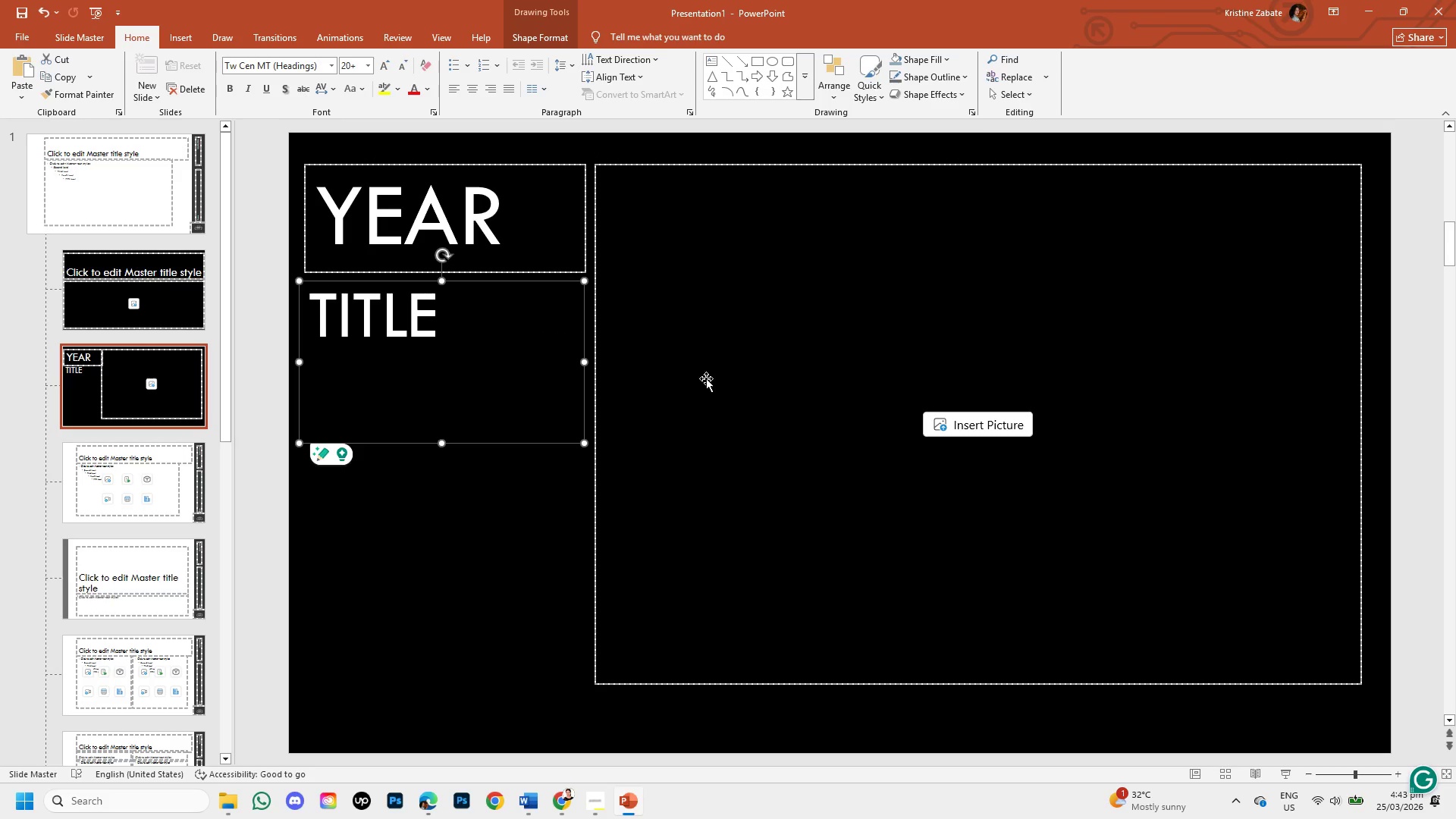 
left_click([706, 378])
 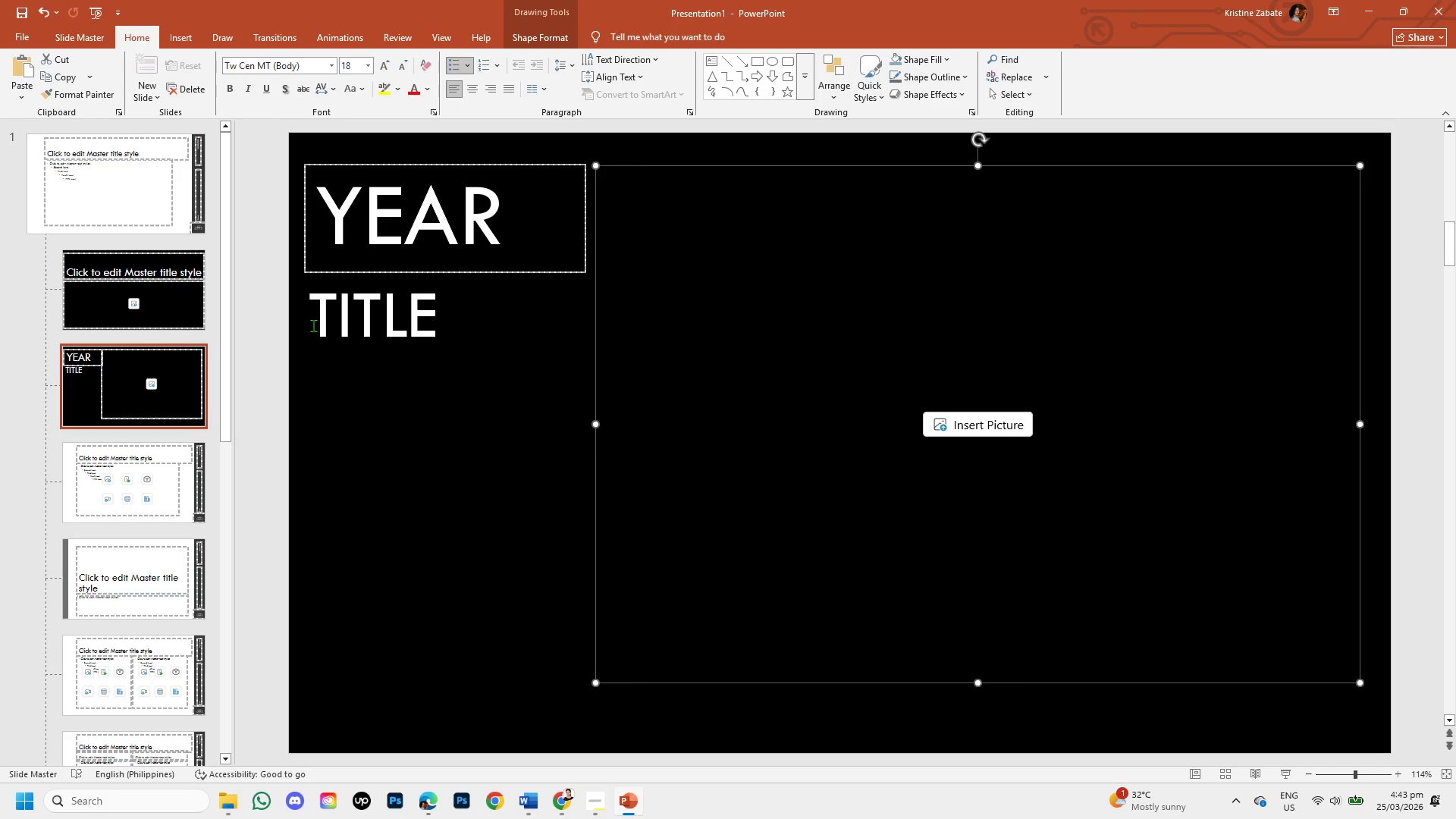 
left_click([379, 332])
 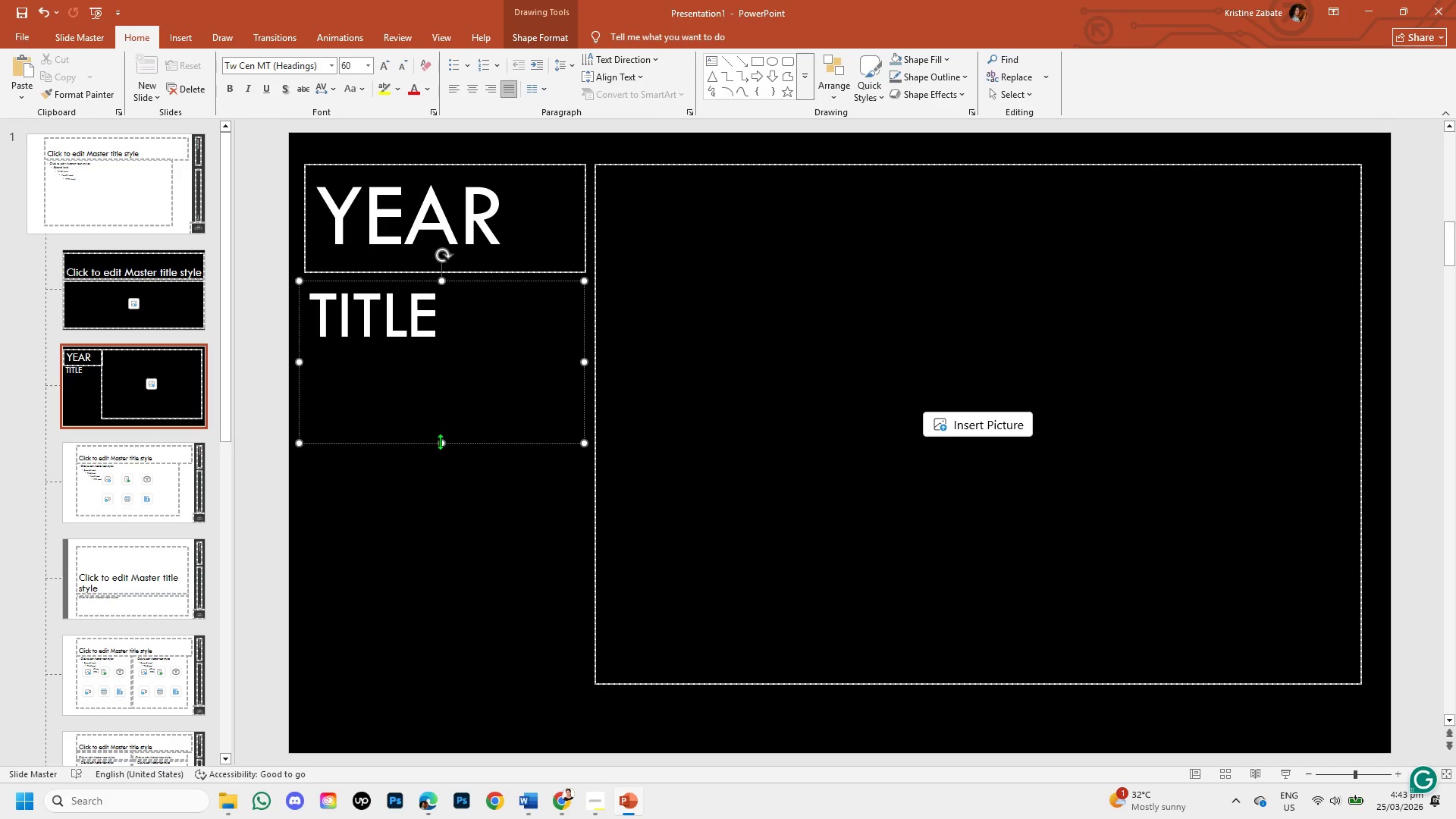 
left_click_drag(start_coordinate=[440, 441], to_coordinate=[443, 398])
 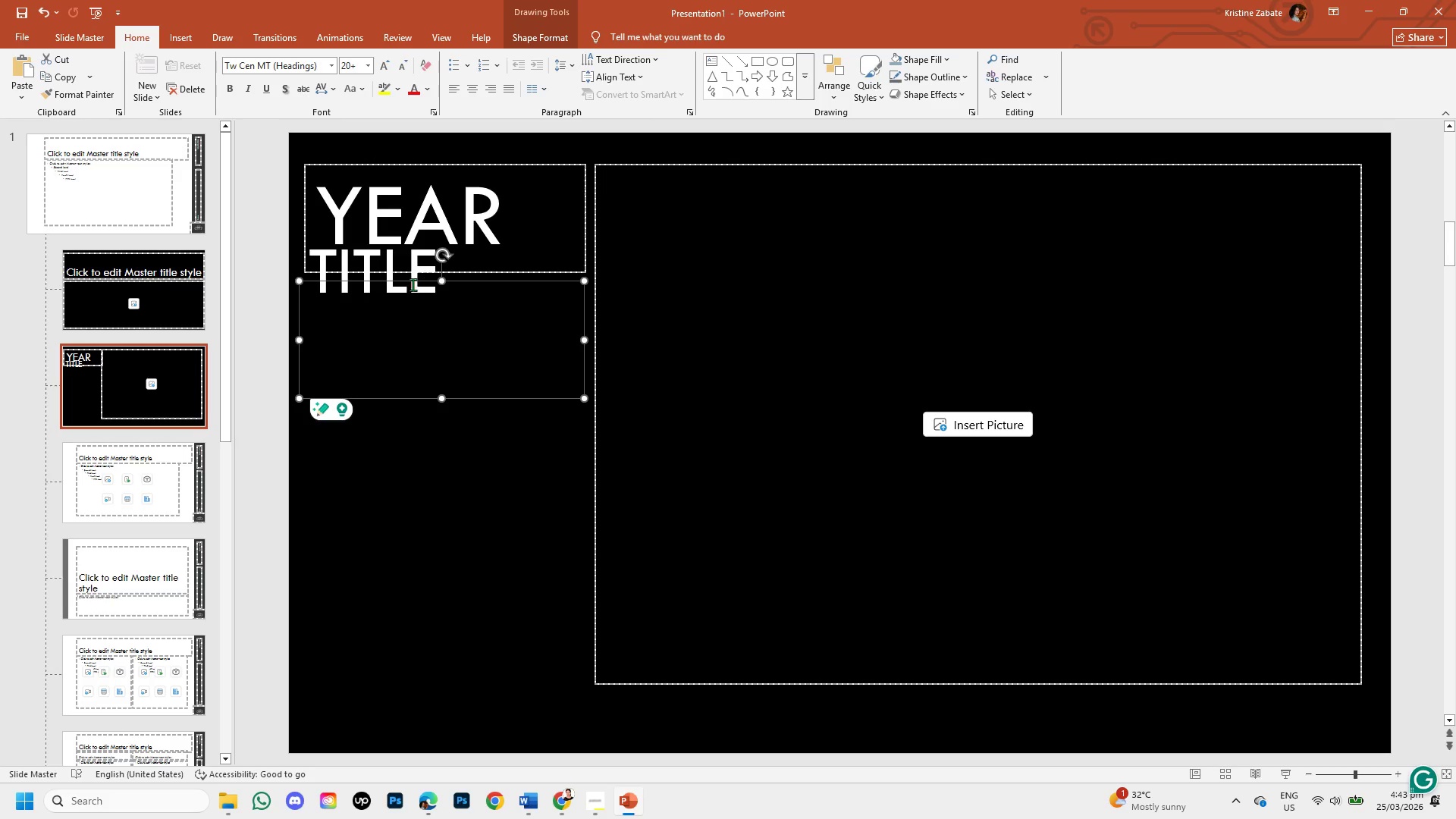 
left_click([404, 290])
 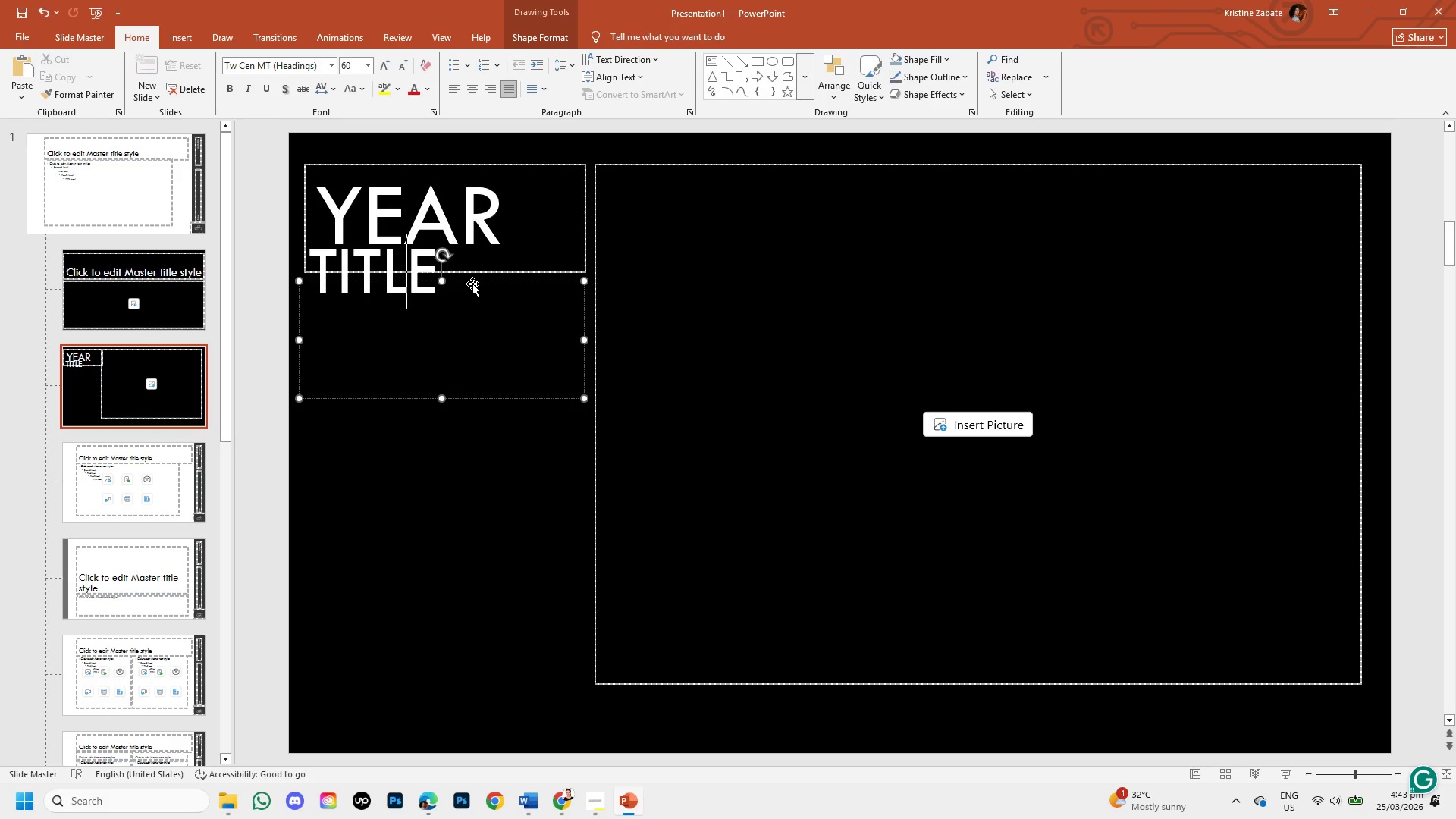 
left_click_drag(start_coordinate=[472, 284], to_coordinate=[478, 323])
 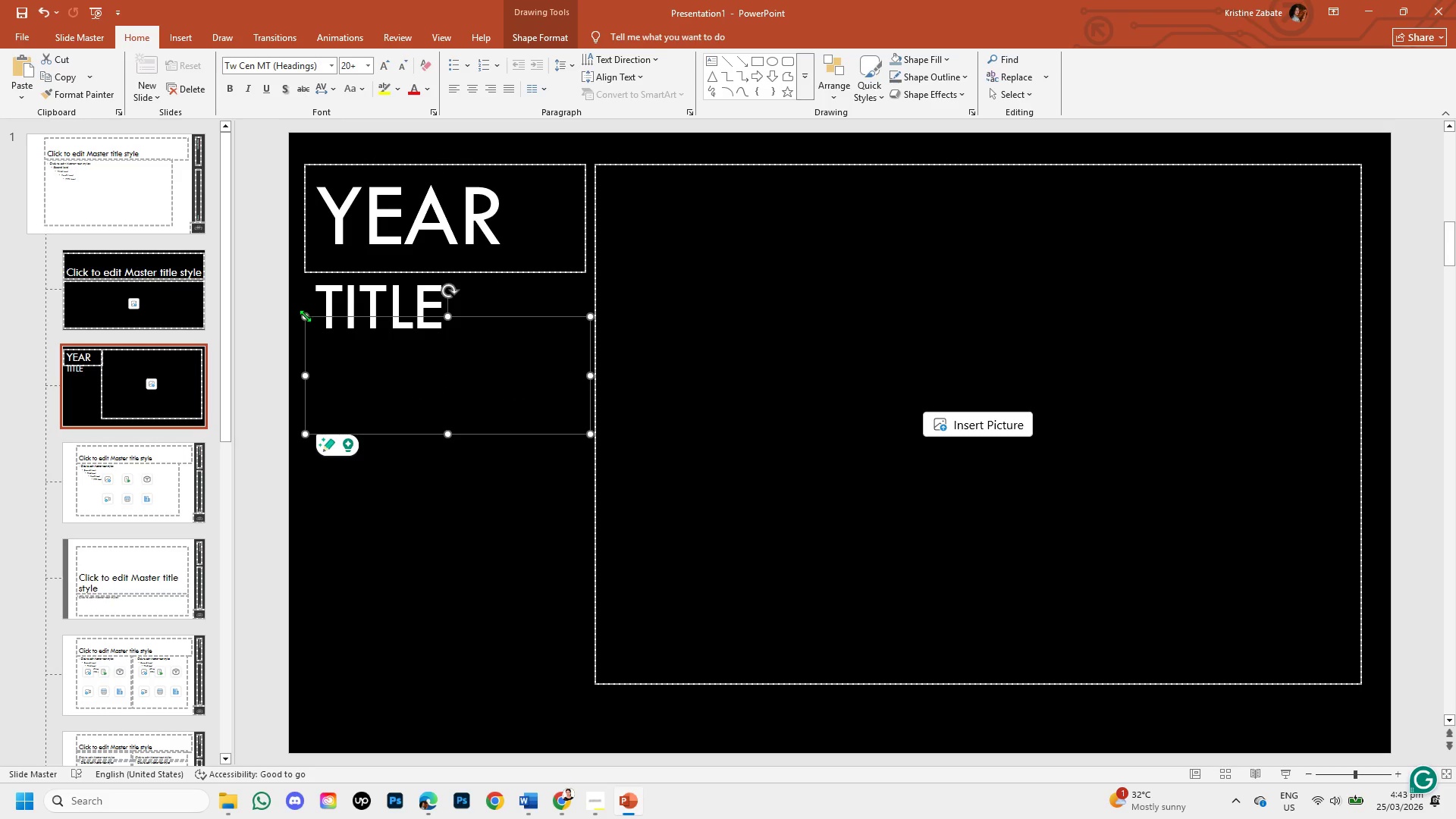 
left_click_drag(start_coordinate=[305, 315], to_coordinate=[315, 275])
 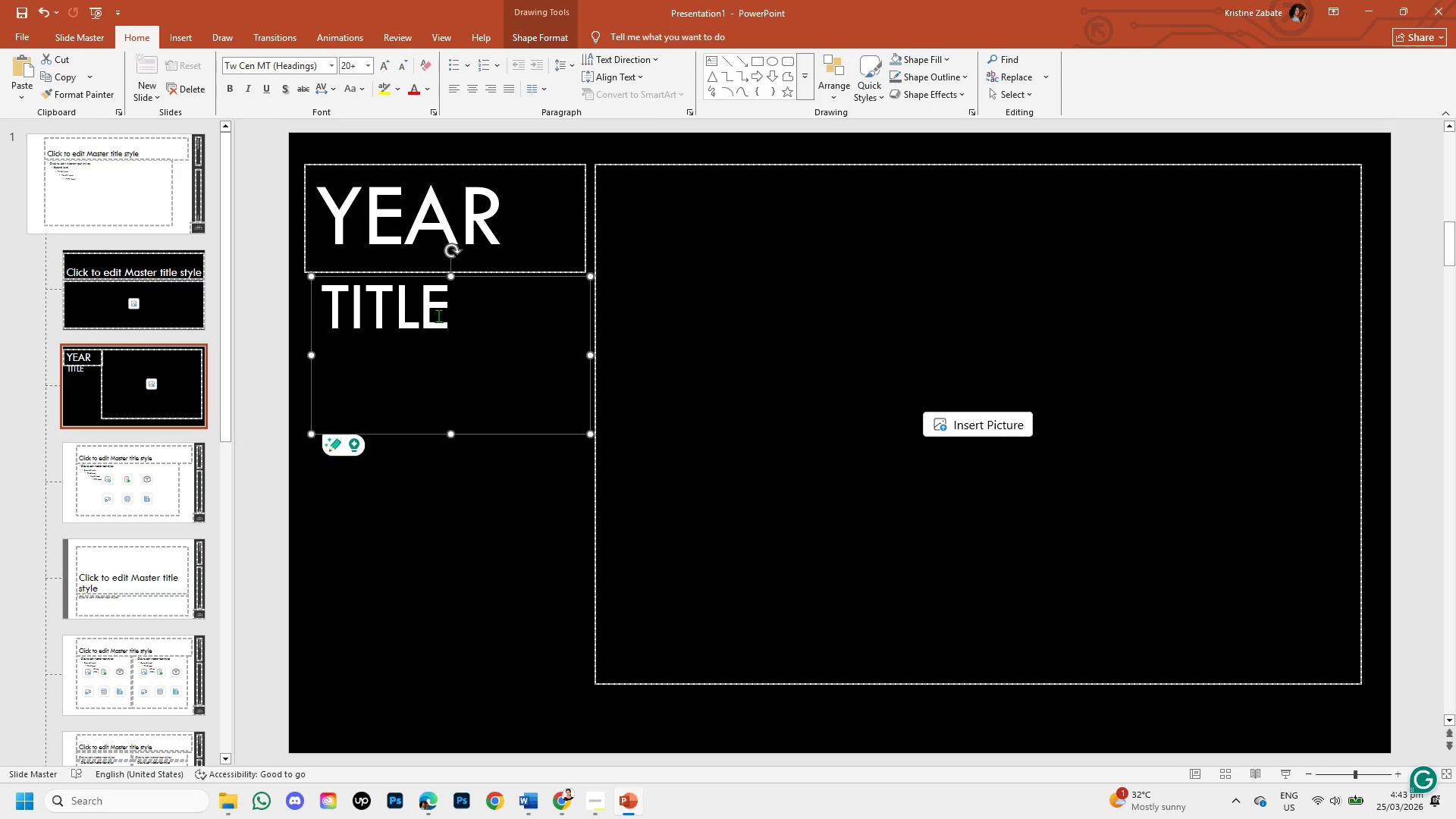 
left_click_drag(start_coordinate=[438, 316], to_coordinate=[428, 318])
 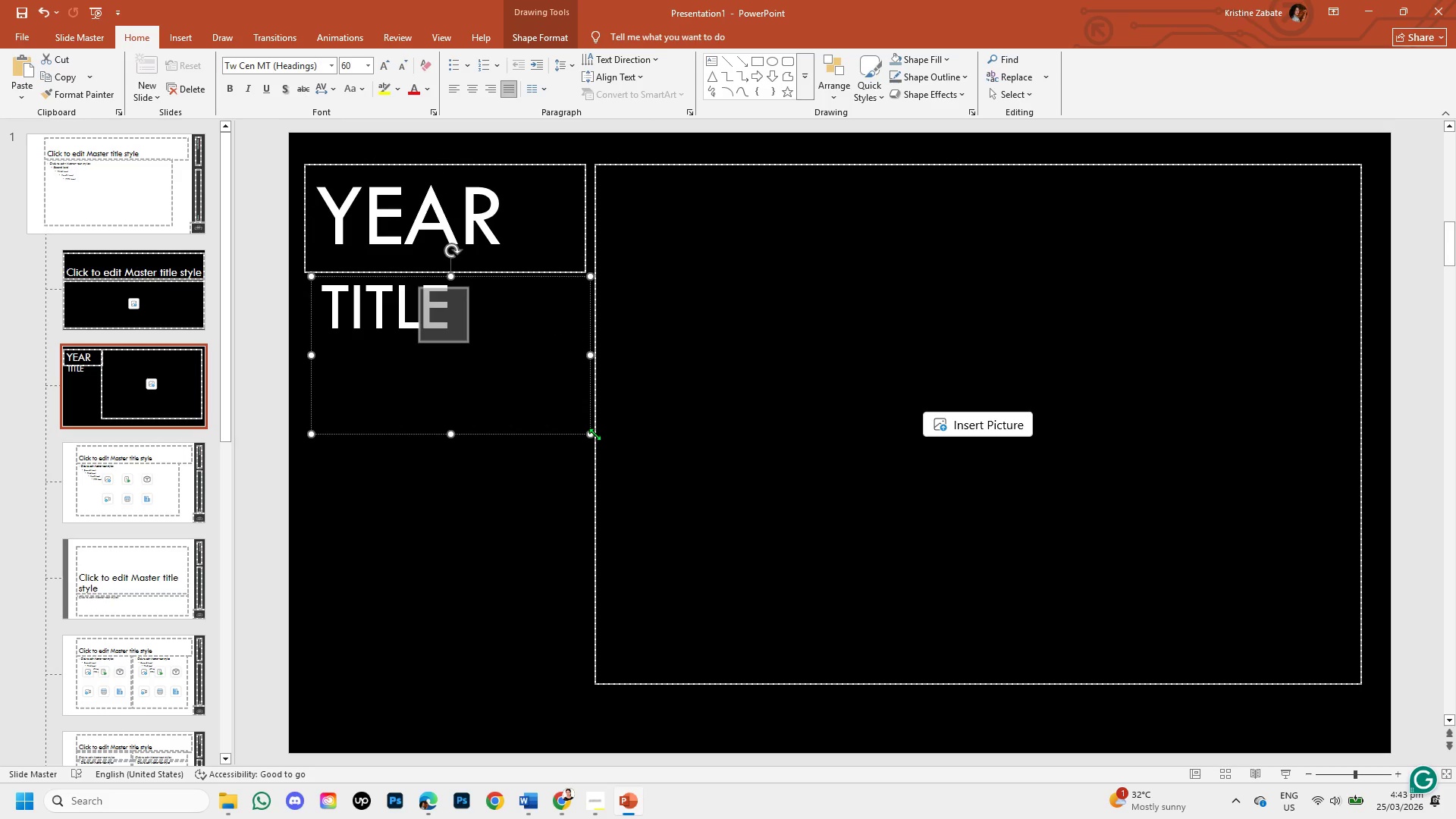 
left_click_drag(start_coordinate=[593, 437], to_coordinate=[526, 347])
 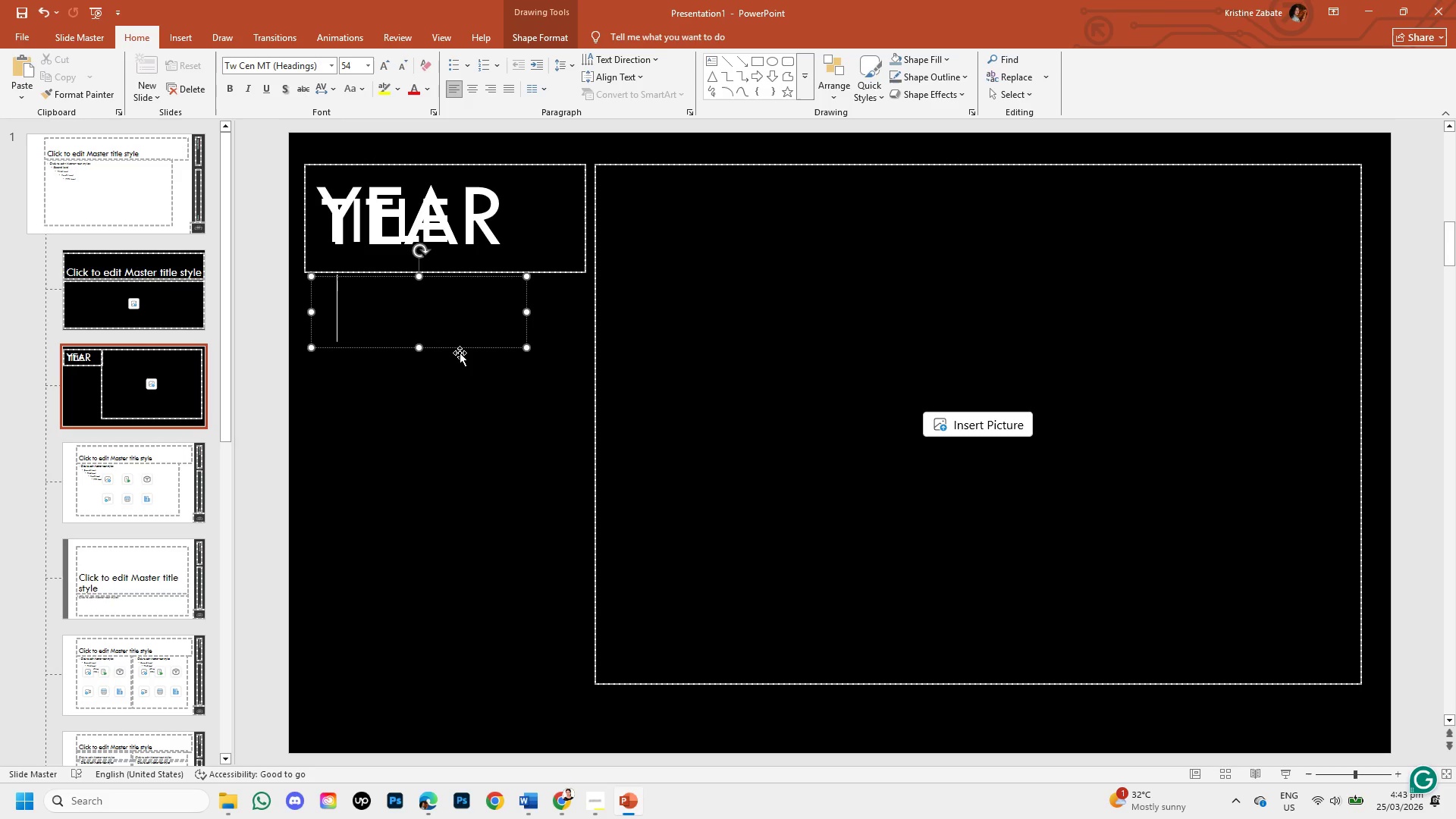 
left_click_drag(start_coordinate=[460, 348], to_coordinate=[470, 438])
 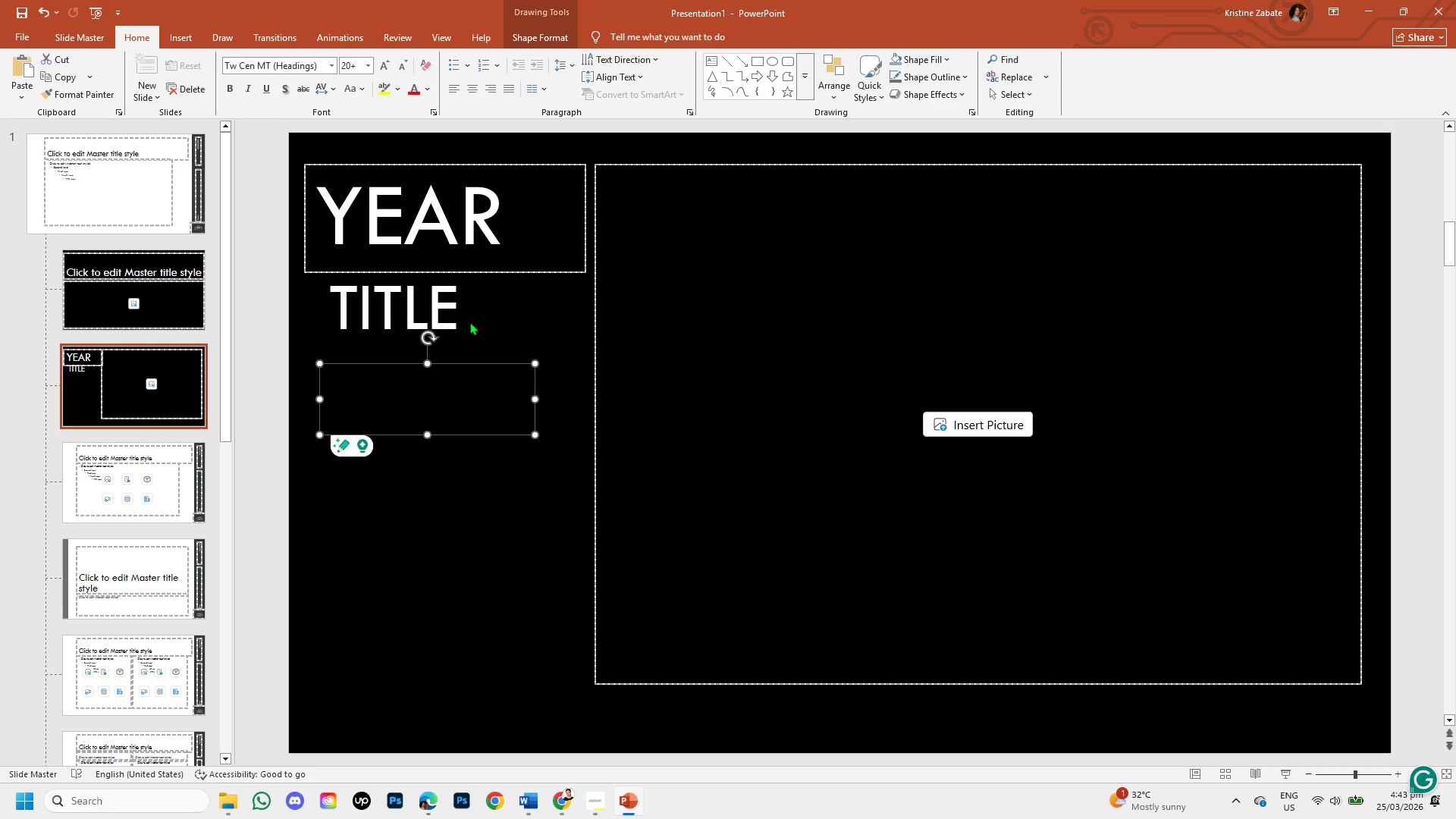 
left_click([469, 322])
 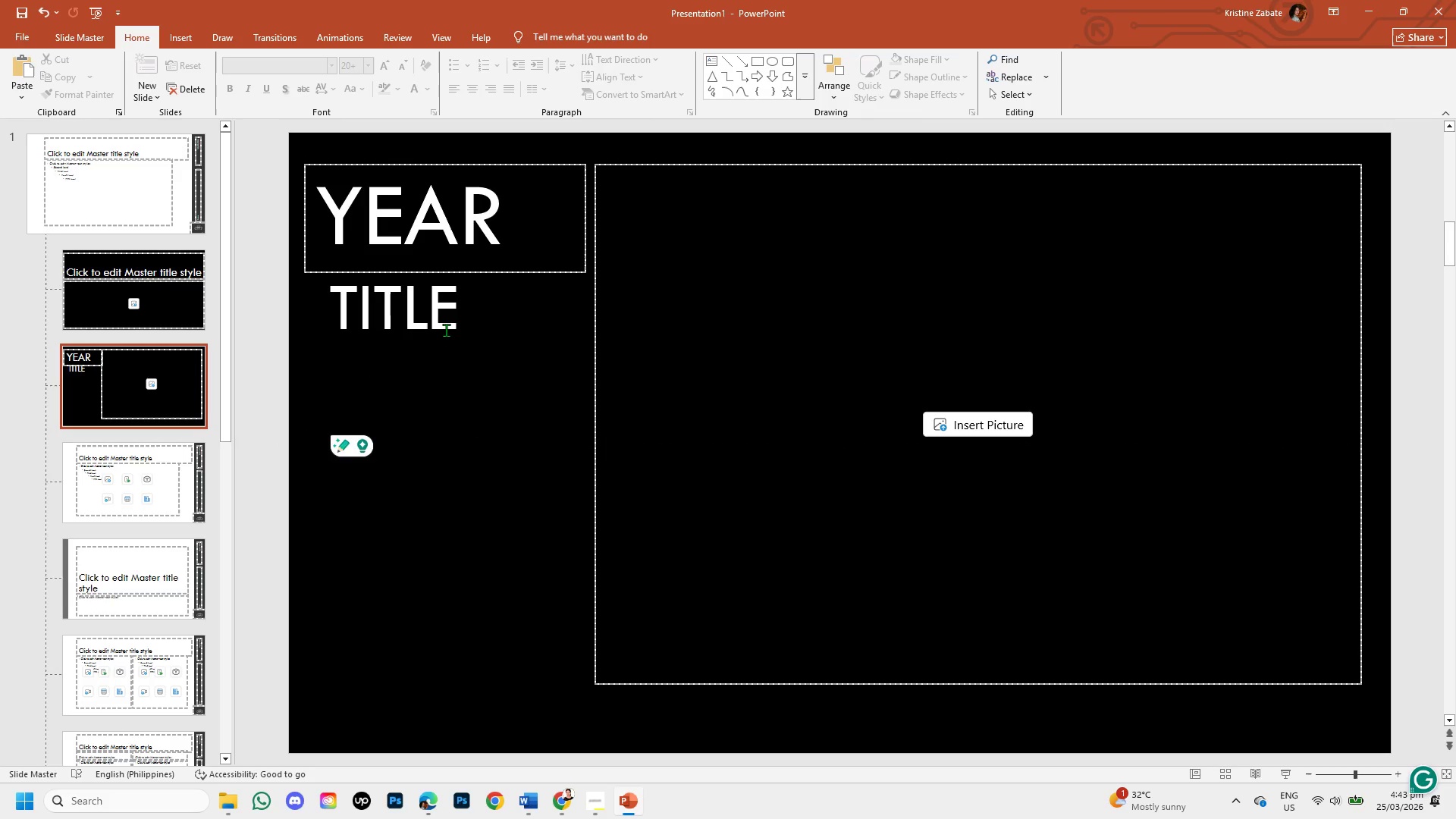 
left_click([443, 322])
 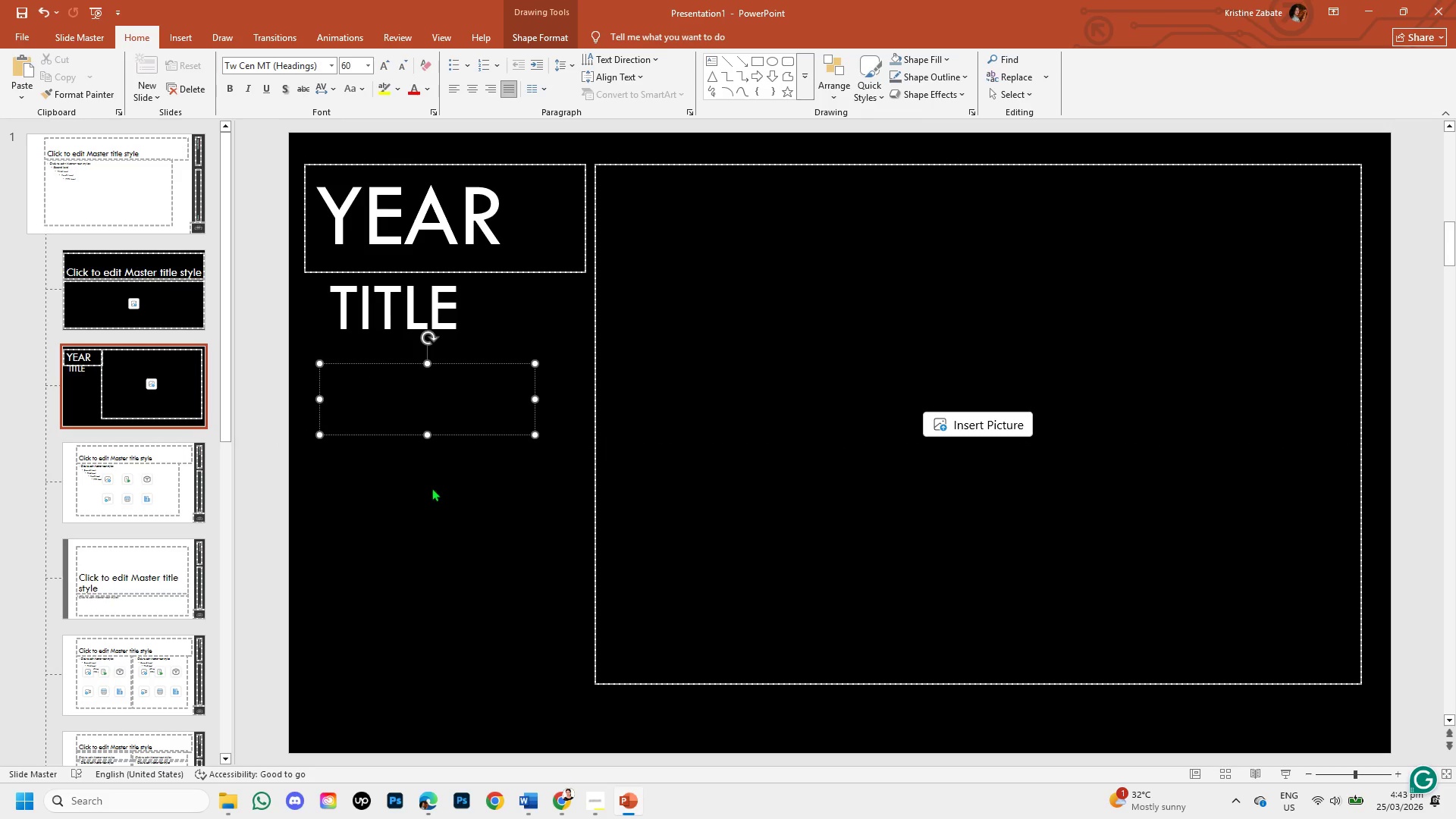 
left_click([431, 489])
 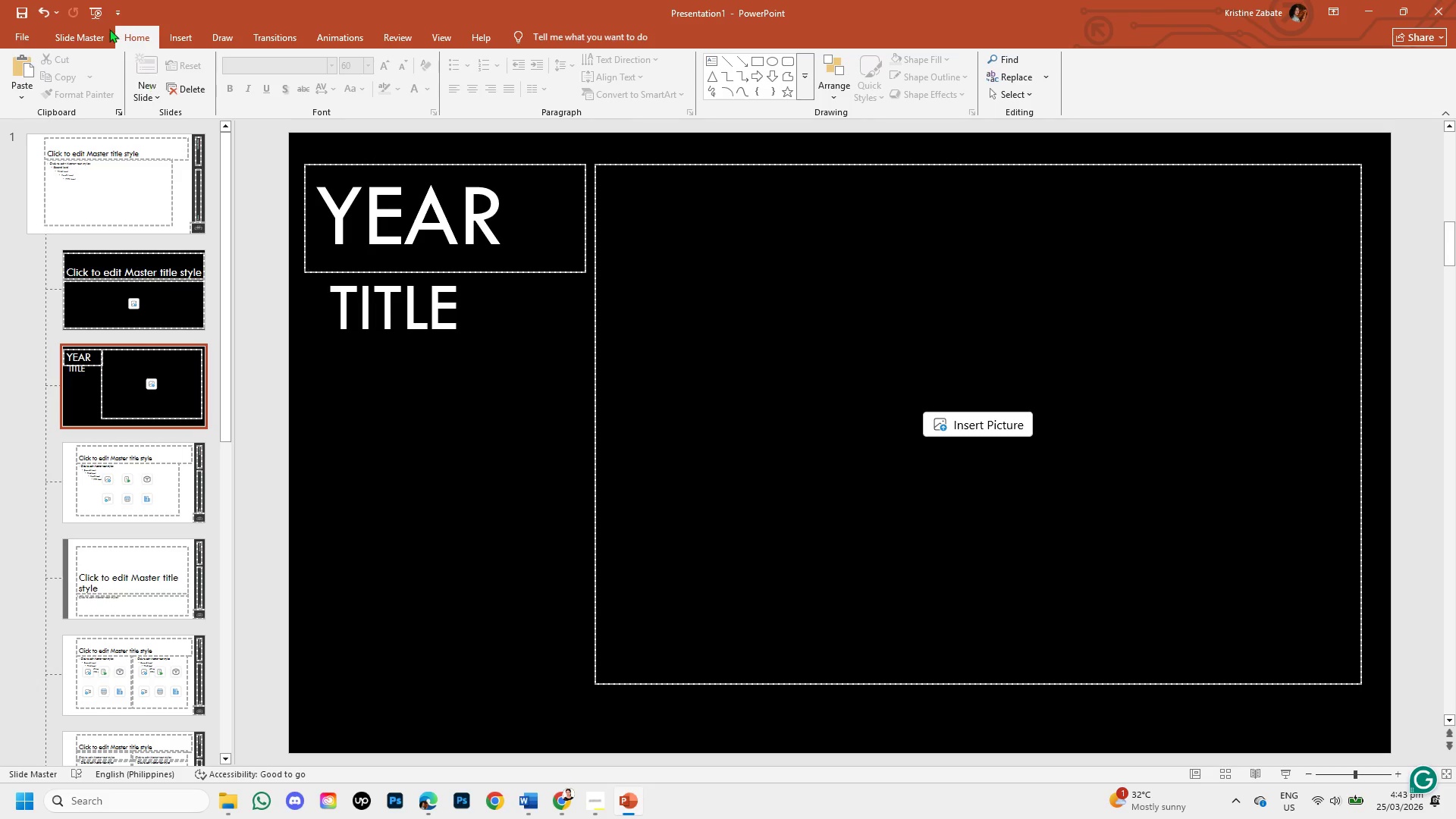 
left_click([189, 36])
 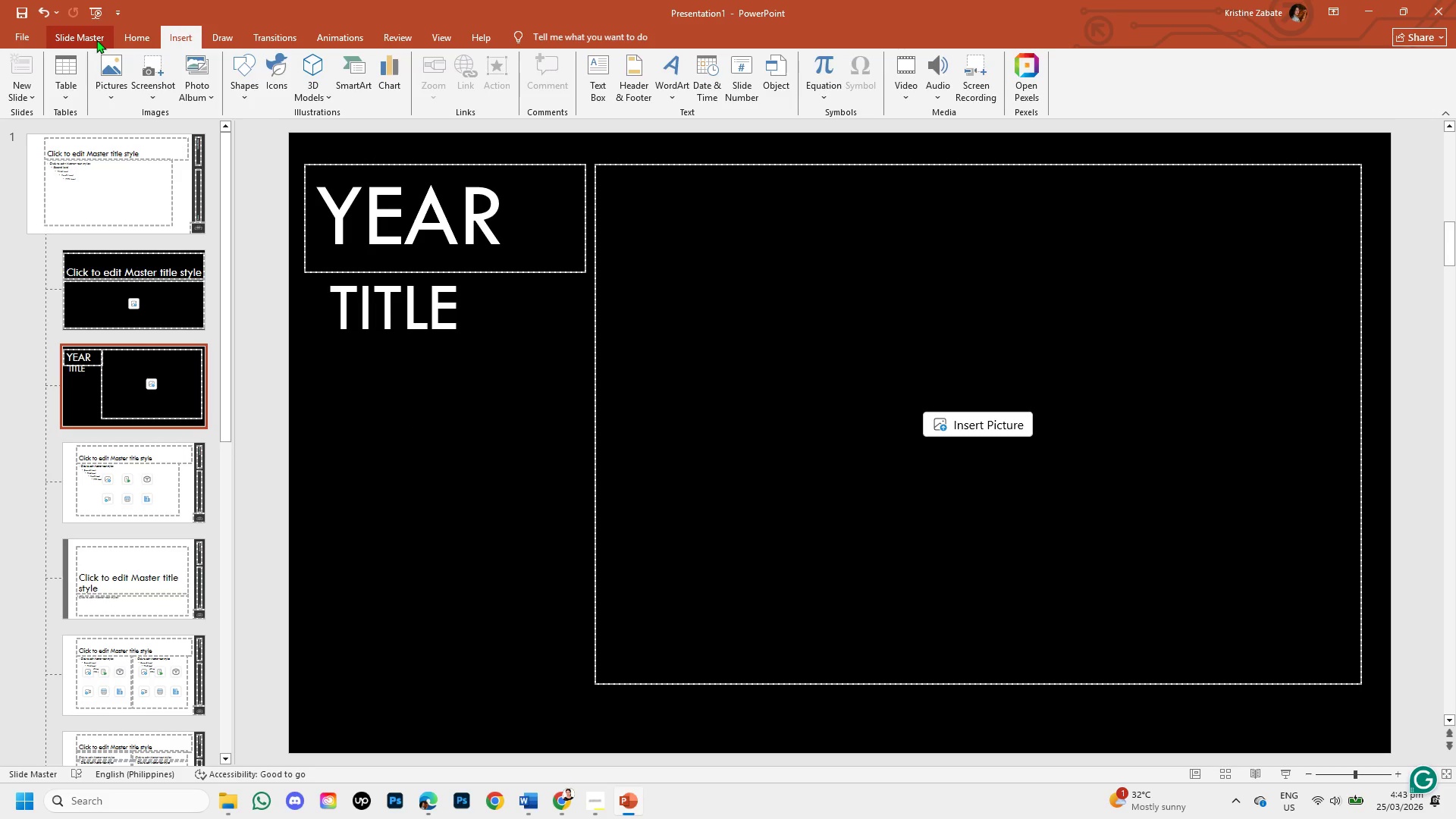 
left_click([65, 36])
 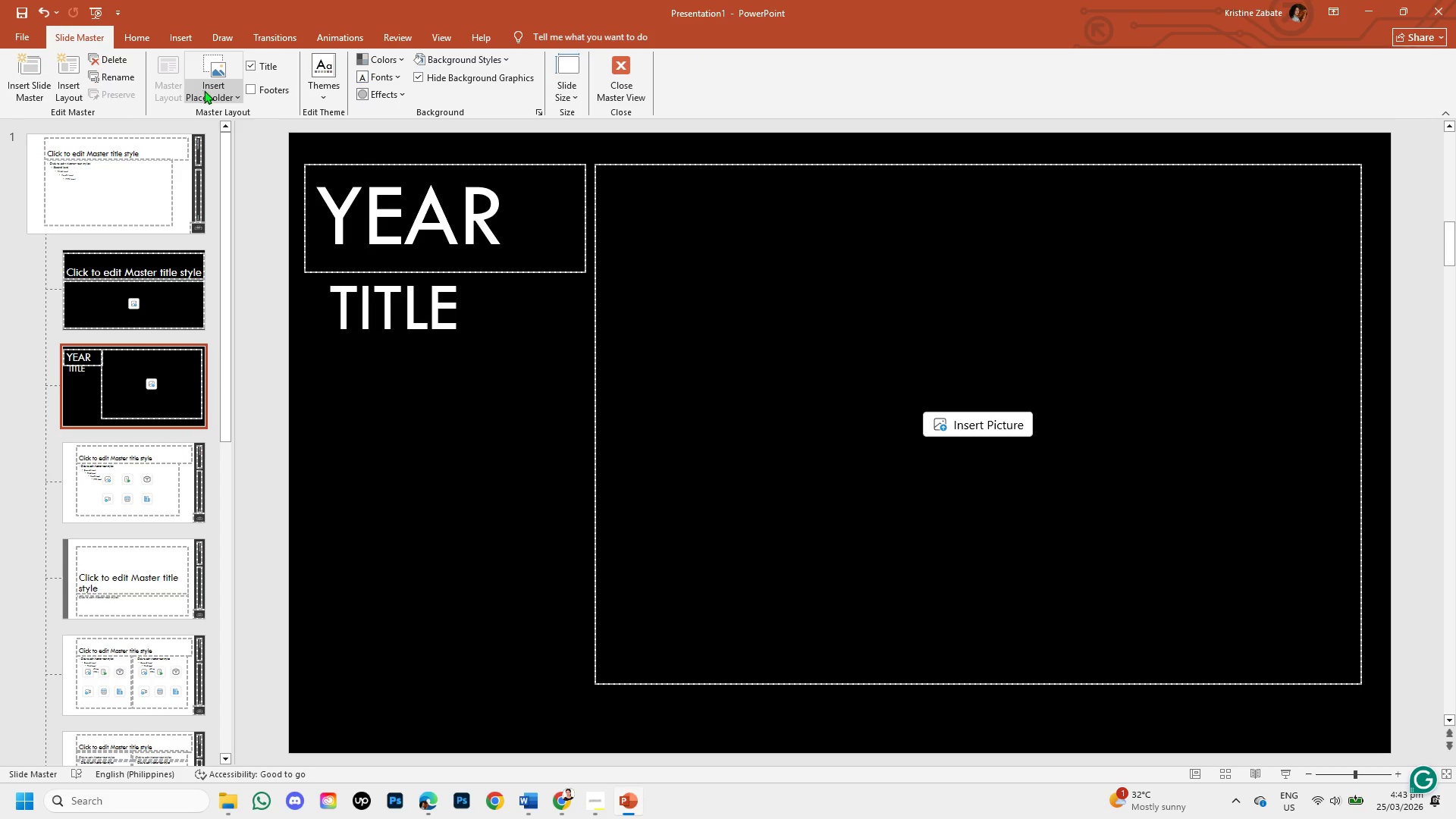 
left_click([209, 95])
 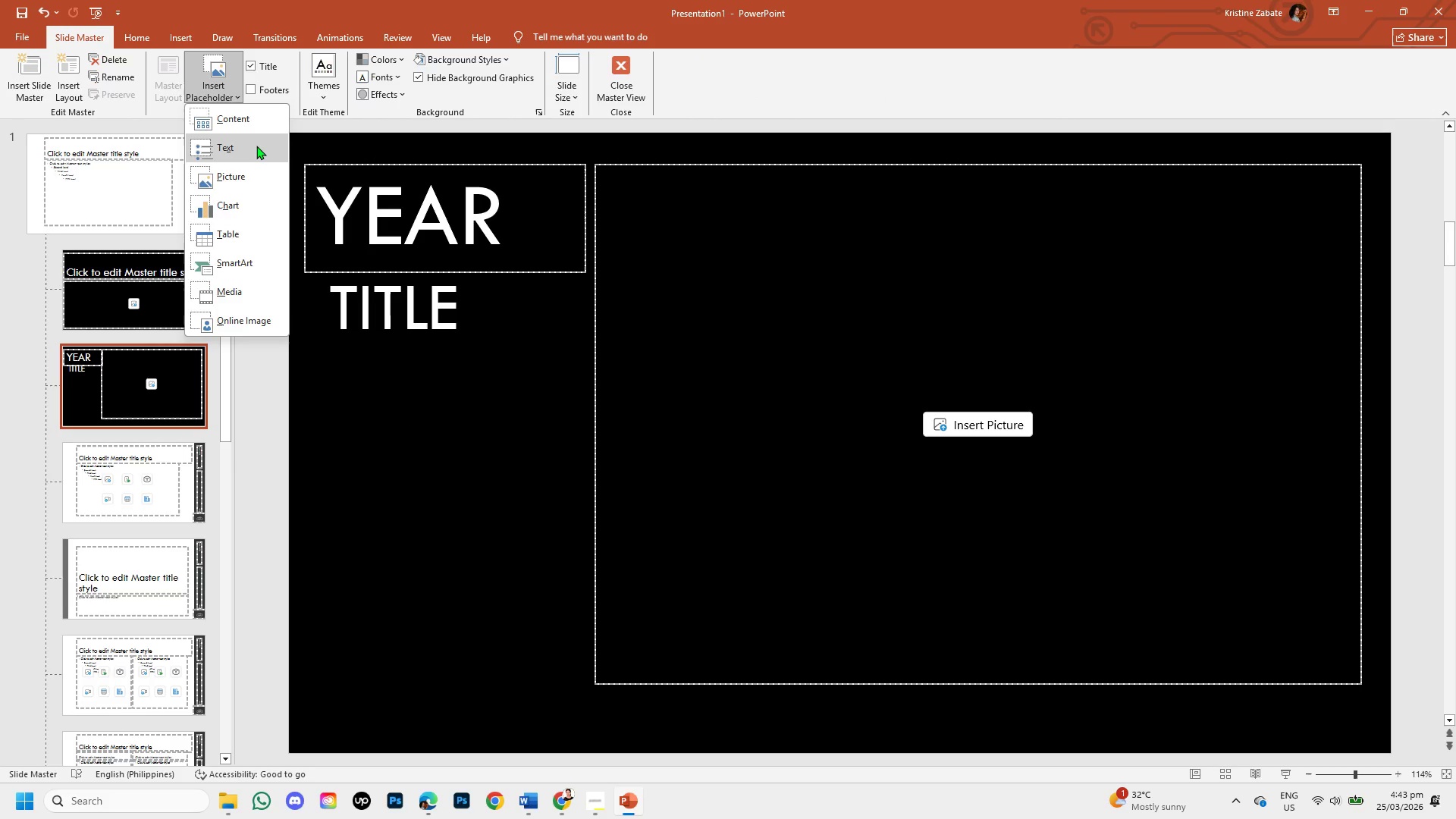 
left_click([256, 146])
 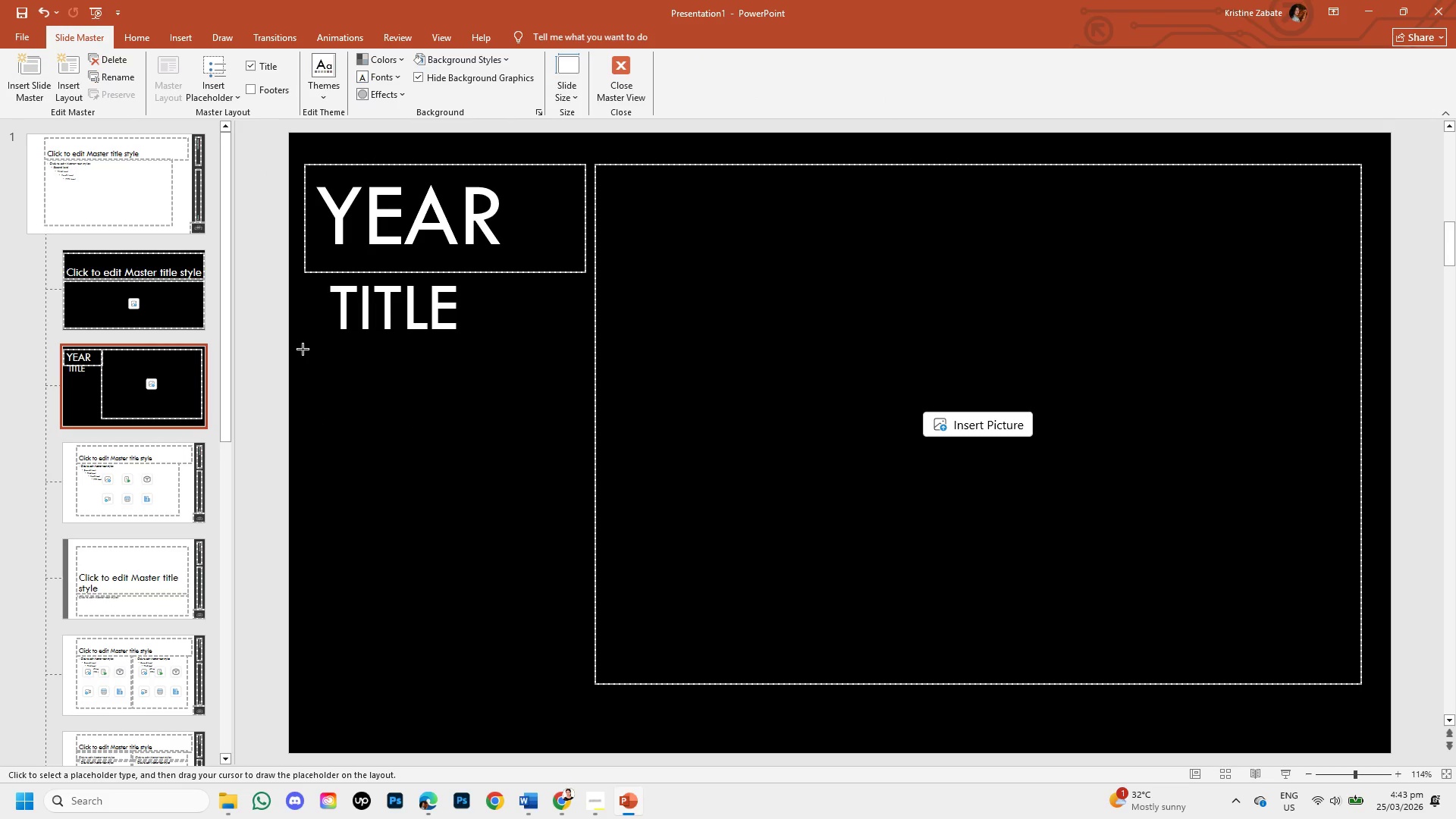 
left_click_drag(start_coordinate=[303, 349], to_coordinate=[565, 654])
 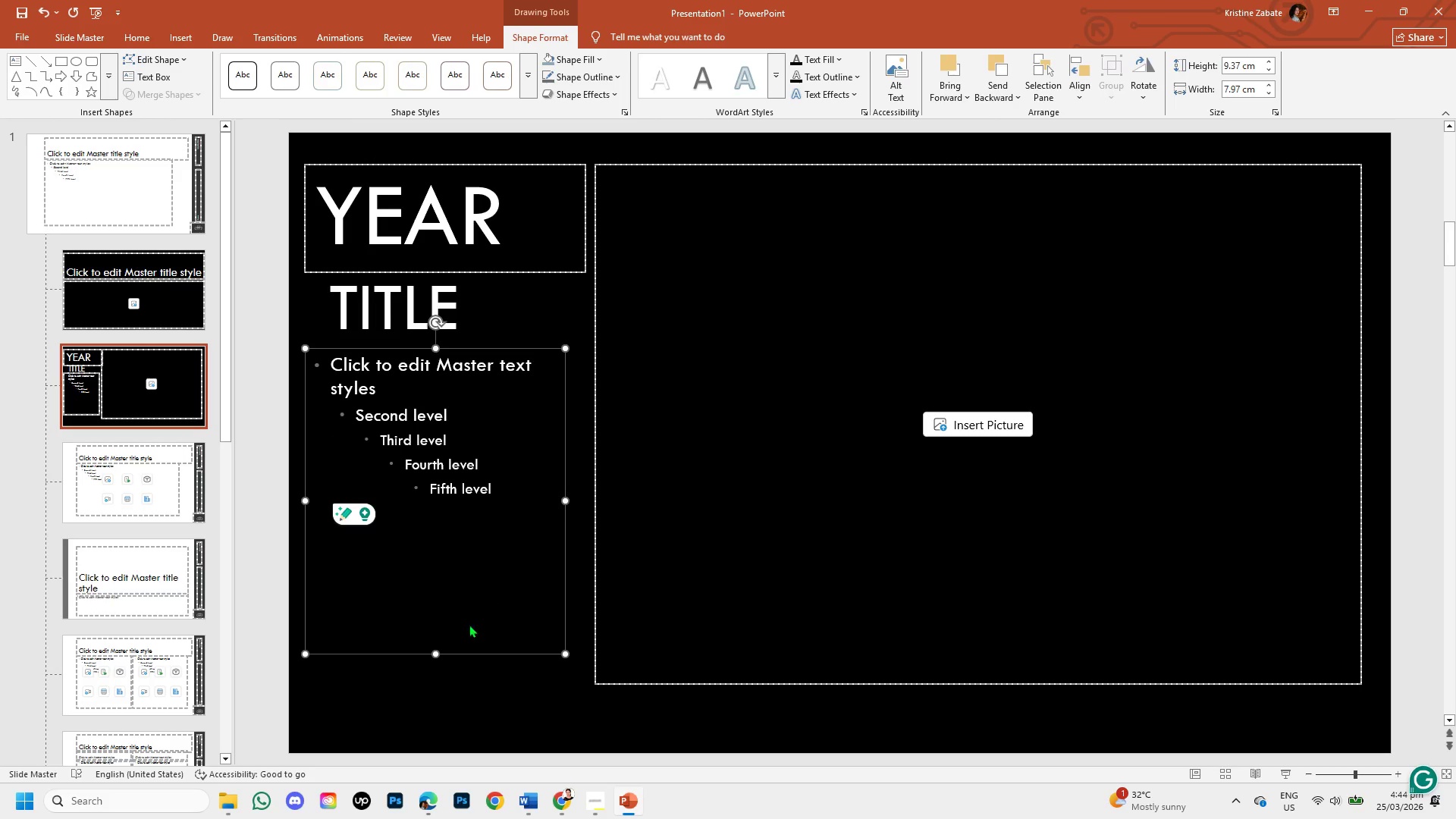 
left_click_drag(start_coordinate=[435, 653], to_coordinate=[456, 680])
 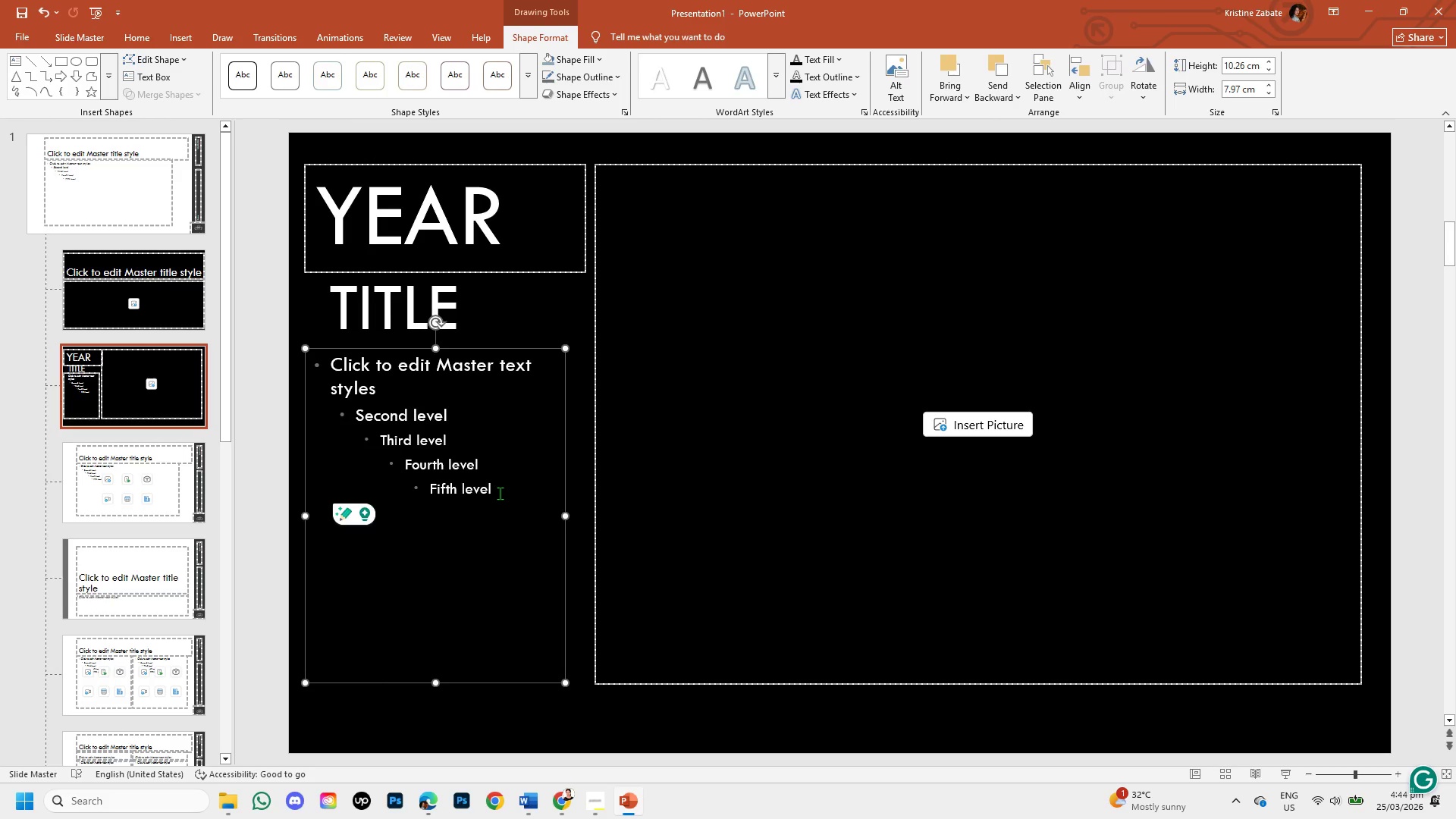 
left_click([500, 493])
 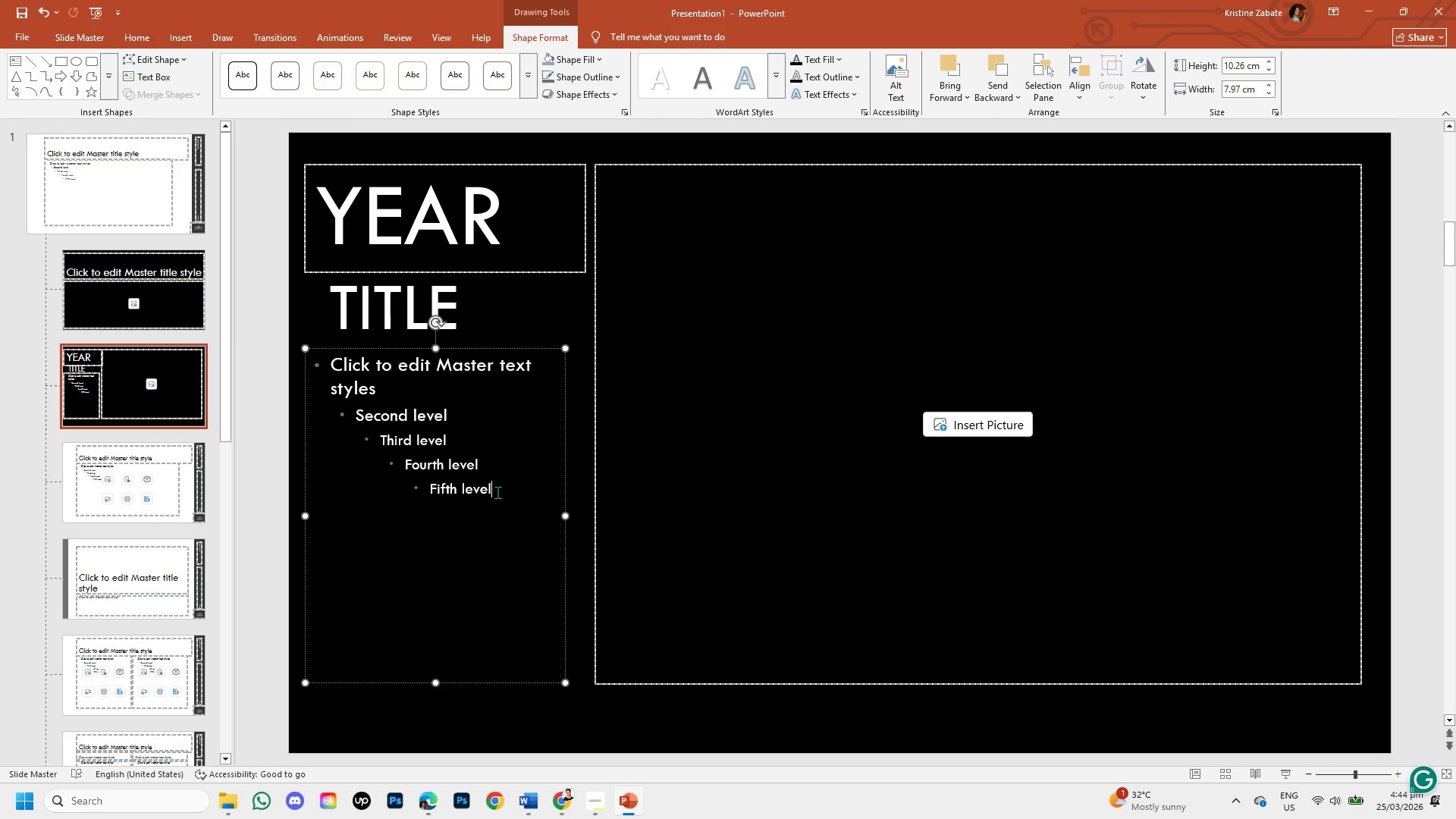 
left_click_drag(start_coordinate=[497, 492], to_coordinate=[358, 378])
 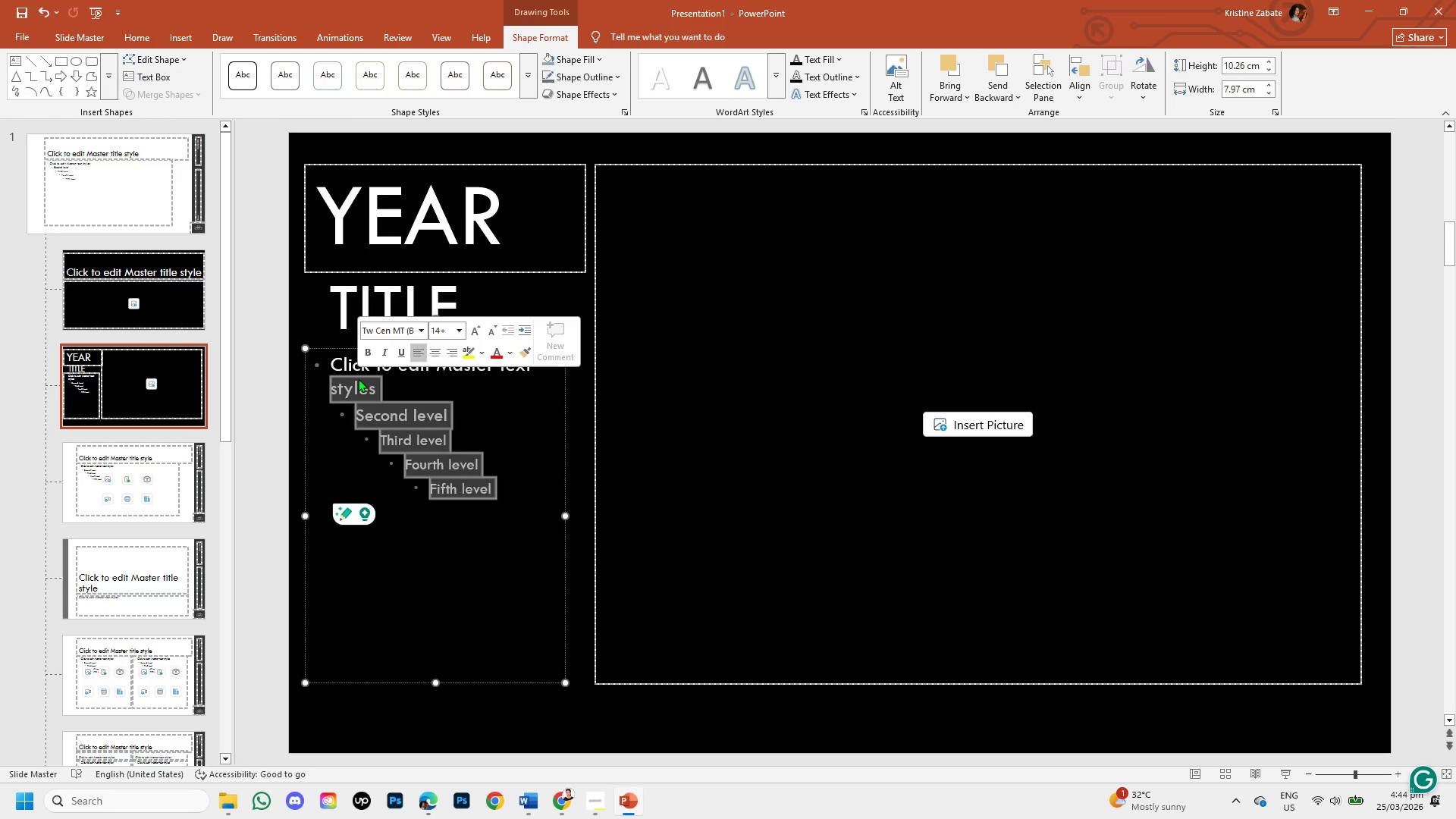 
key(Backspace)
key(Backspace)
key(Backspace)
key(Backspace)
key(Backspace)
type(d)
key(Backspace)
type(DESCRIPTION)
 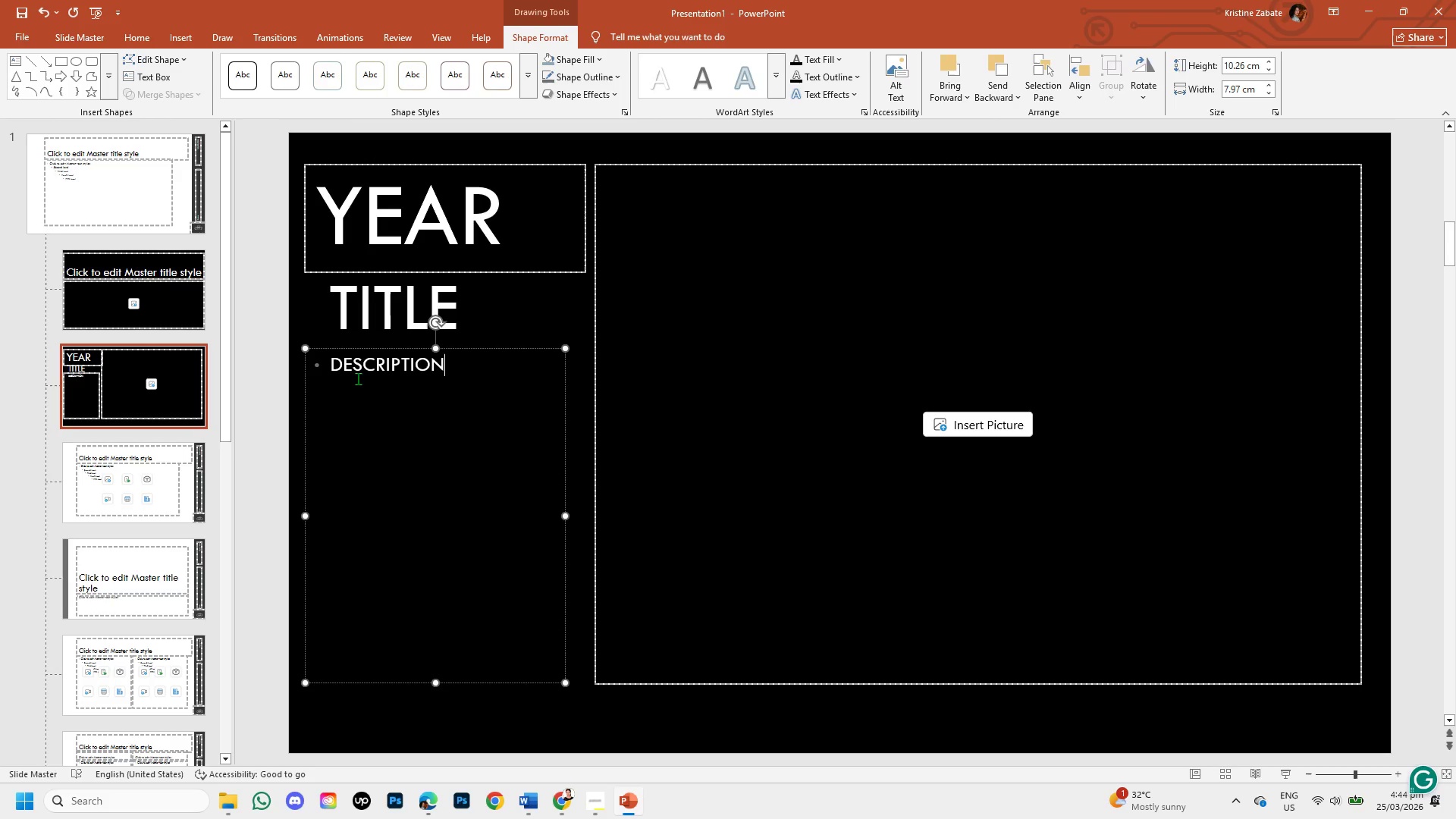 
left_click_drag(start_coordinate=[453, 359], to_coordinate=[372, 371])
 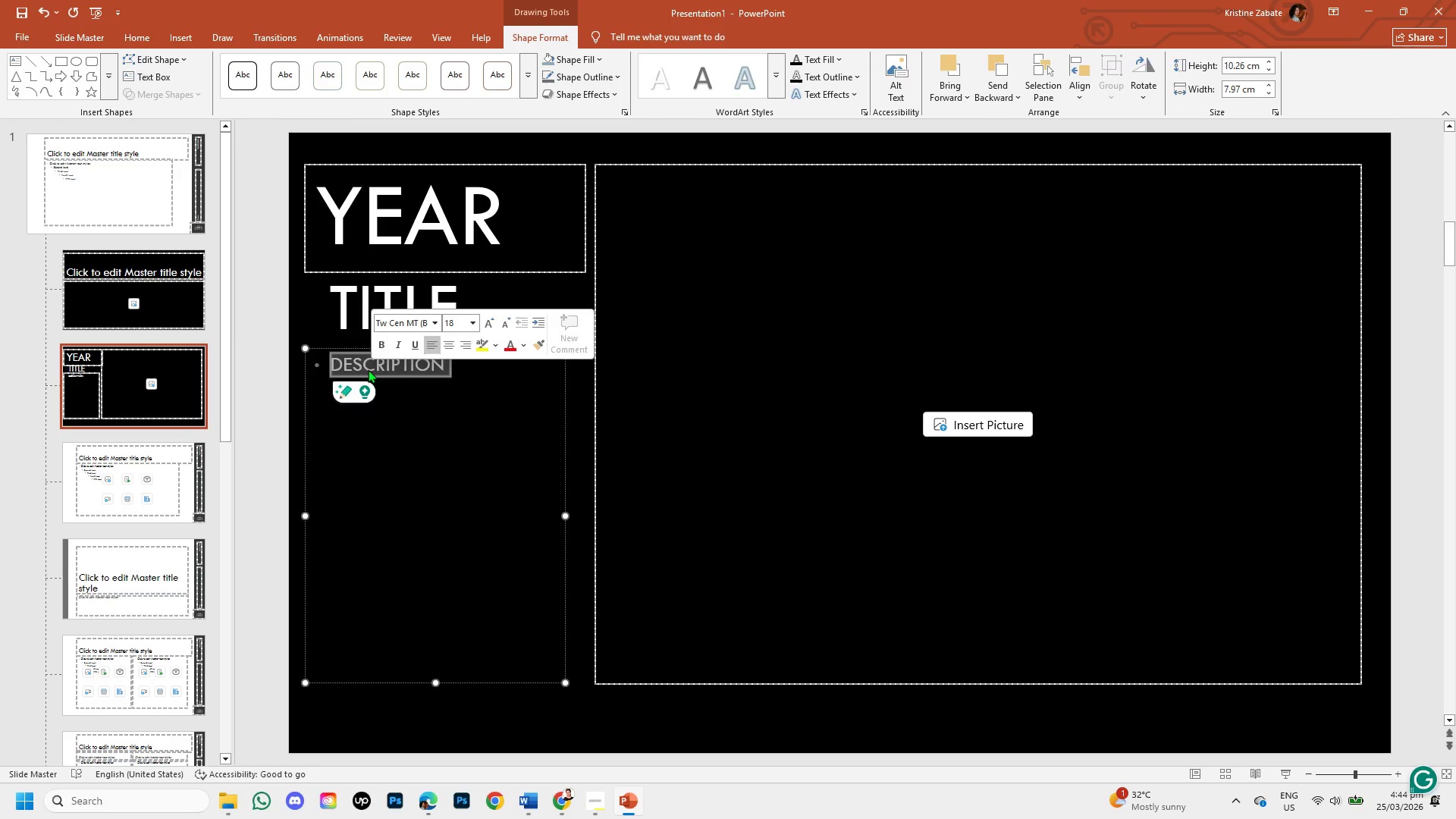 
right_click([368, 369])
 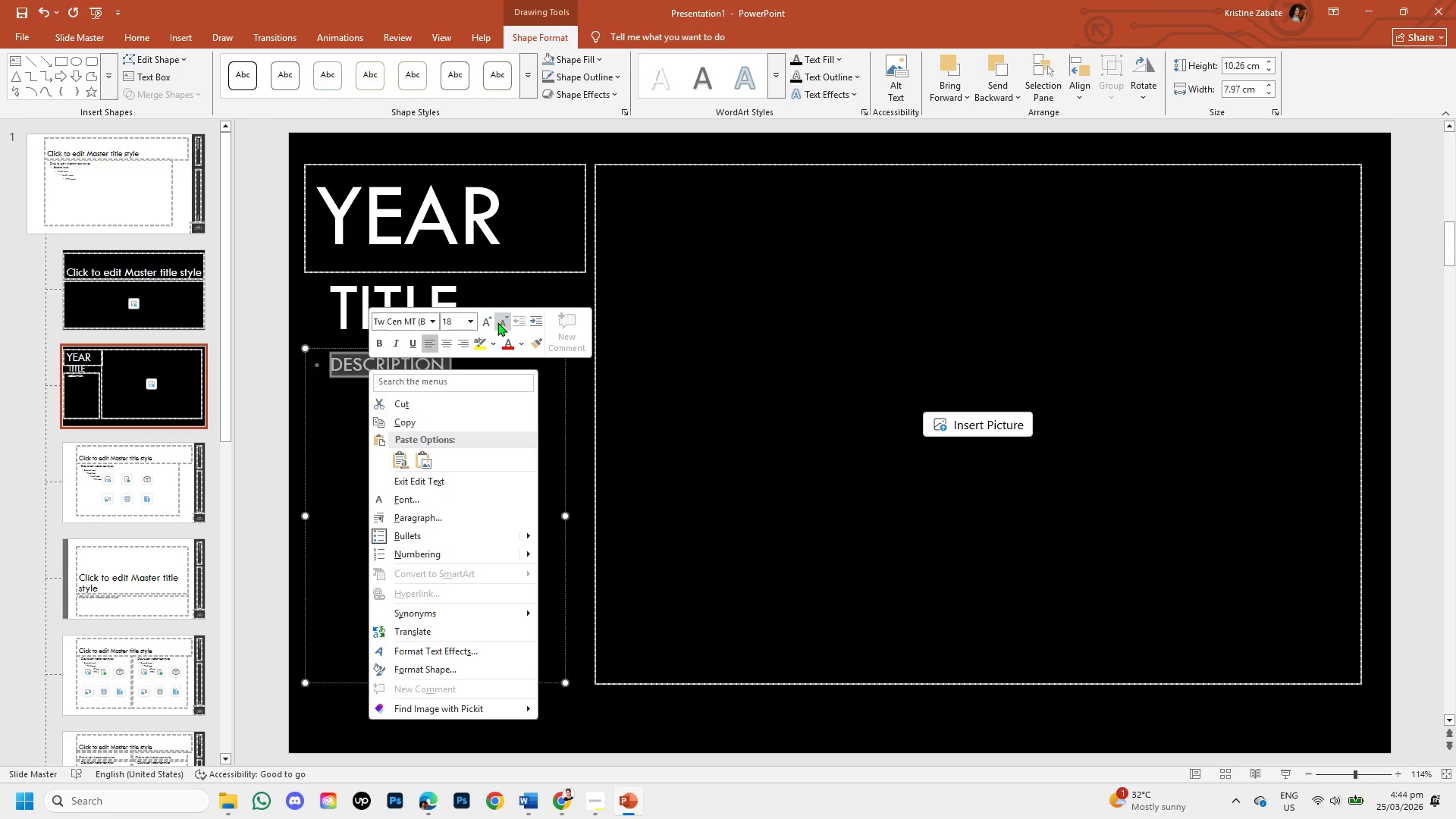 
left_click([487, 319])
 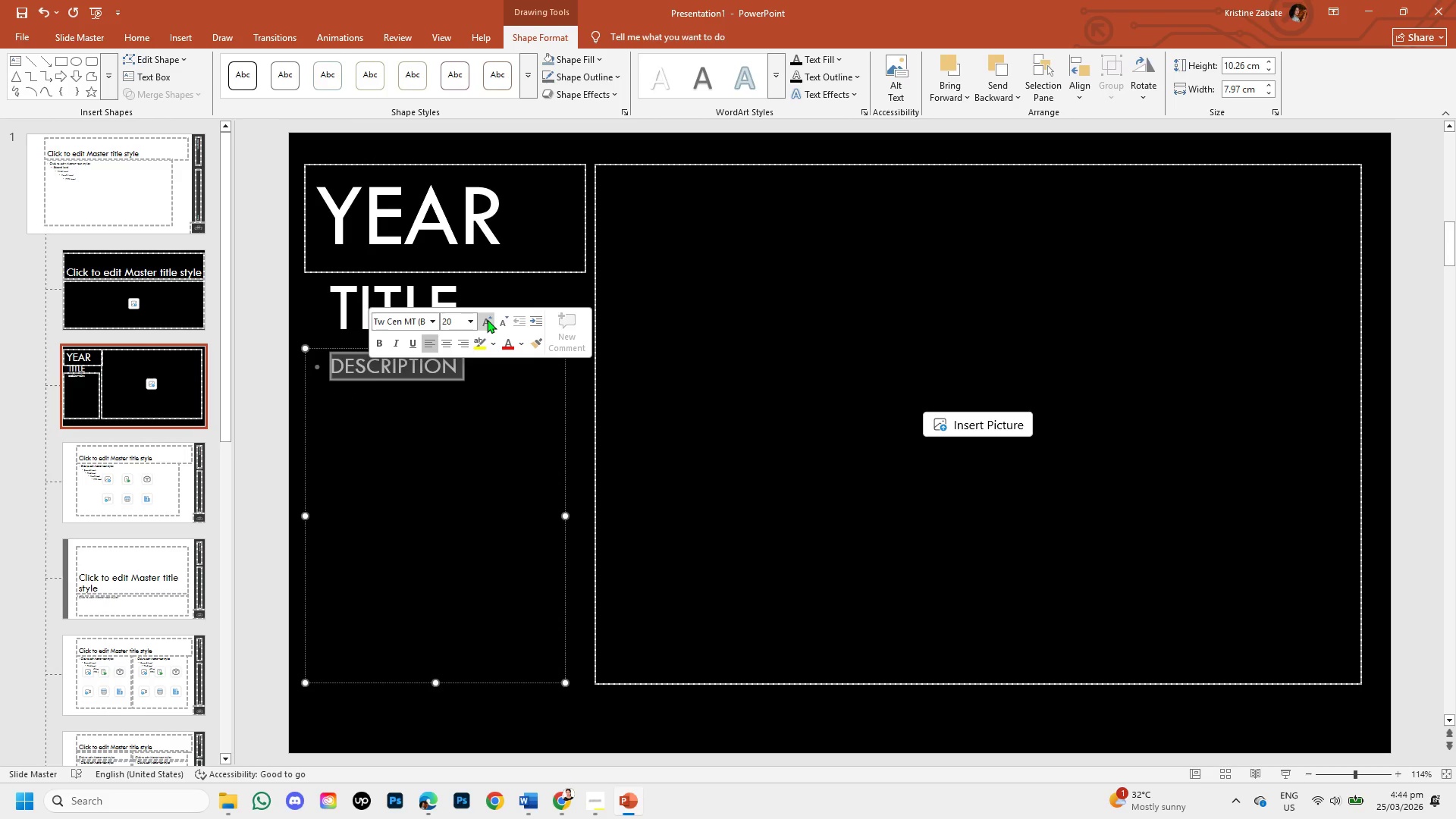 
left_click([487, 319])
 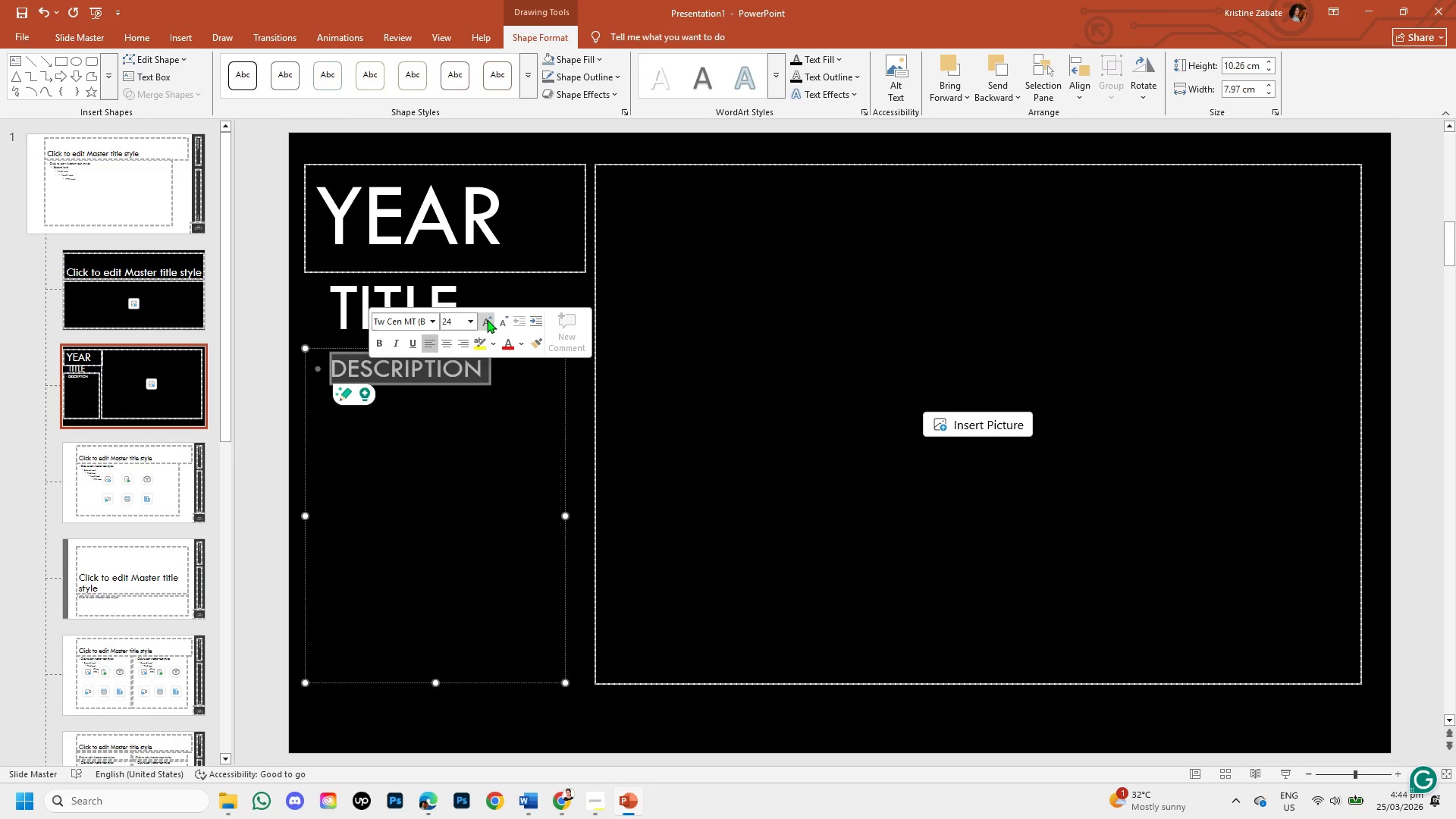 
left_click([487, 319])
 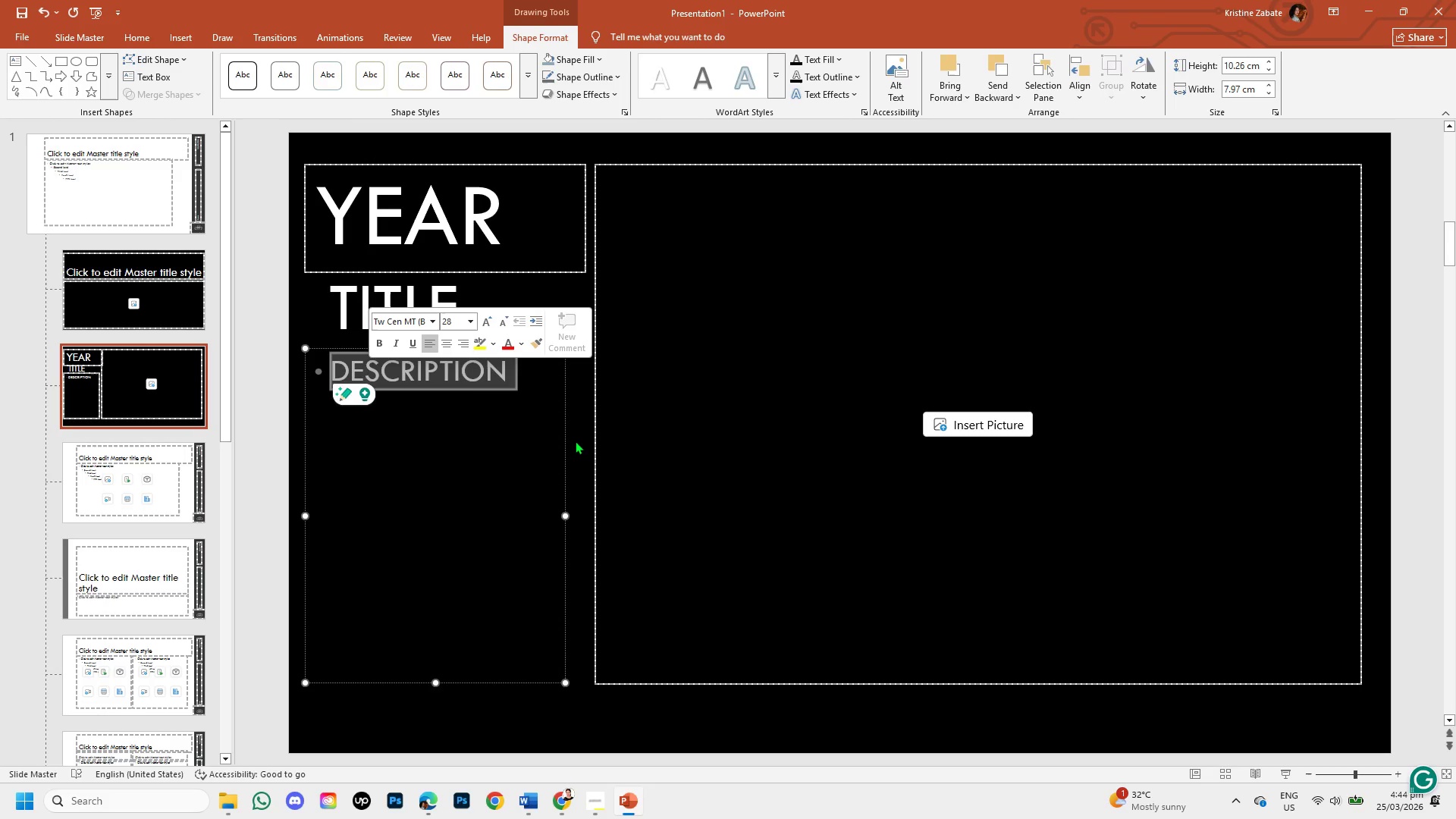 
left_click([575, 441])
 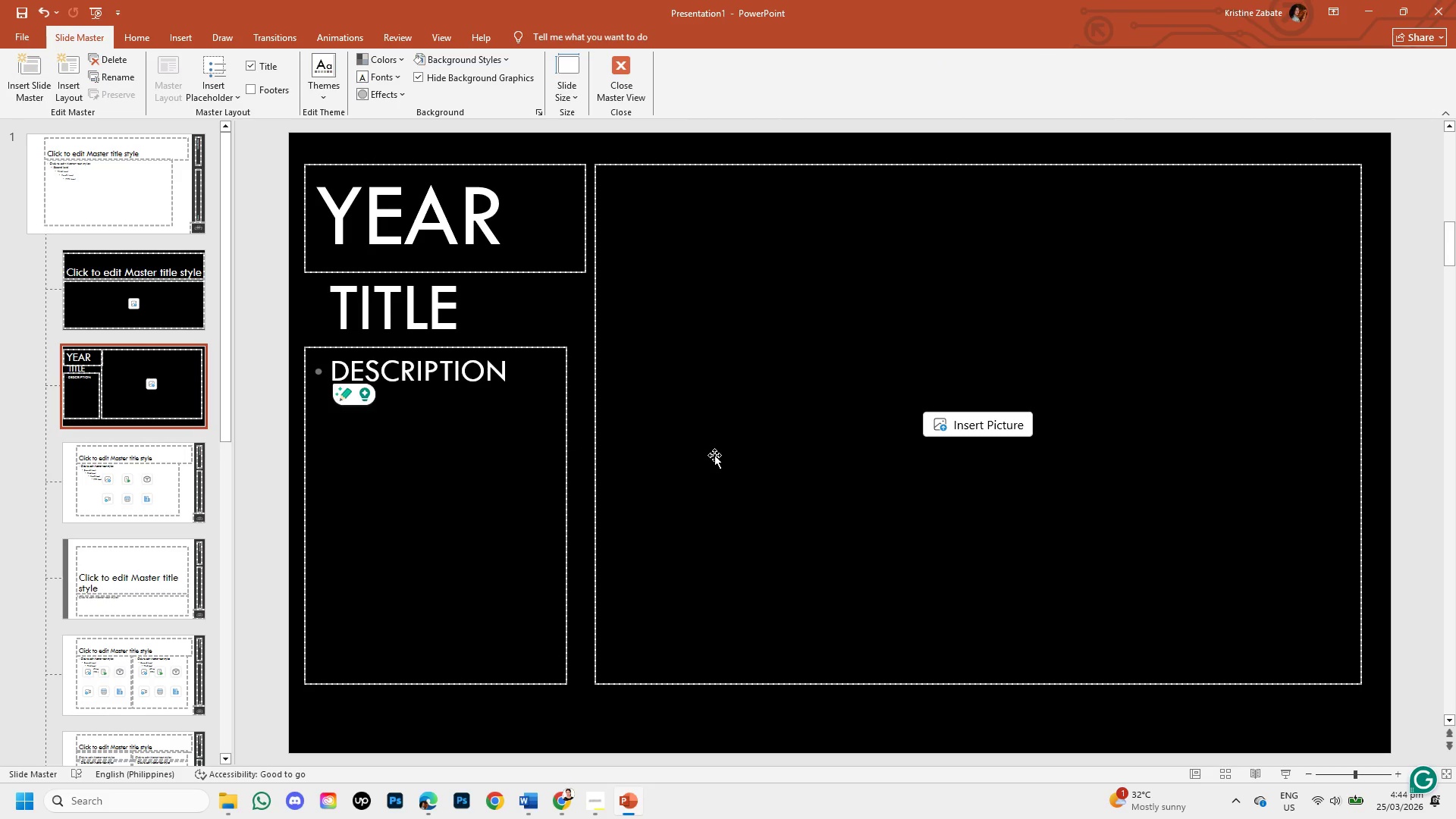 
left_click([714, 455])
 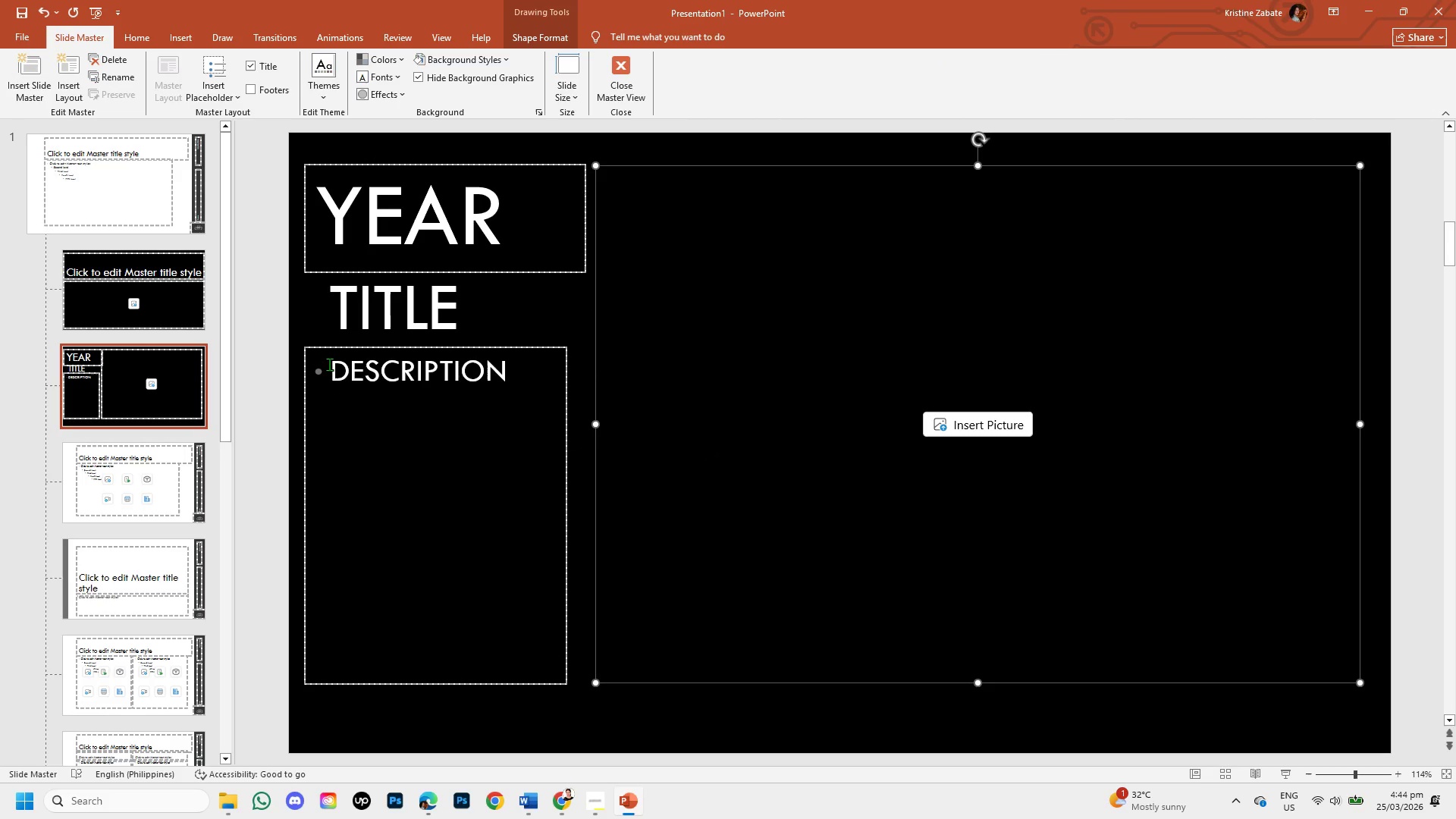 
left_click([334, 371])
 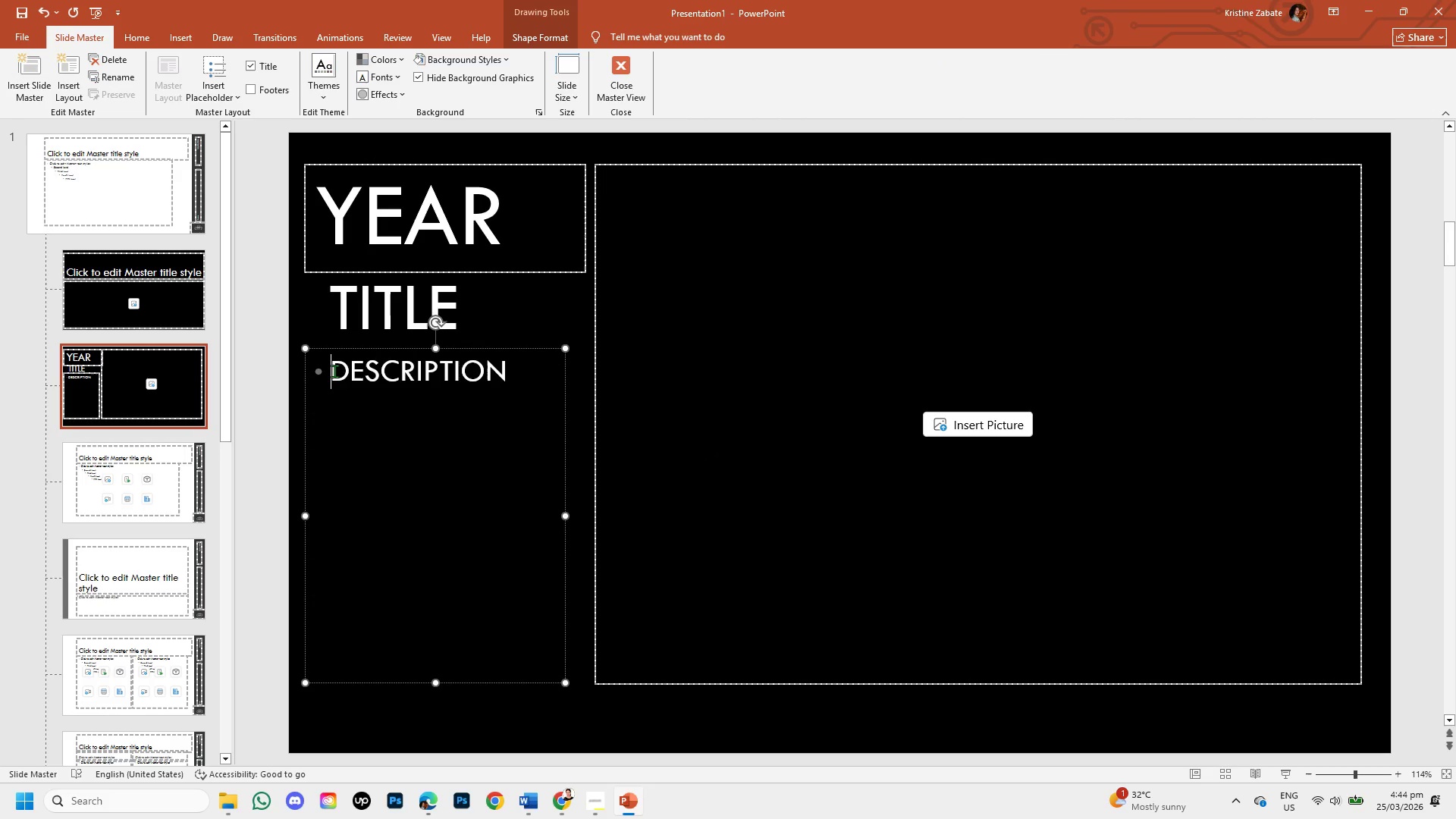 
key(Backspace)
 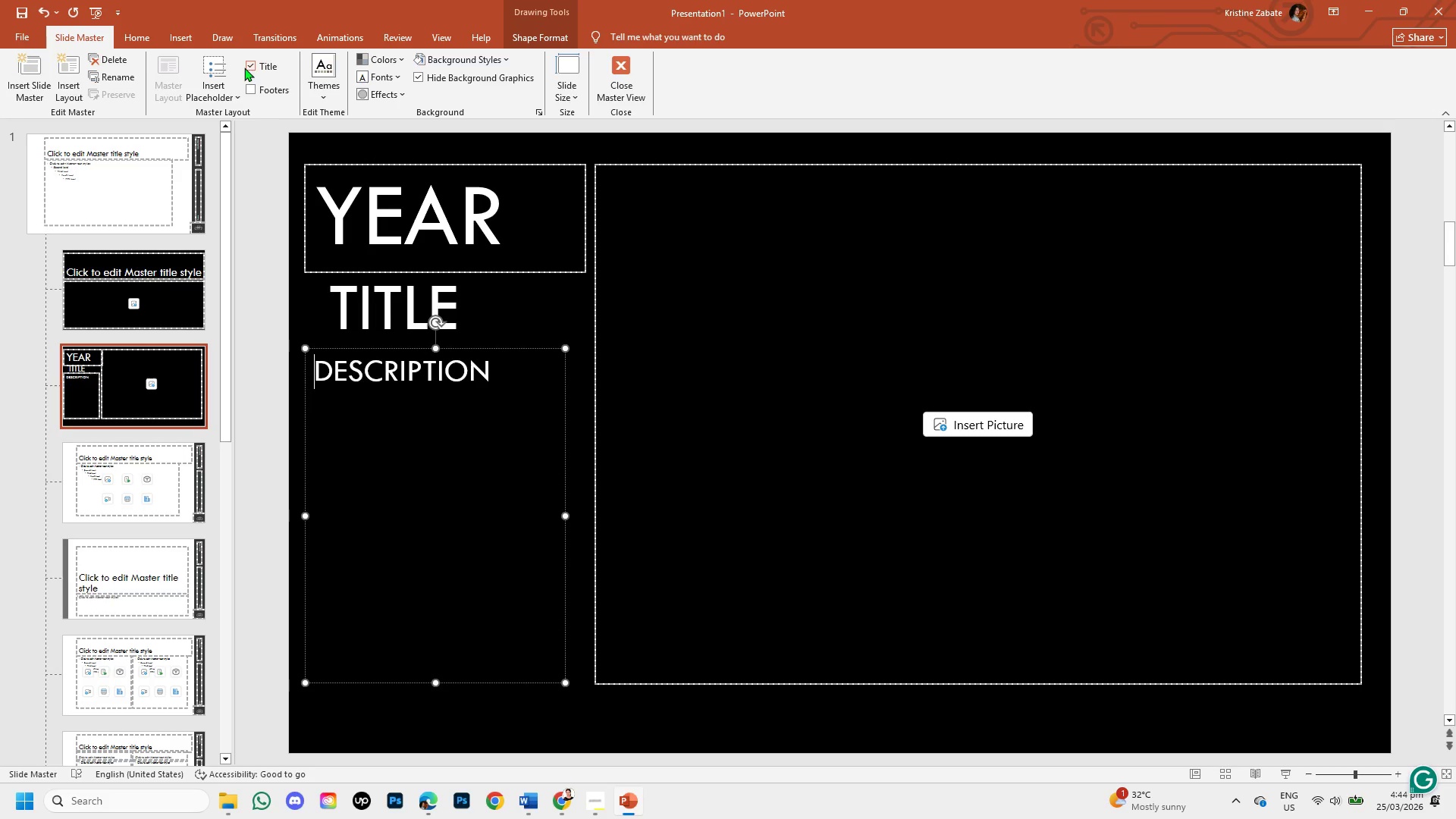 
left_click_drag(start_coordinate=[317, 366], to_coordinate=[487, 380])
 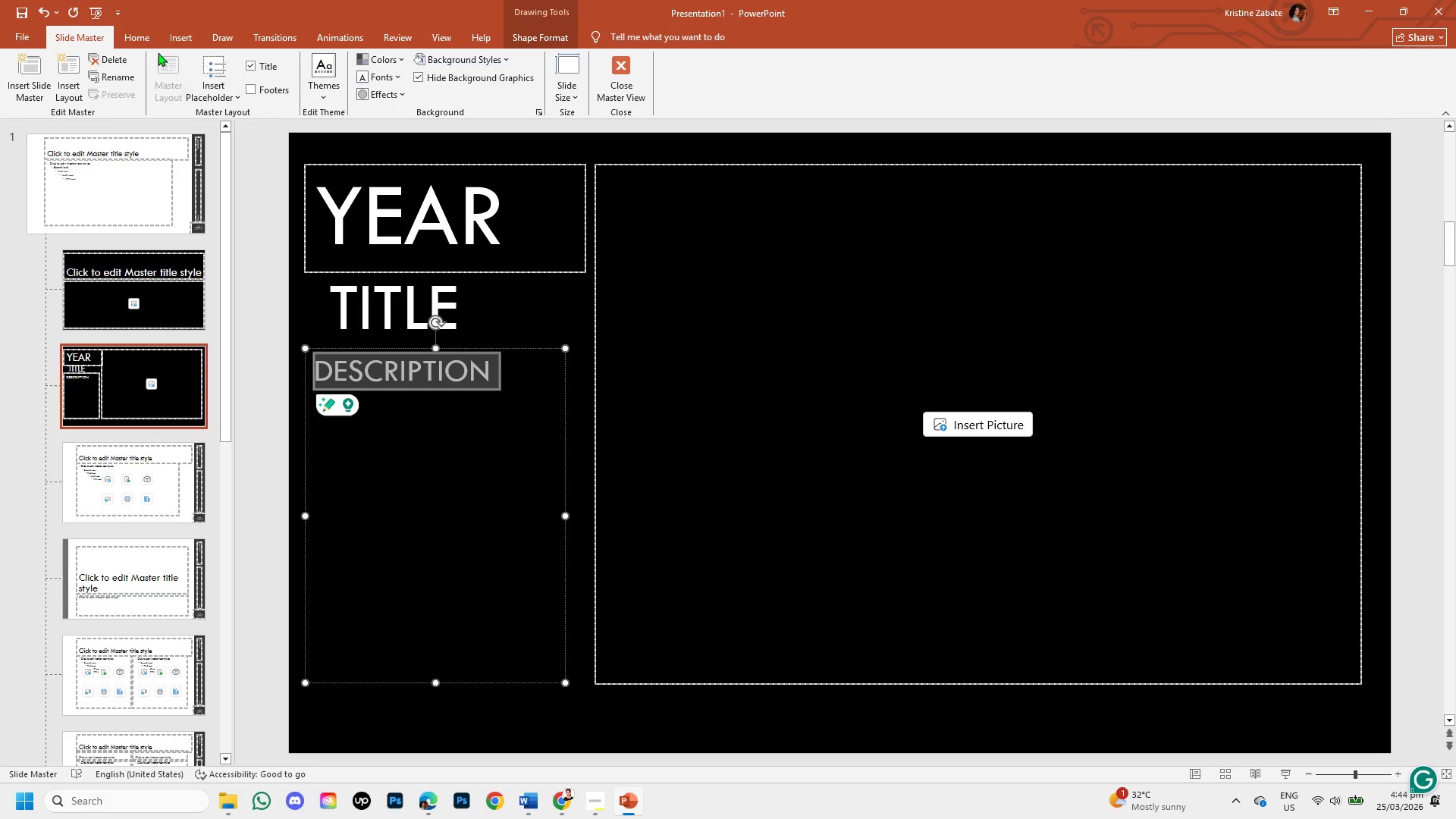 
left_click([142, 41])
 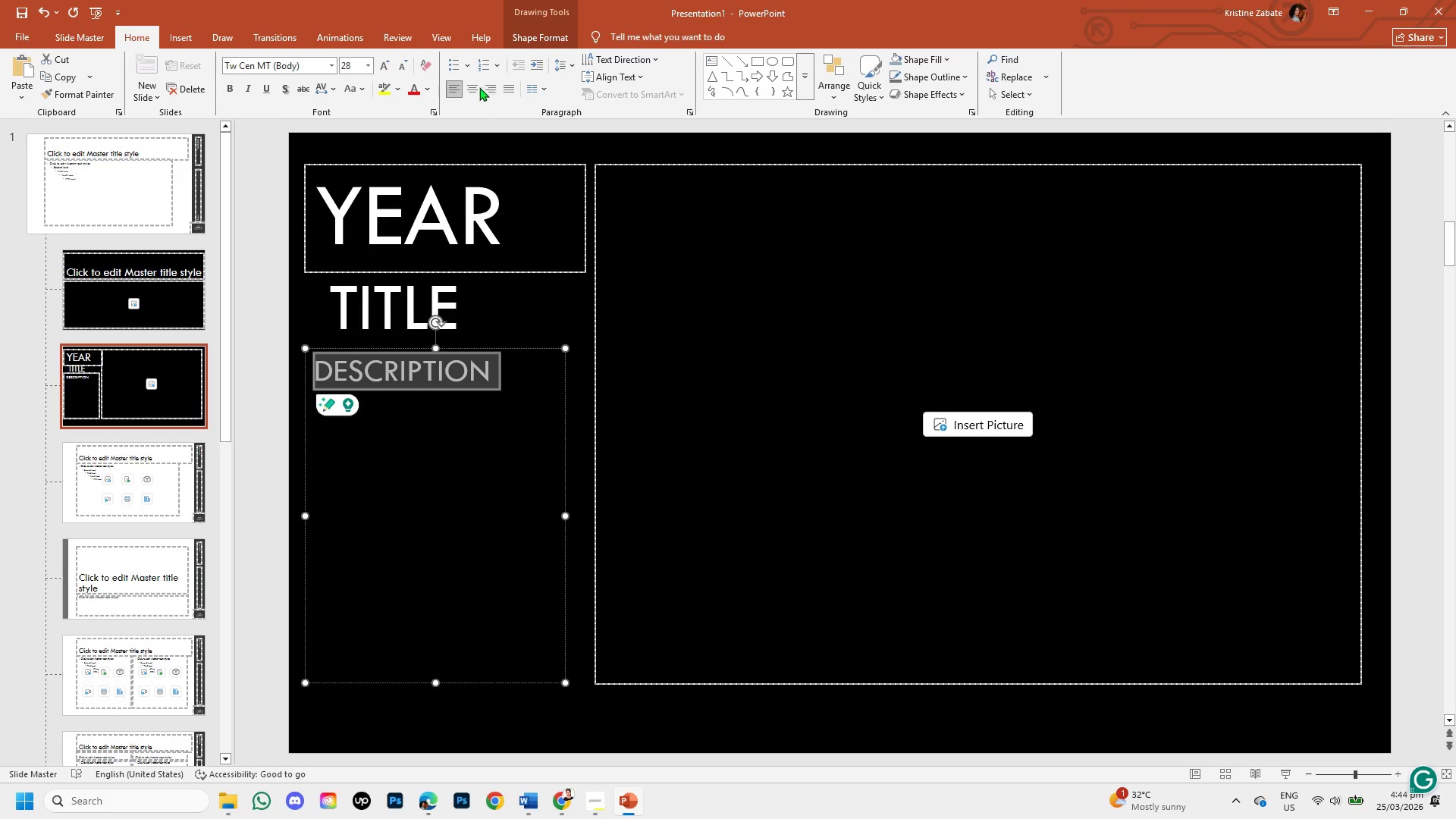 
left_click([472, 87])
 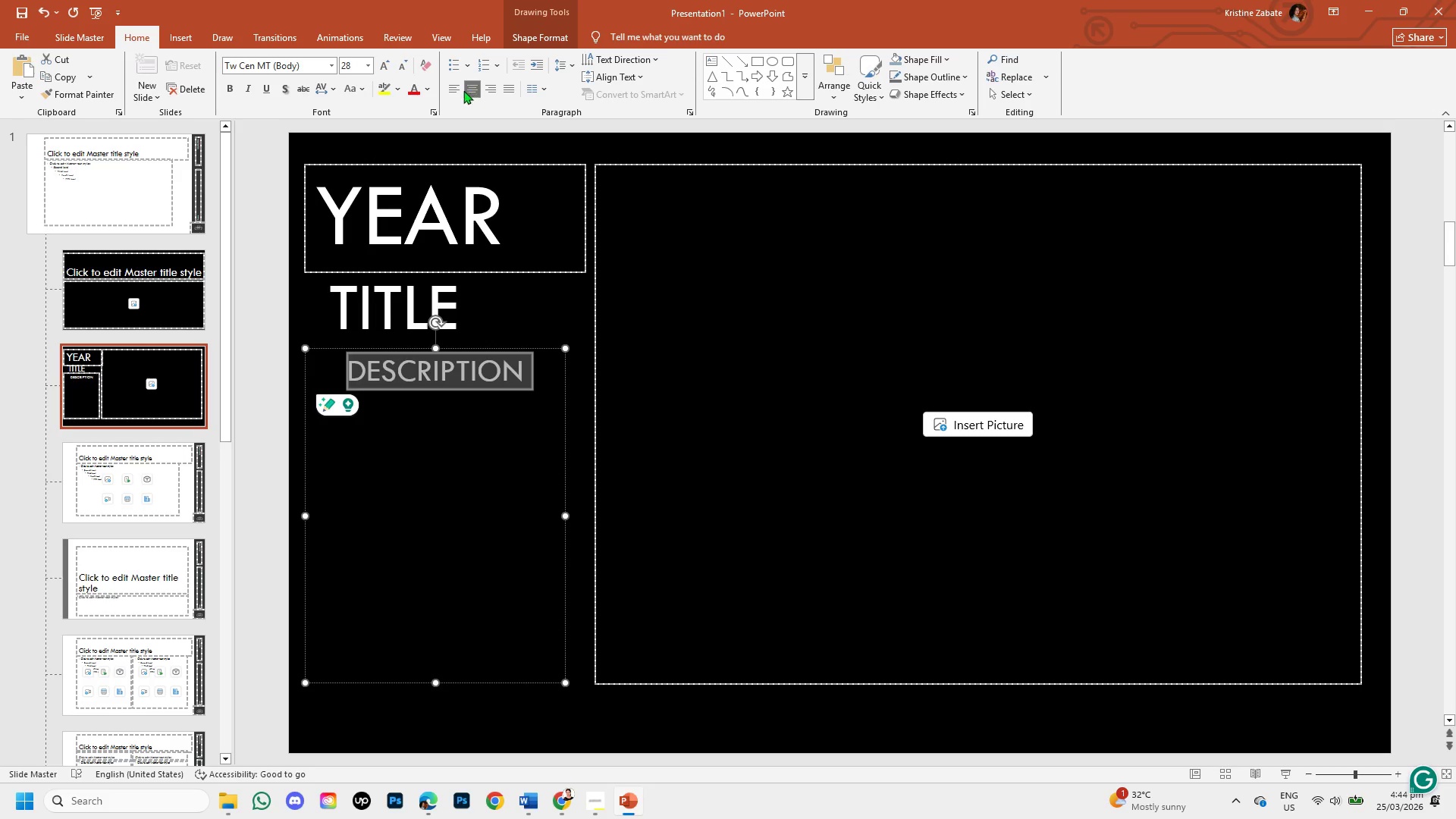 
left_click([457, 91])
 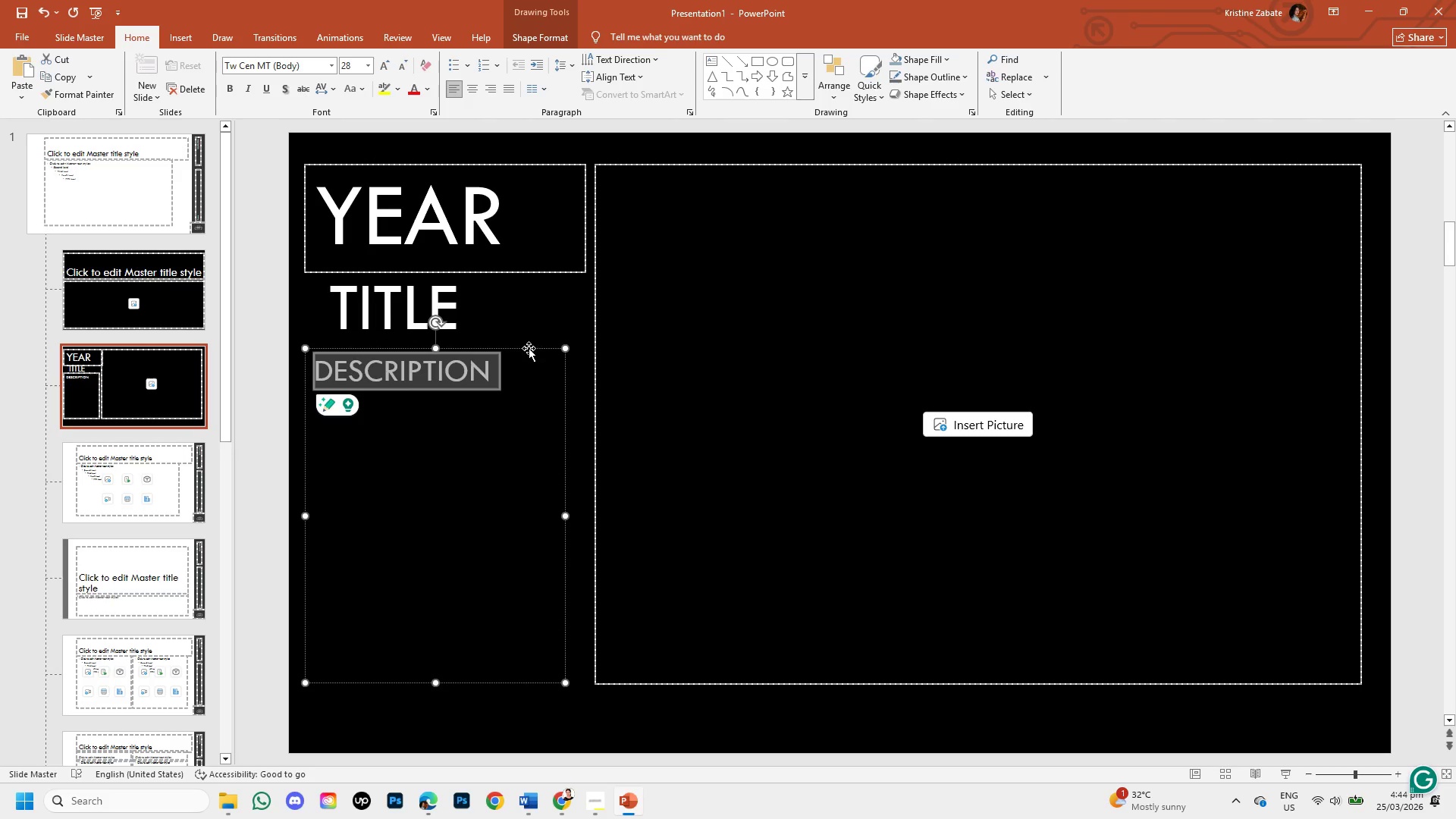 
left_click([454, 316])
 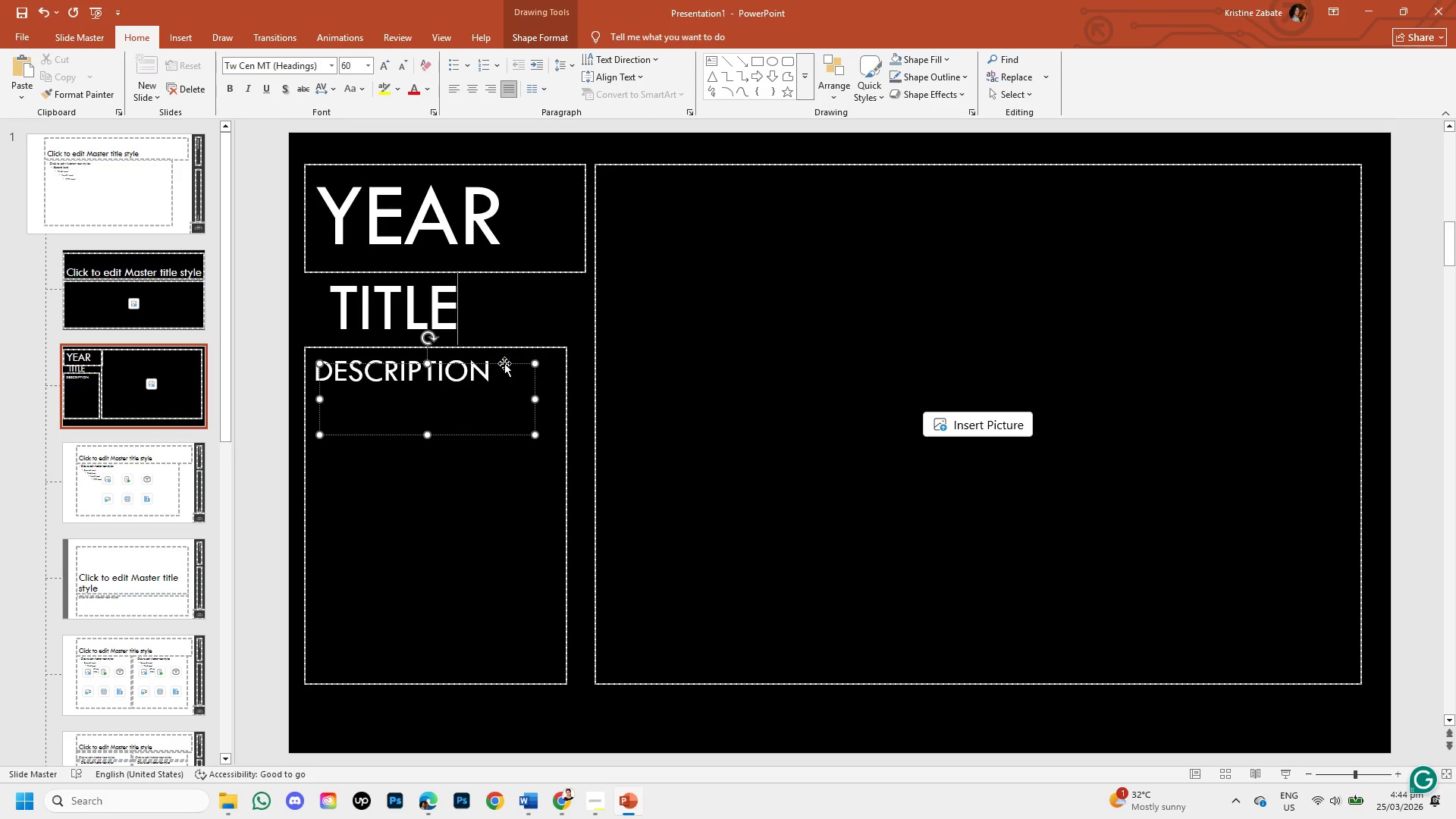 
left_click_drag(start_coordinate=[506, 361], to_coordinate=[486, 361])
 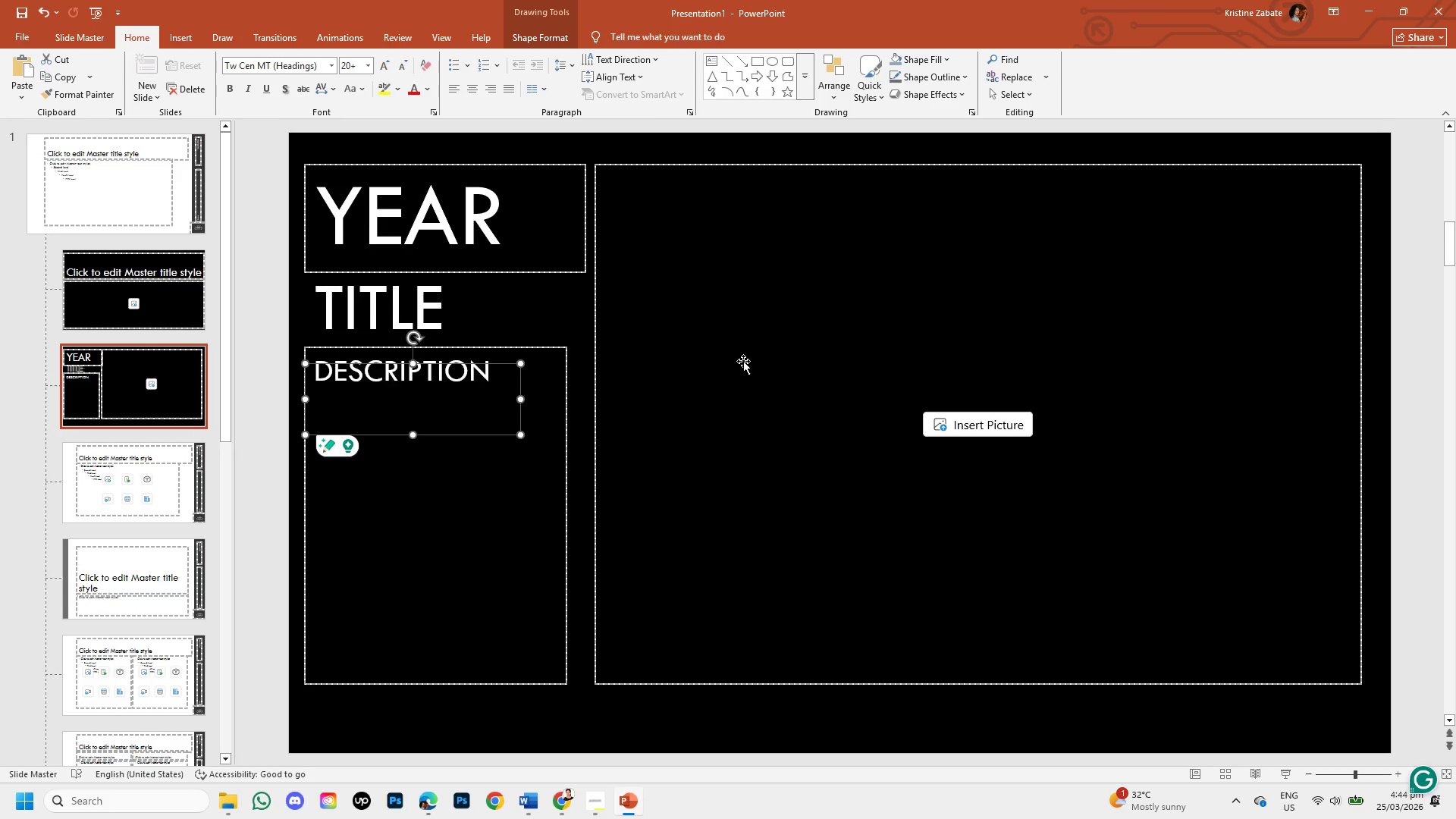 
left_click([745, 362])
 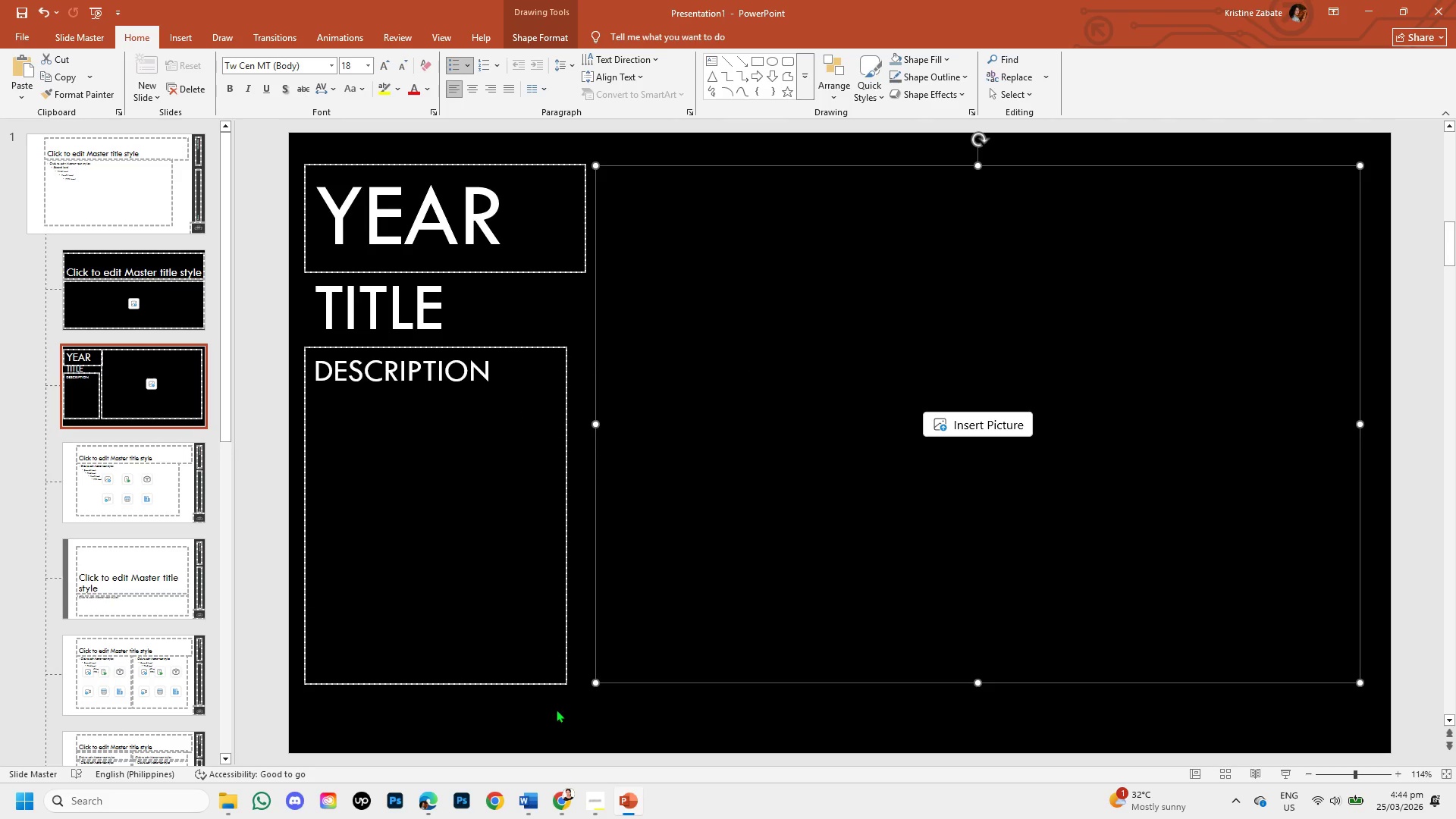 
left_click([555, 712])
 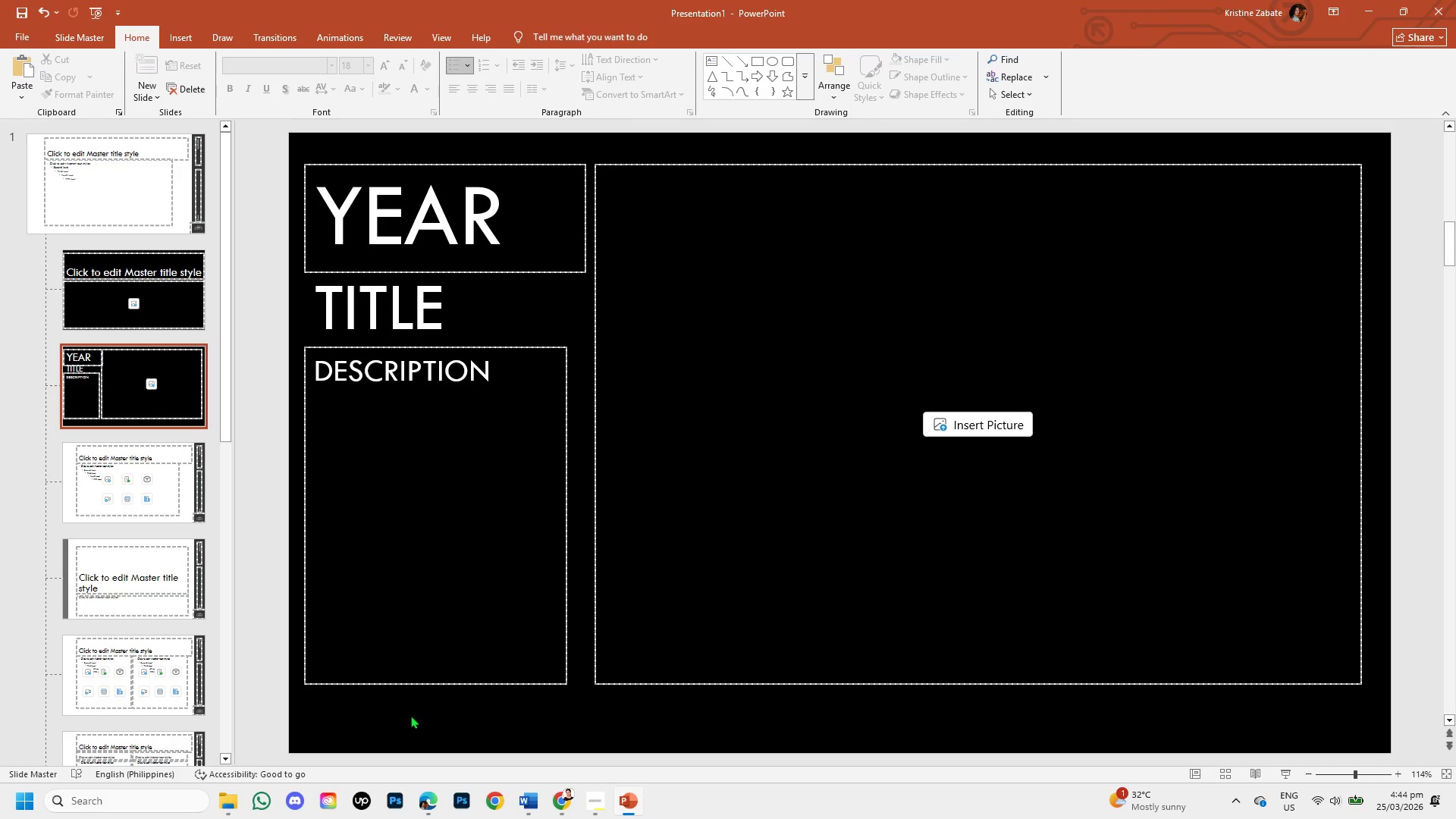 
scroll: coordinate [368, 711], scroll_direction: down, amount: 1.0
 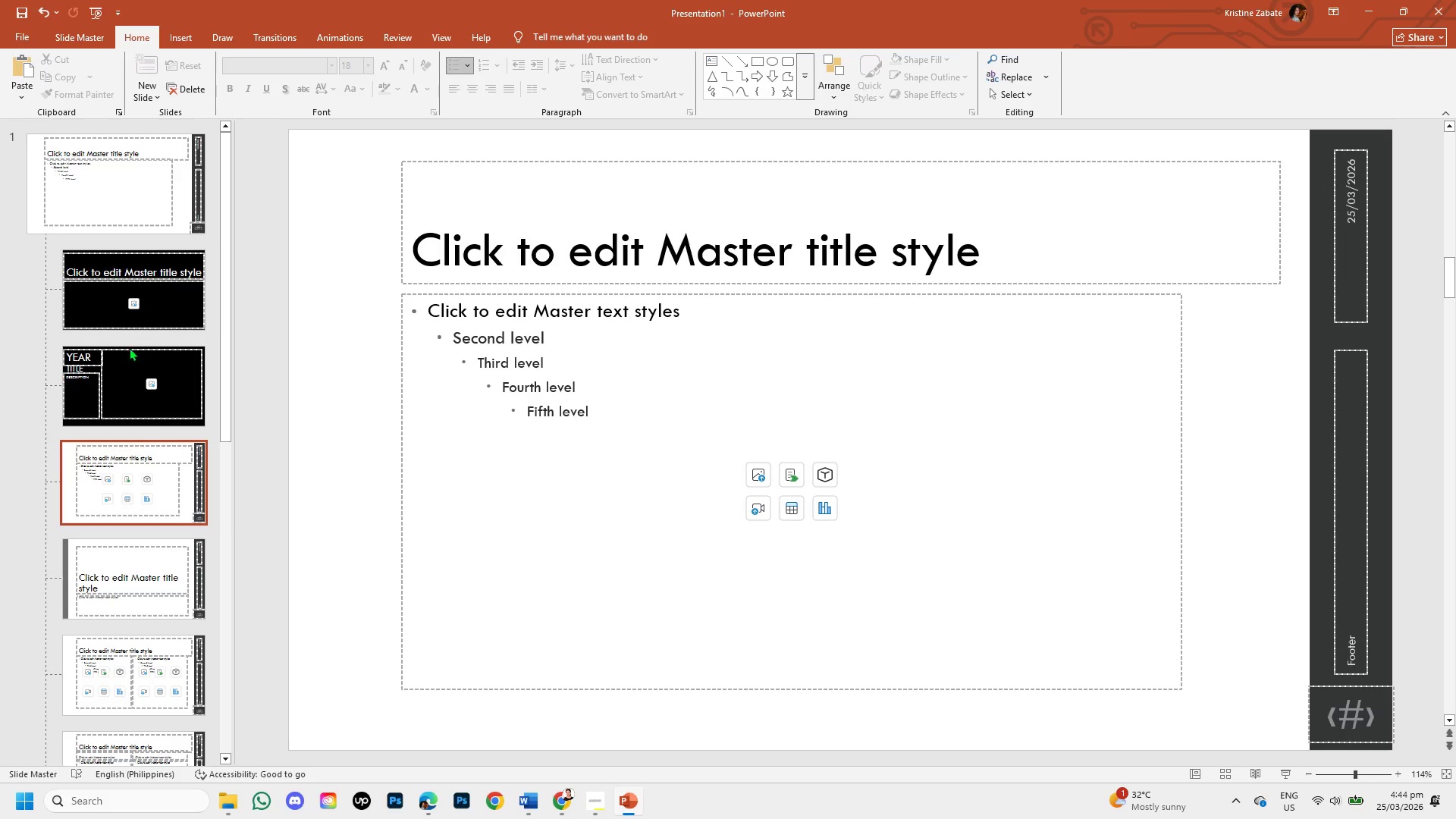 
left_click([143, 381])
 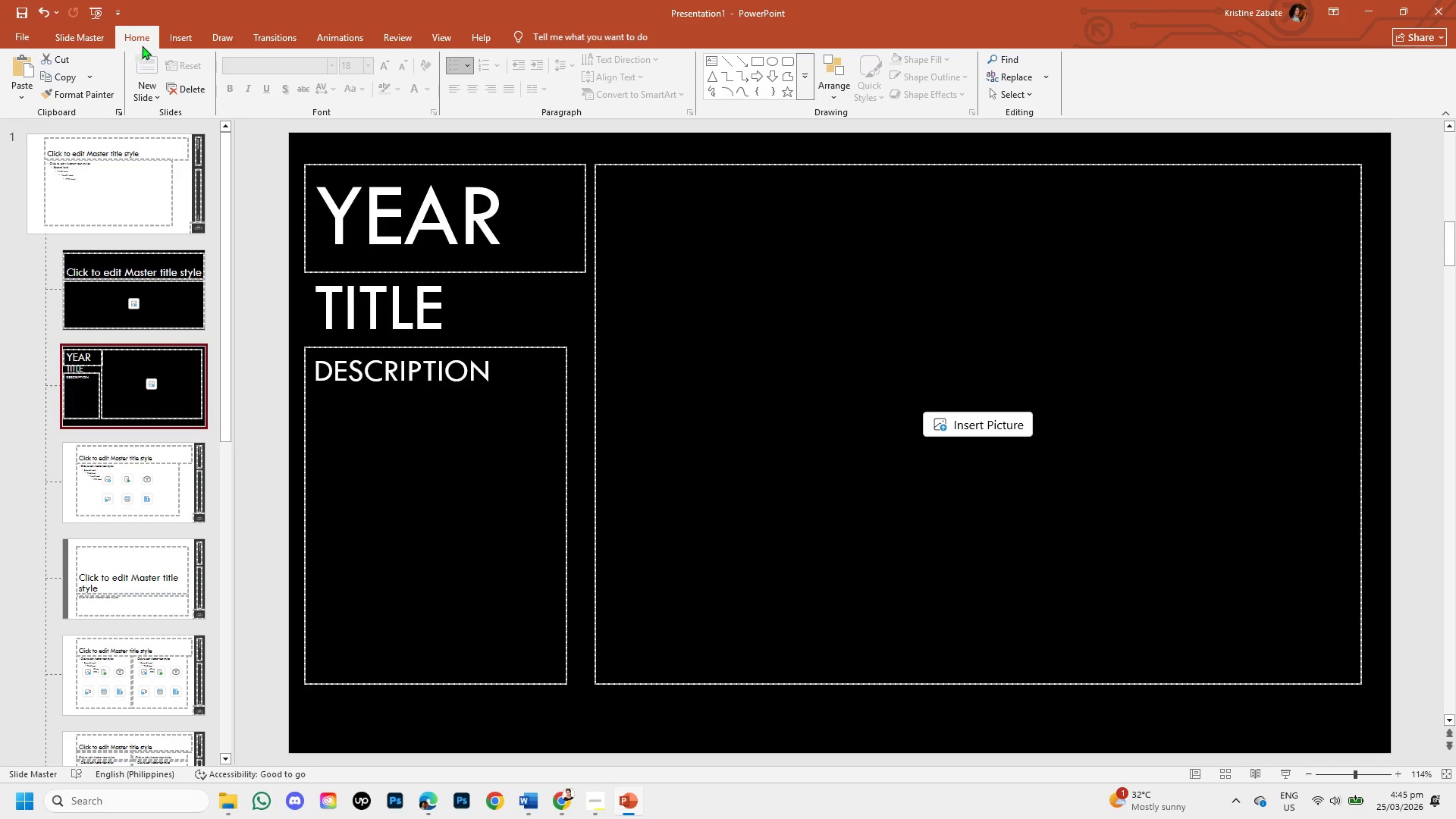 
left_click([169, 39])
 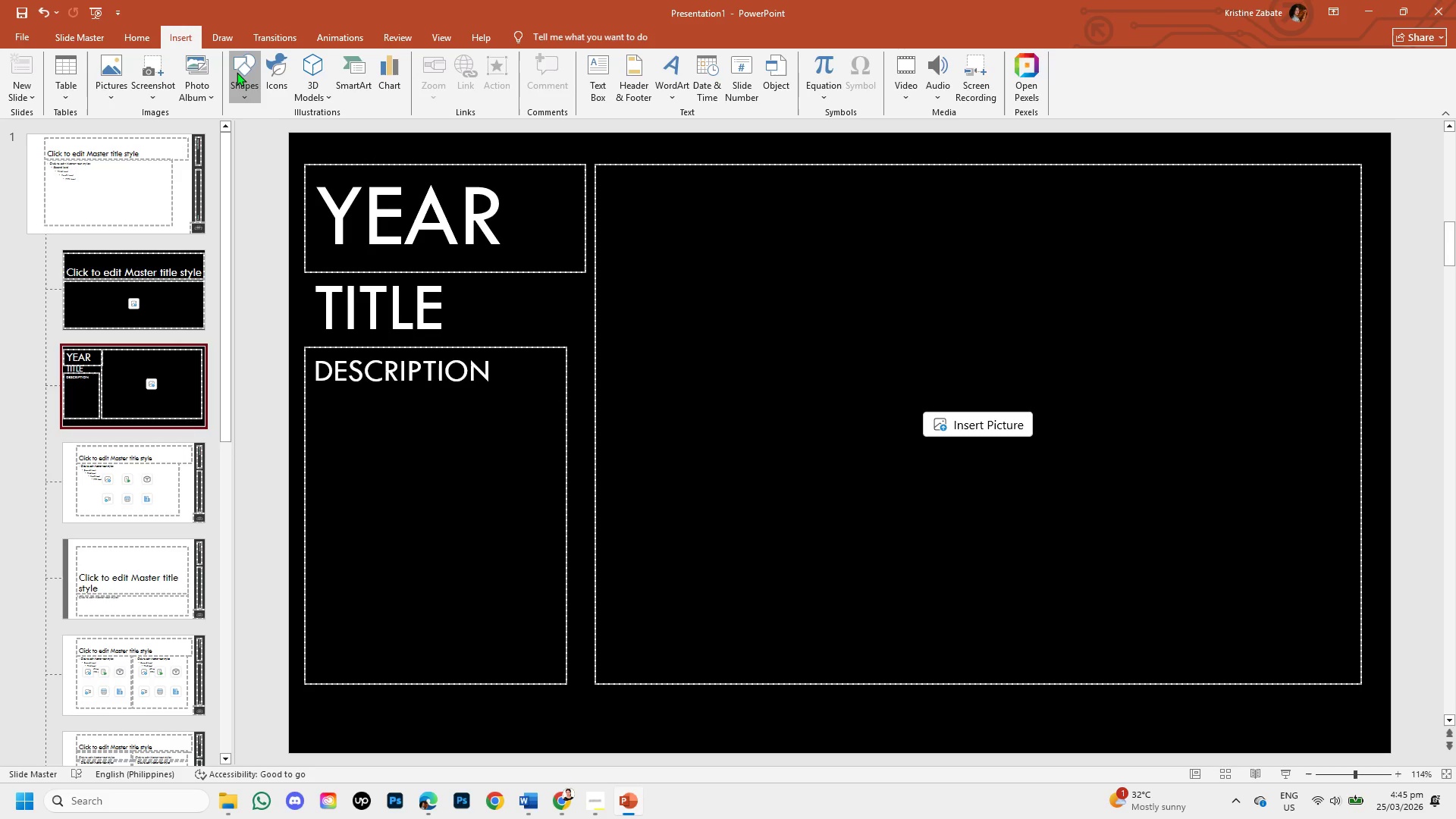 
left_click([237, 72])
 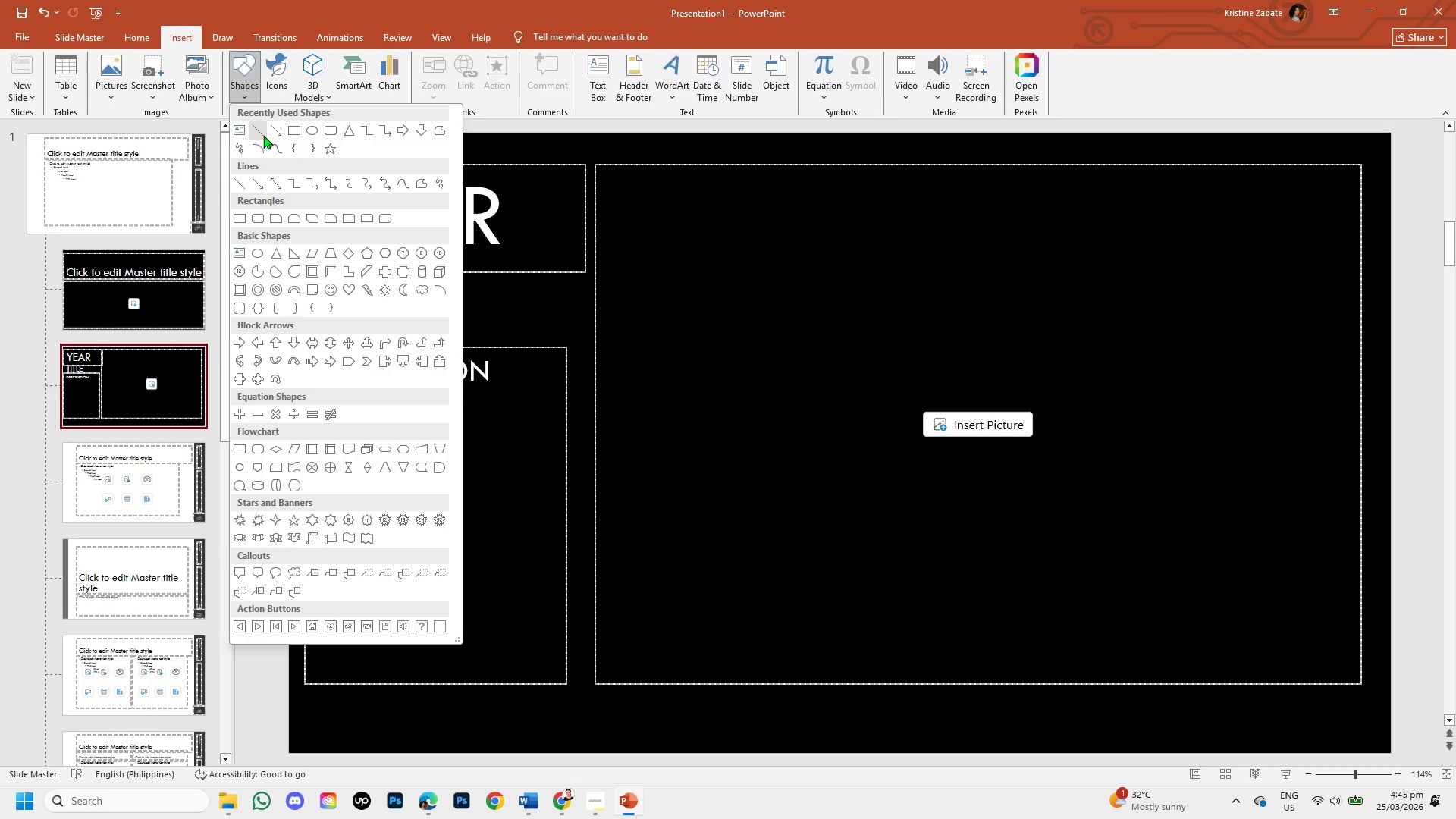 
left_click([263, 135])
 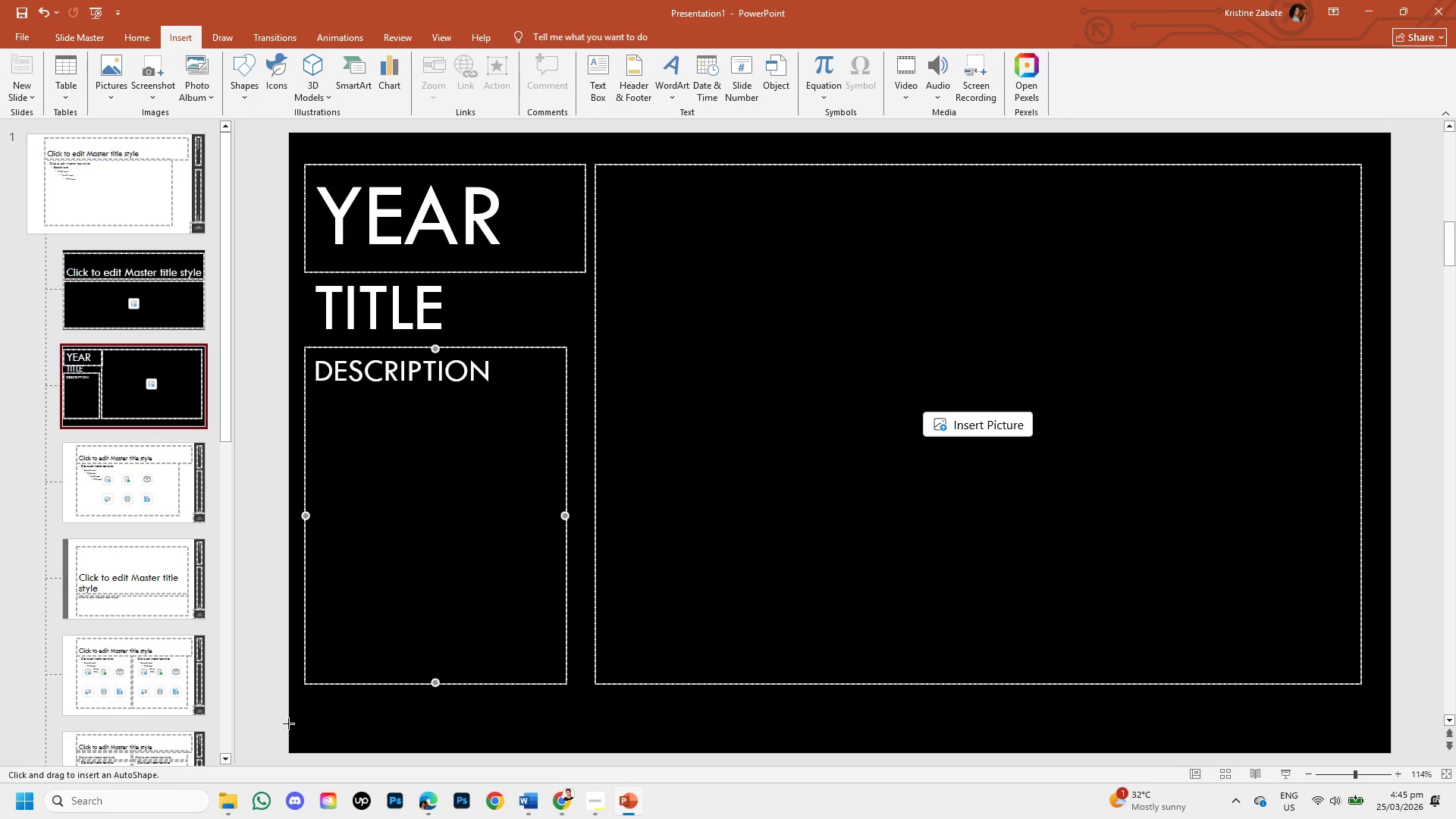 
left_click_drag(start_coordinate=[285, 722], to_coordinate=[567, 720])
 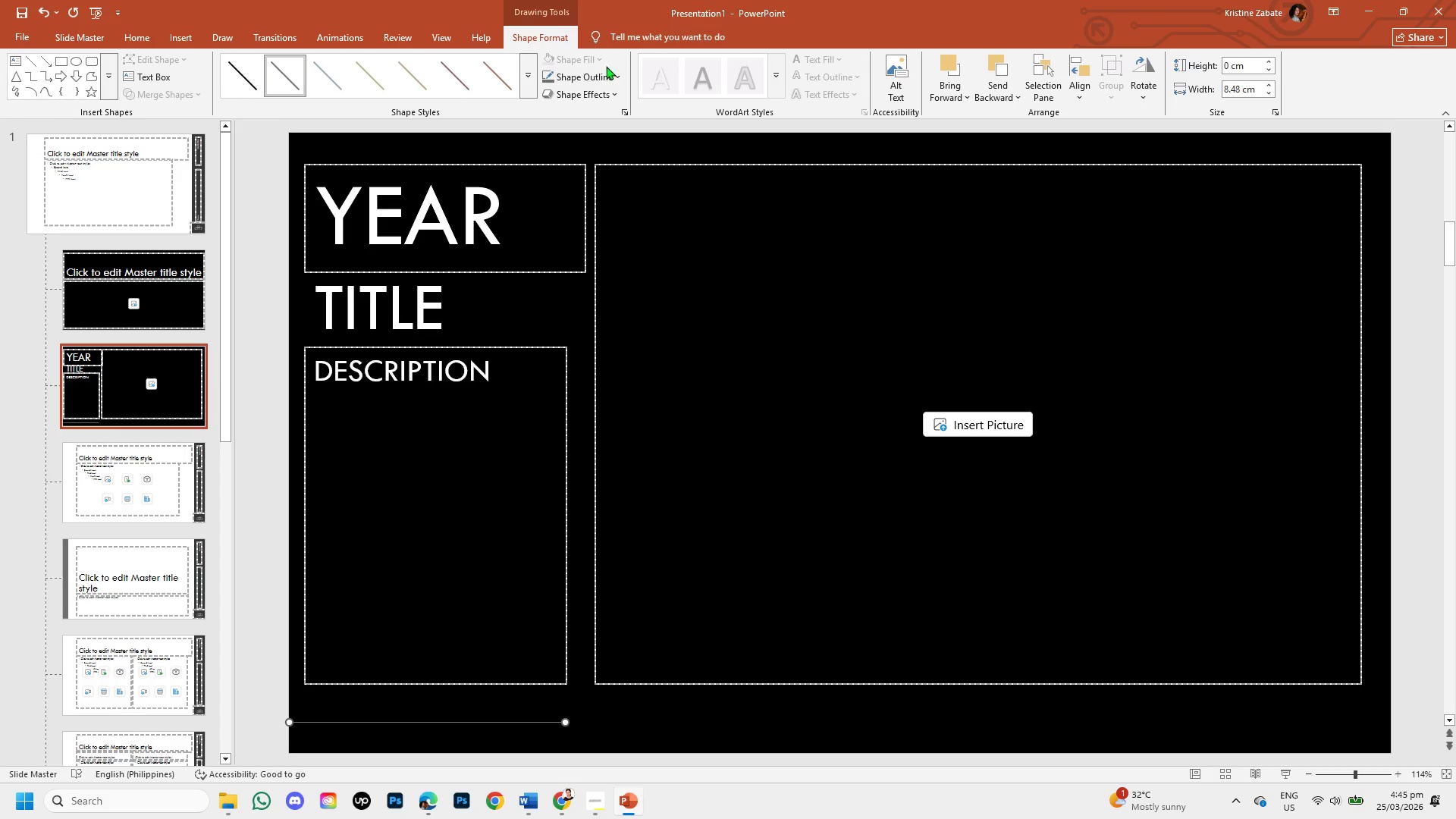 
left_click([610, 80])
 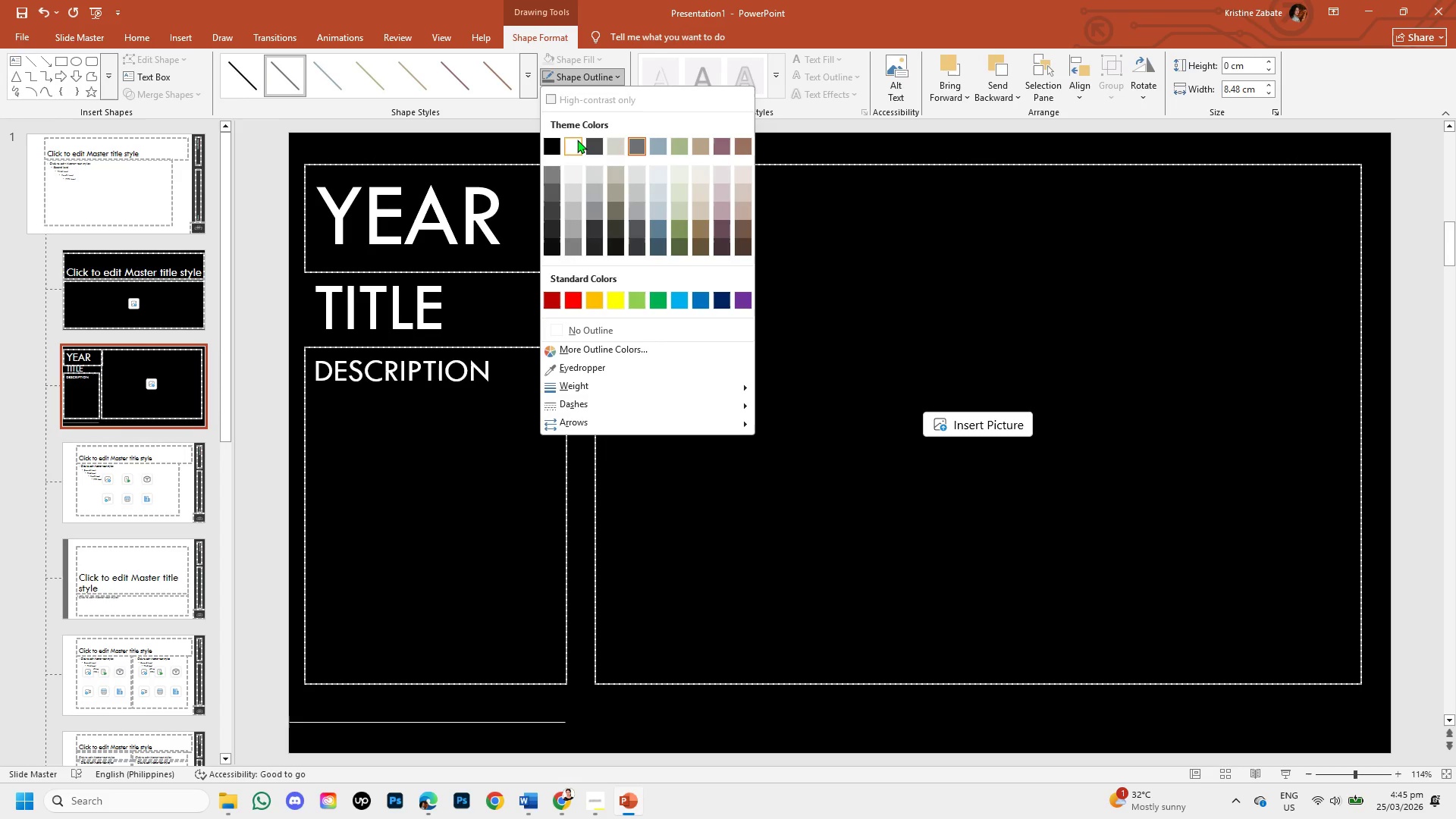 
left_click([577, 140])
 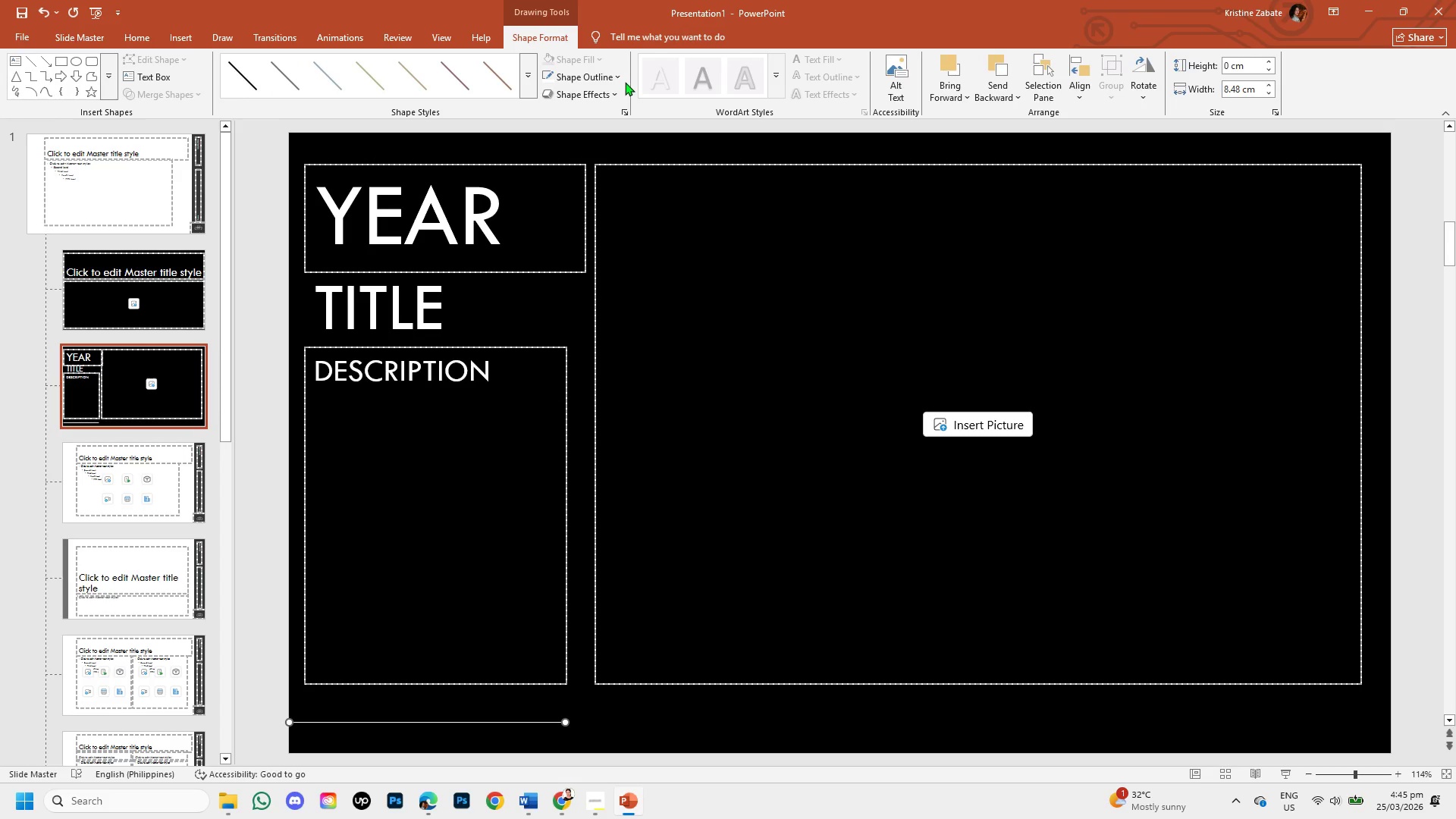 
left_click([619, 71])
 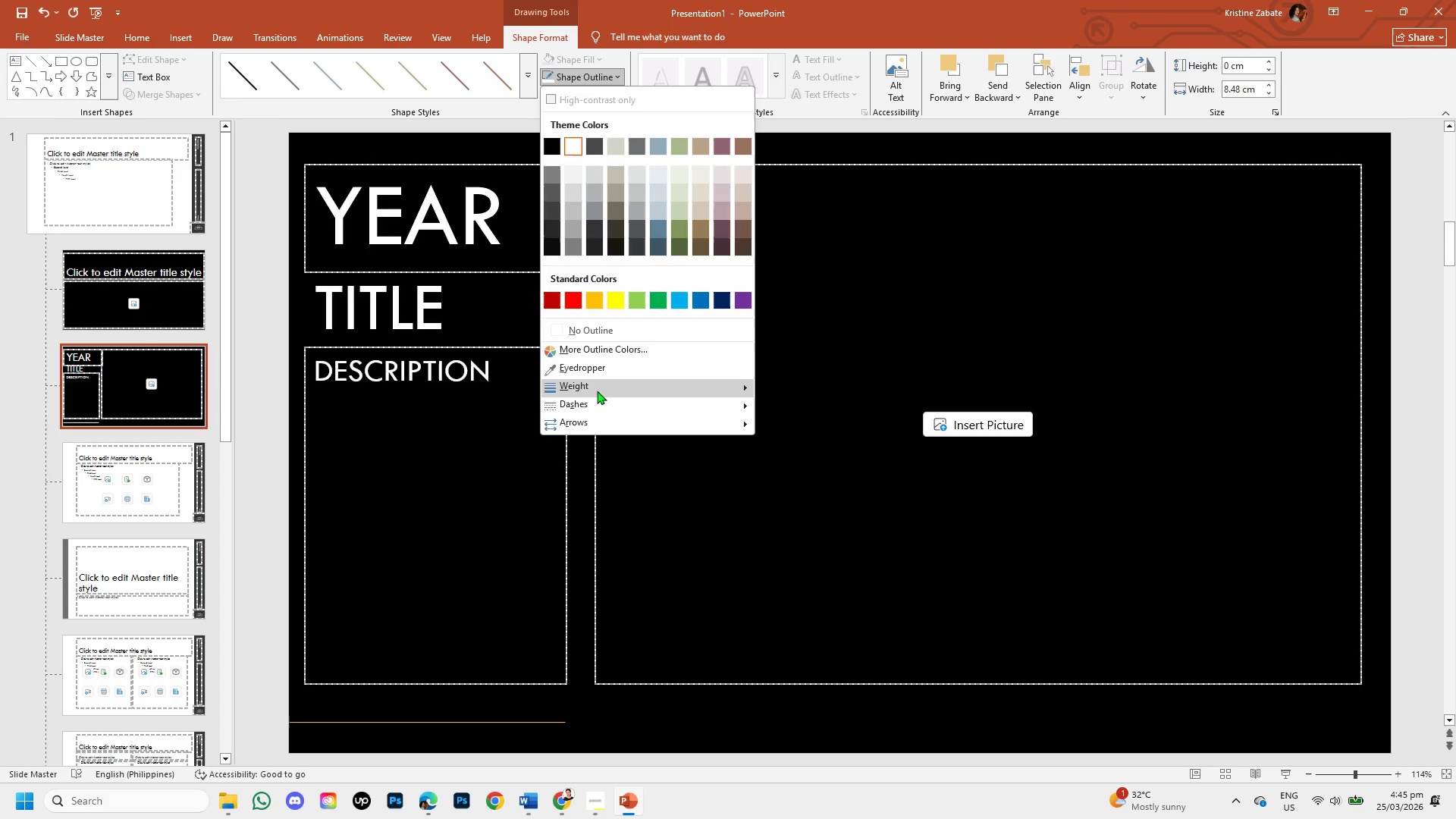 
left_click([598, 378])
 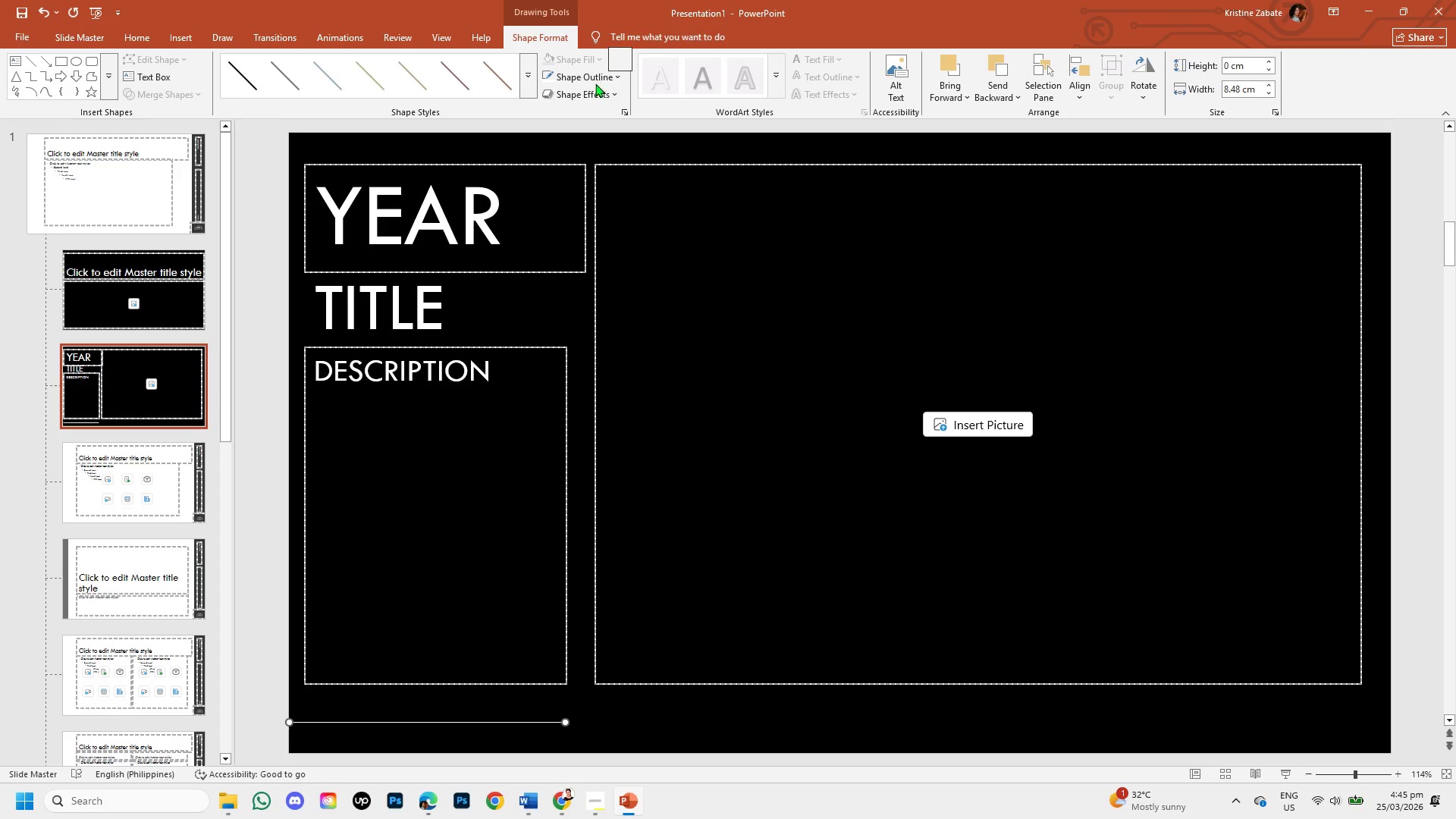 
left_click([602, 74])
 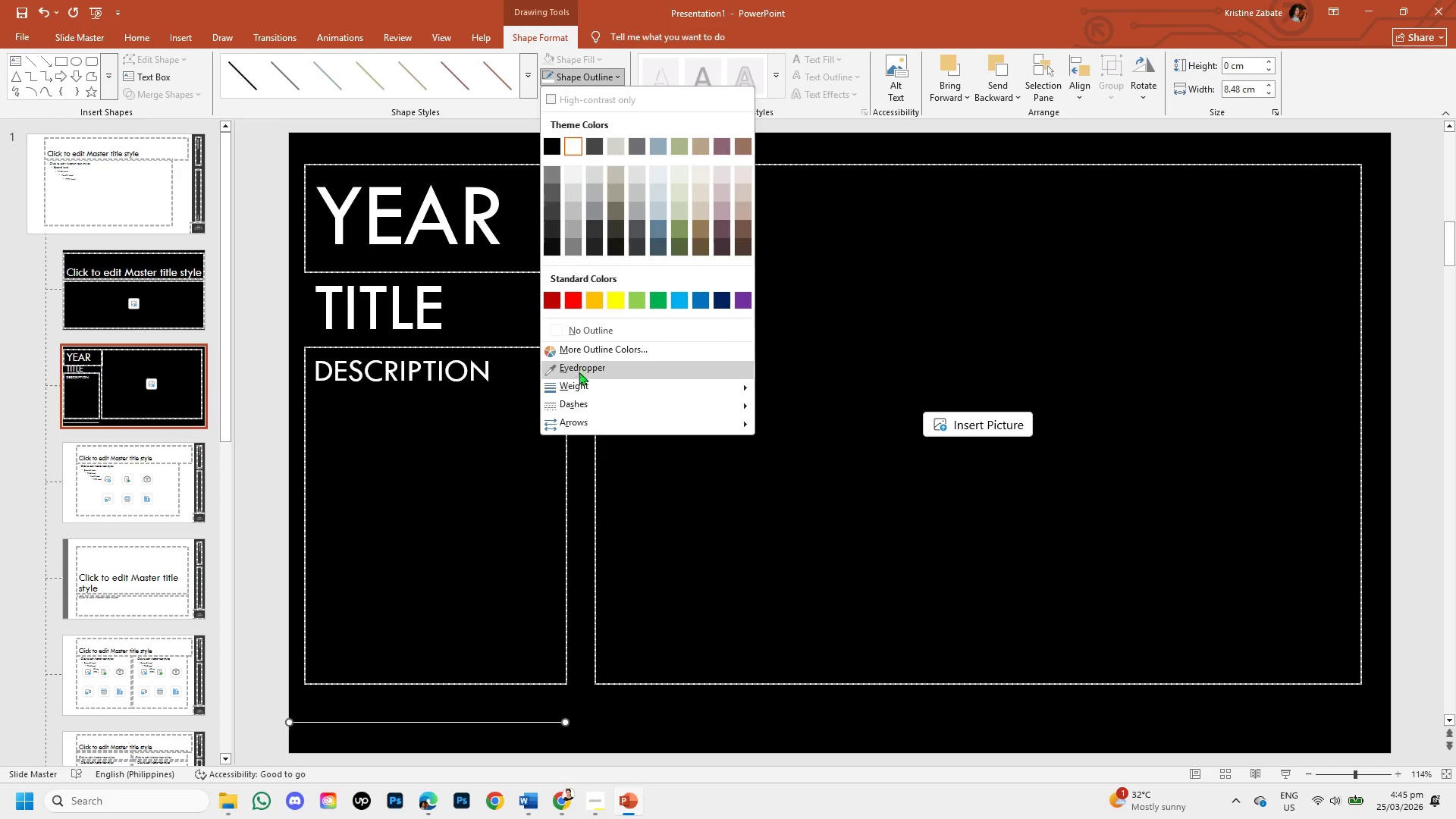 
left_click([579, 382])
 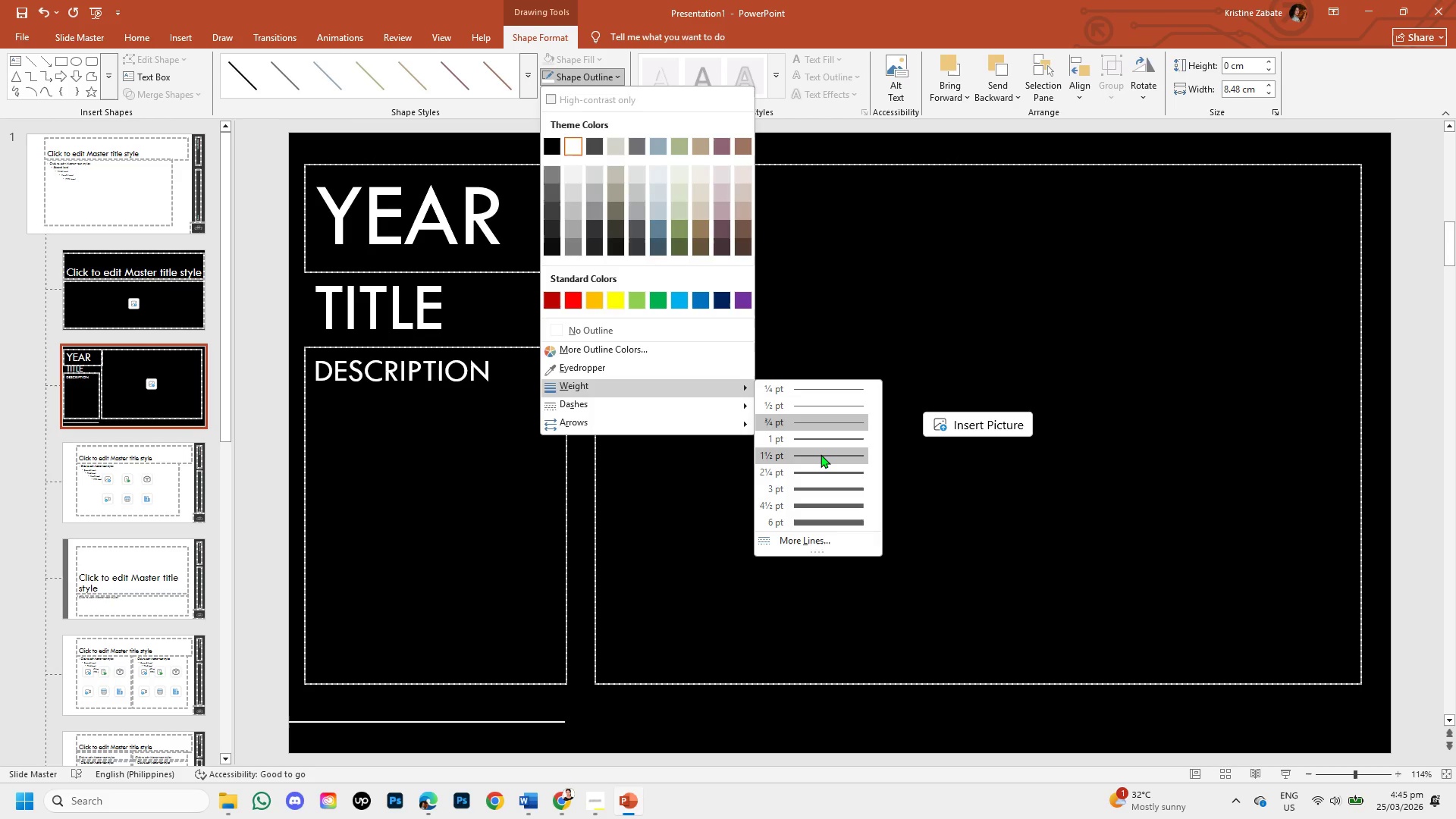 
wait(9.53)
 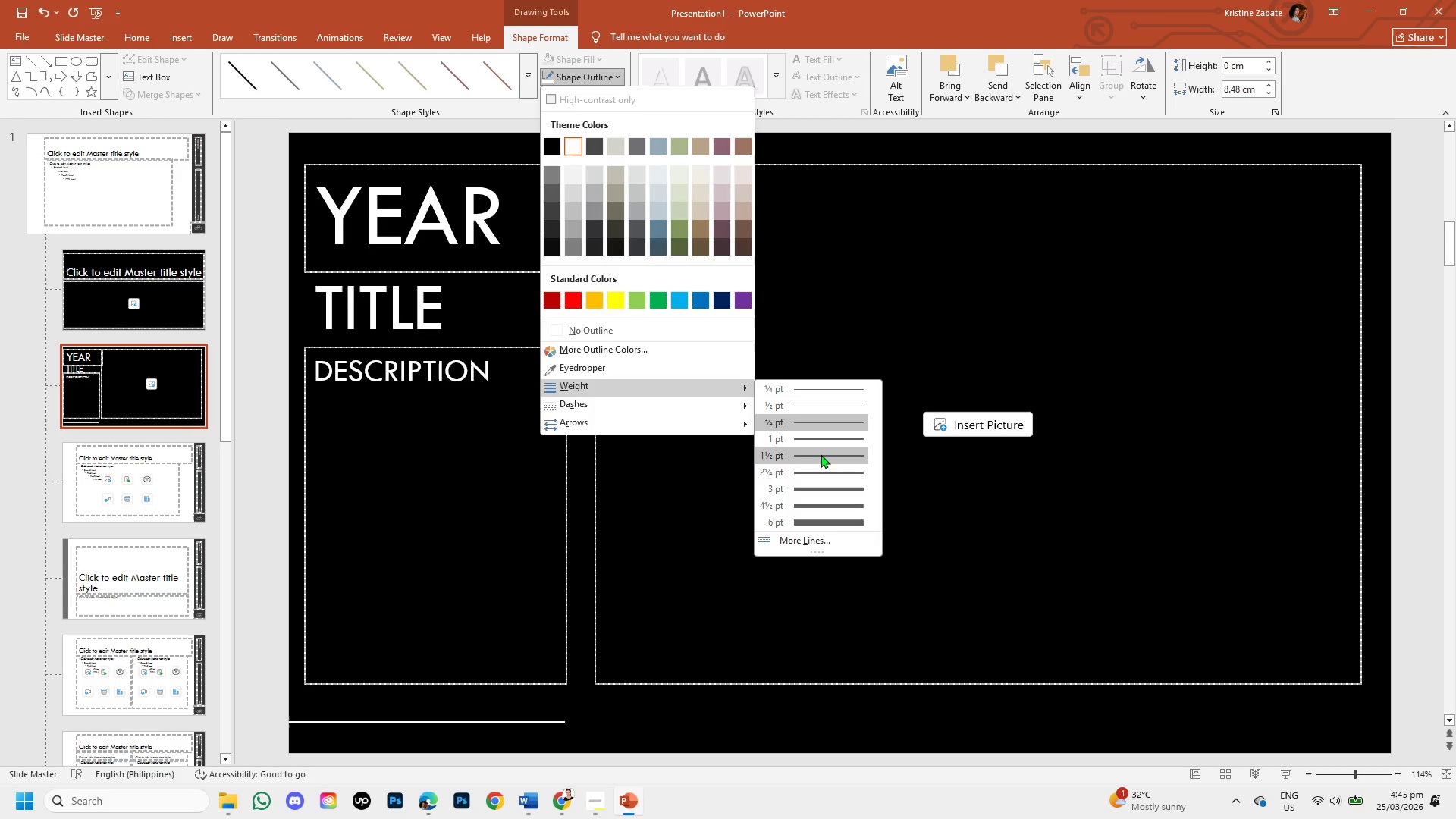 
left_click([821, 452])
 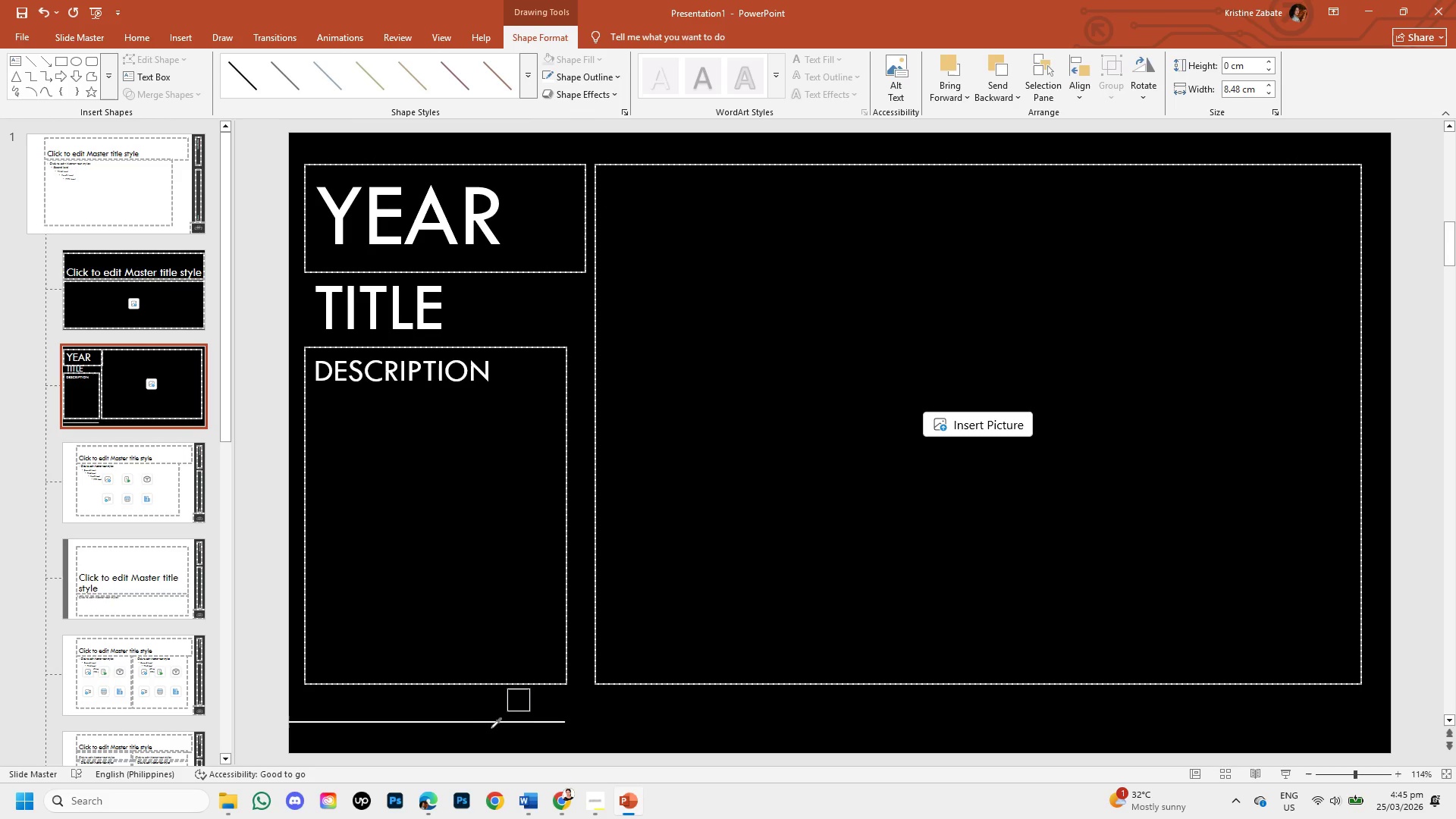 
mouse_move([551, 707])
 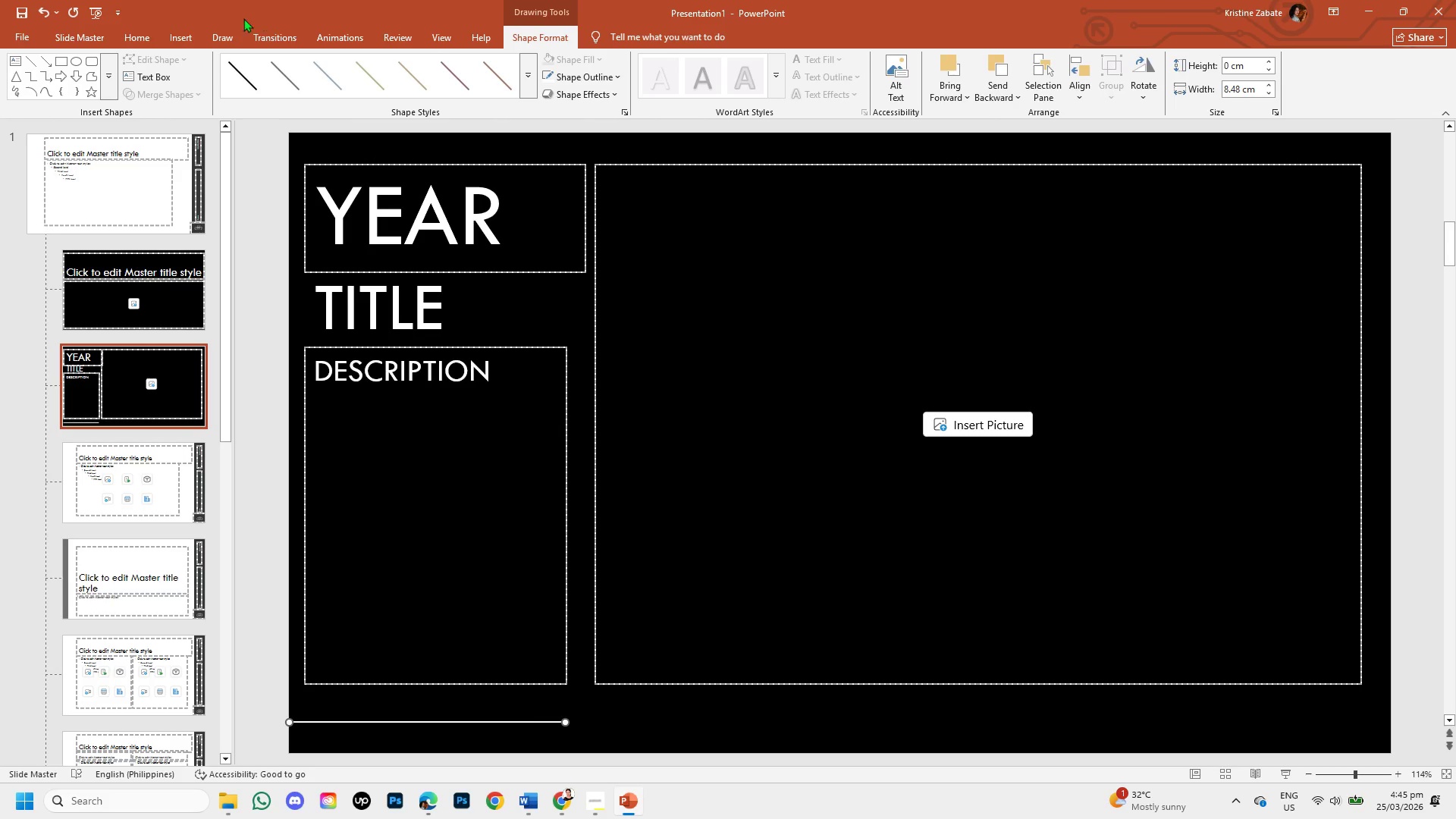 
left_click([139, 36])
 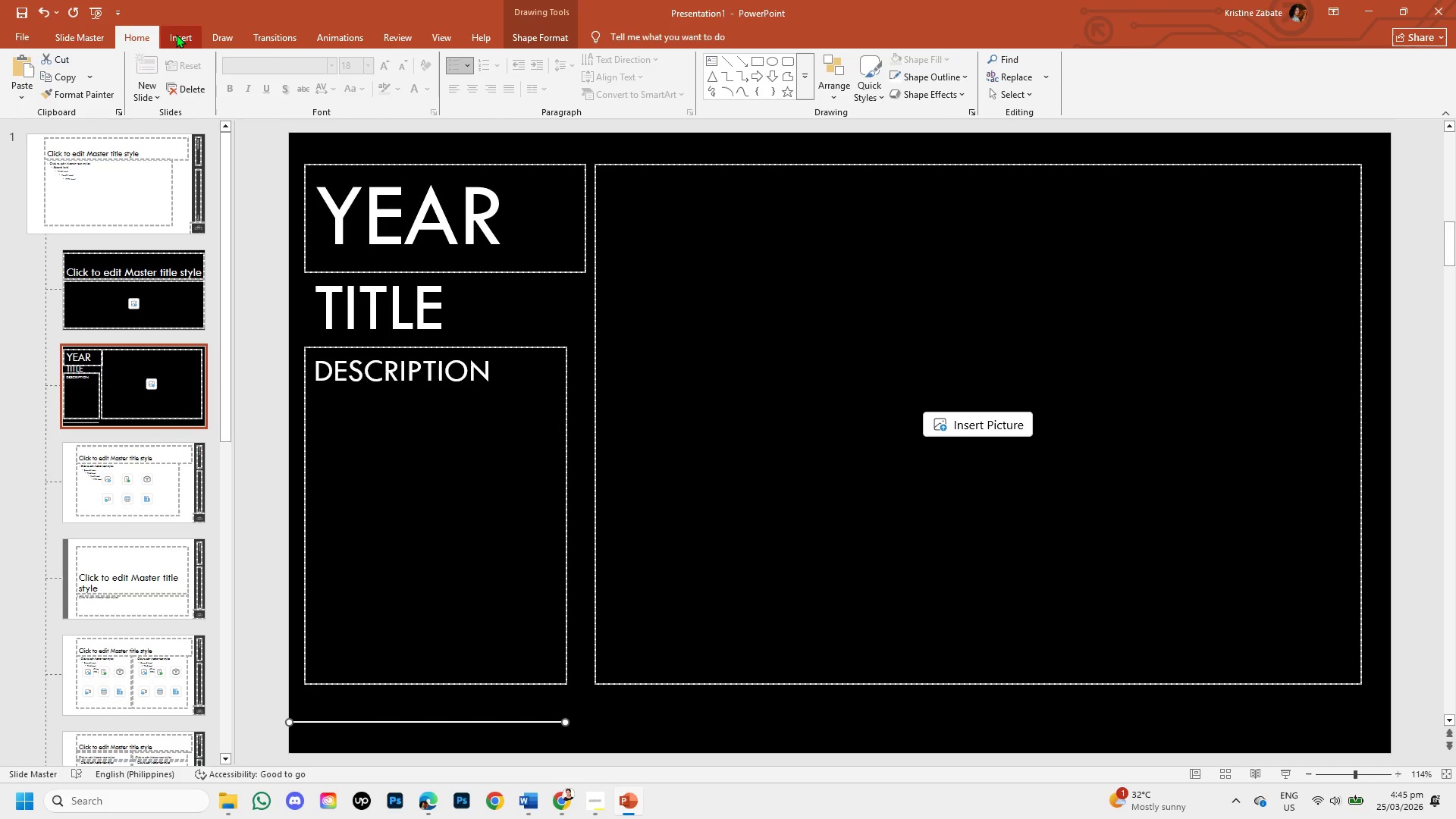 
left_click([176, 34])
 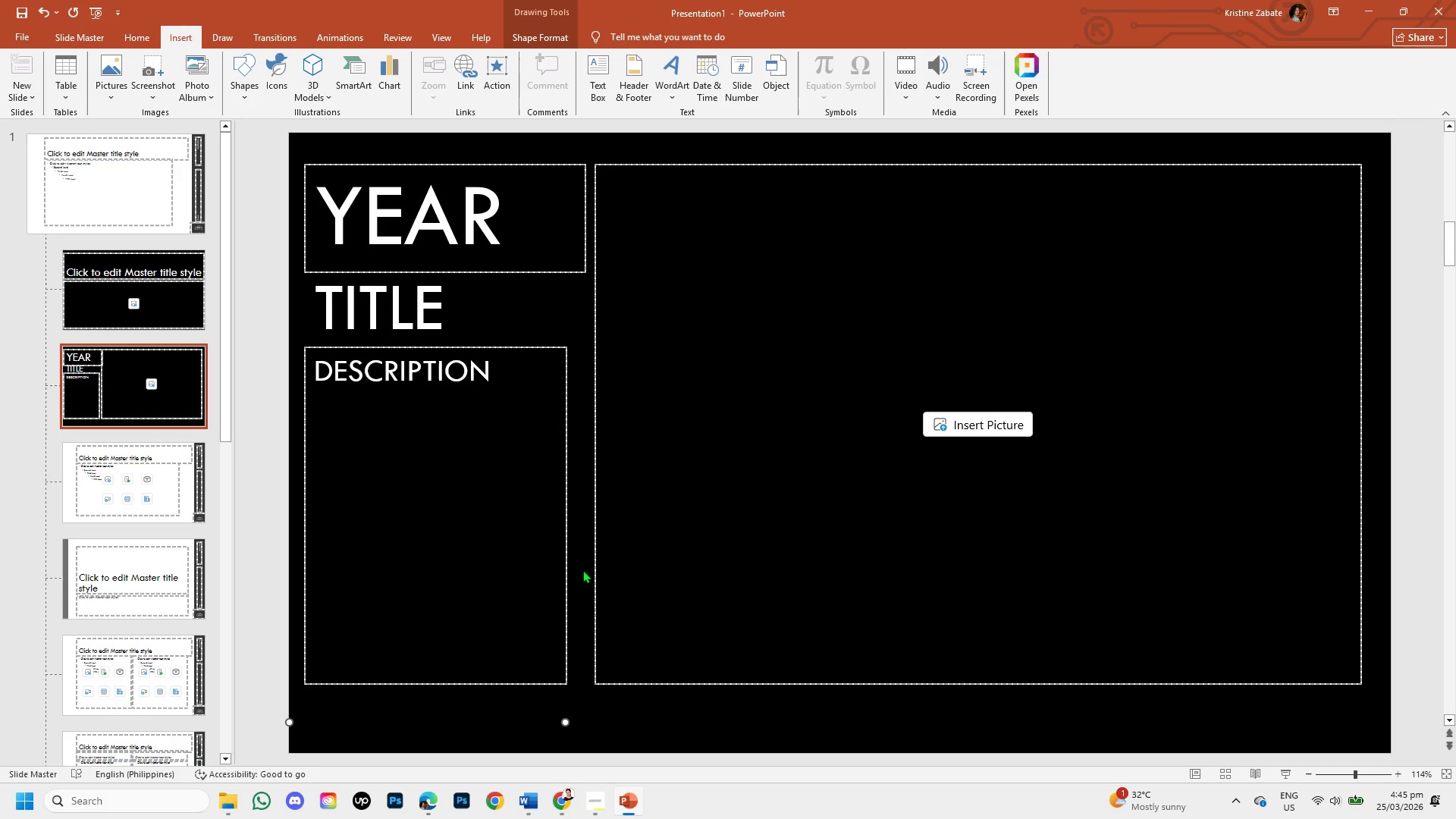 
key(Control+Z)
 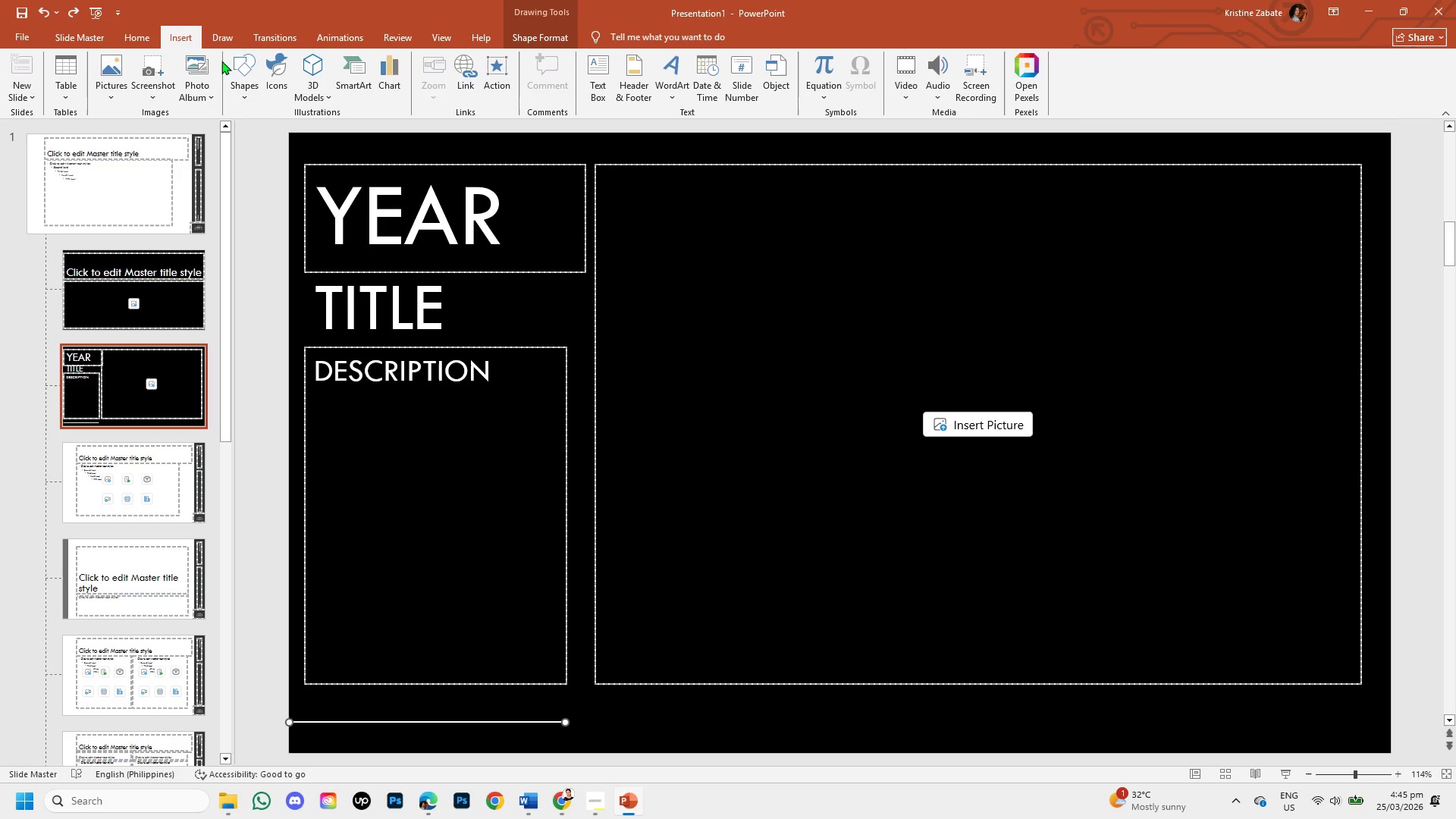 
left_click([246, 65])
 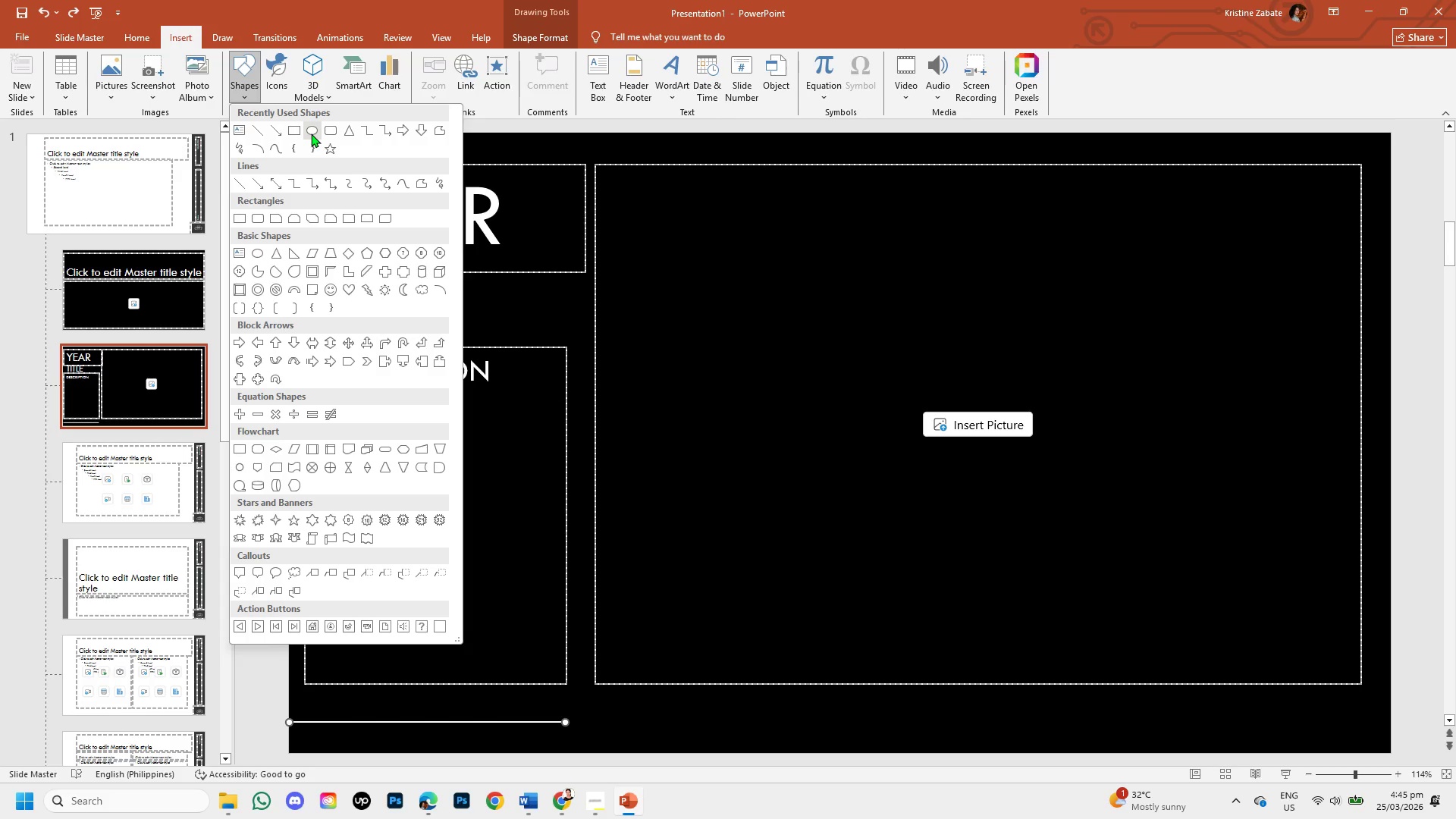 
left_click([311, 133])
 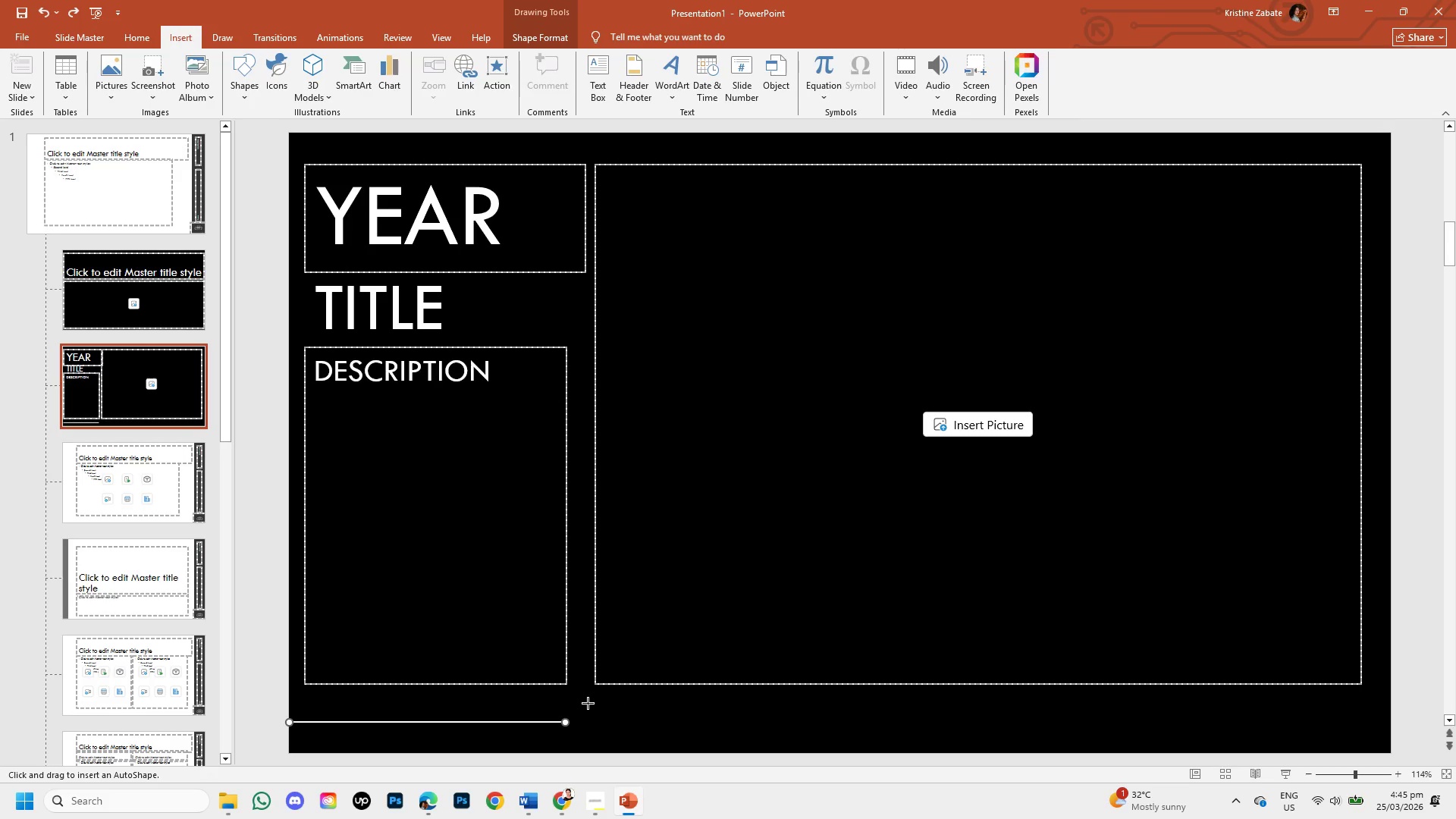 
left_click_drag(start_coordinate=[588, 702], to_coordinate=[618, 740])
 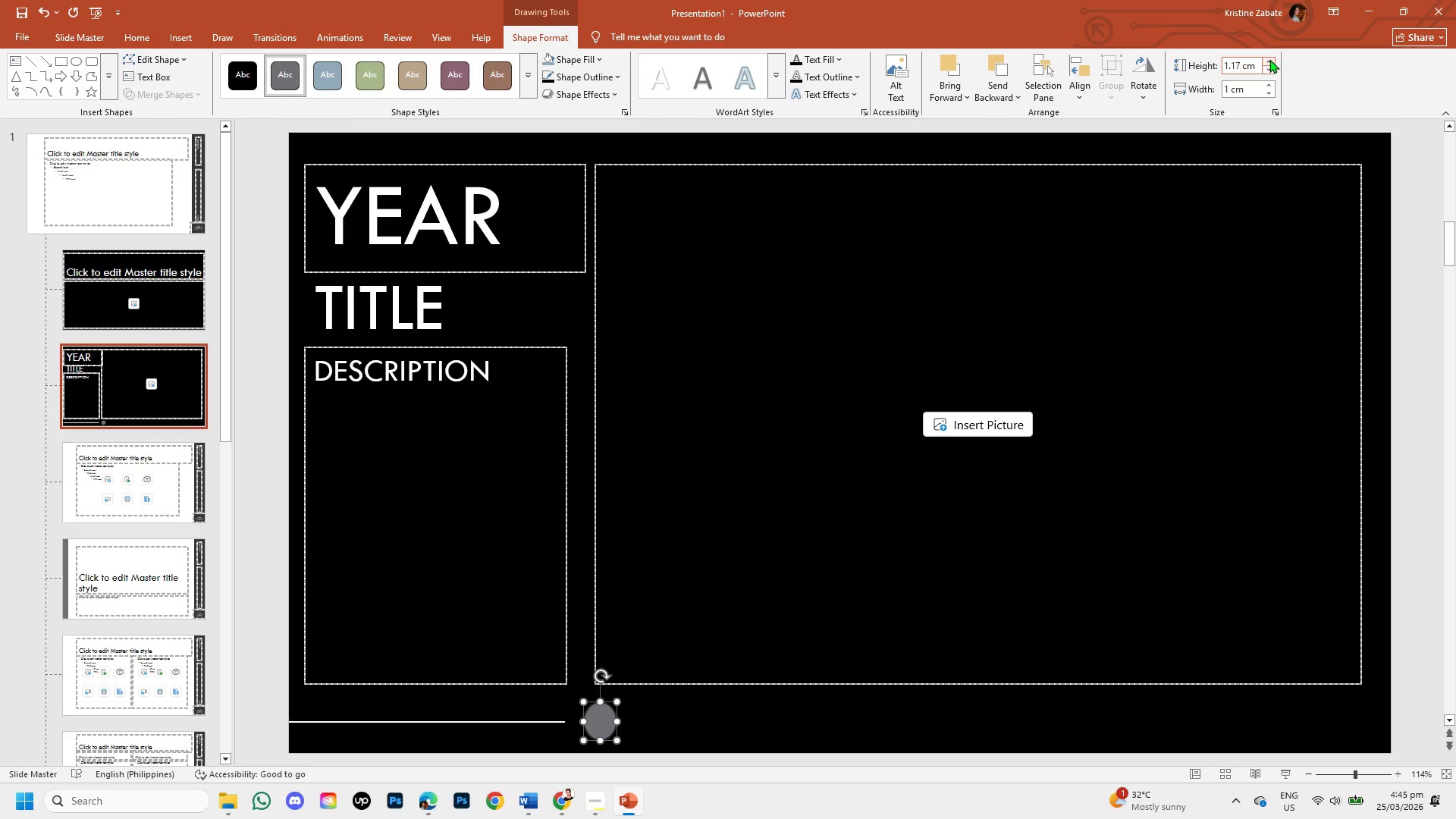 
double_click([1269, 59])
 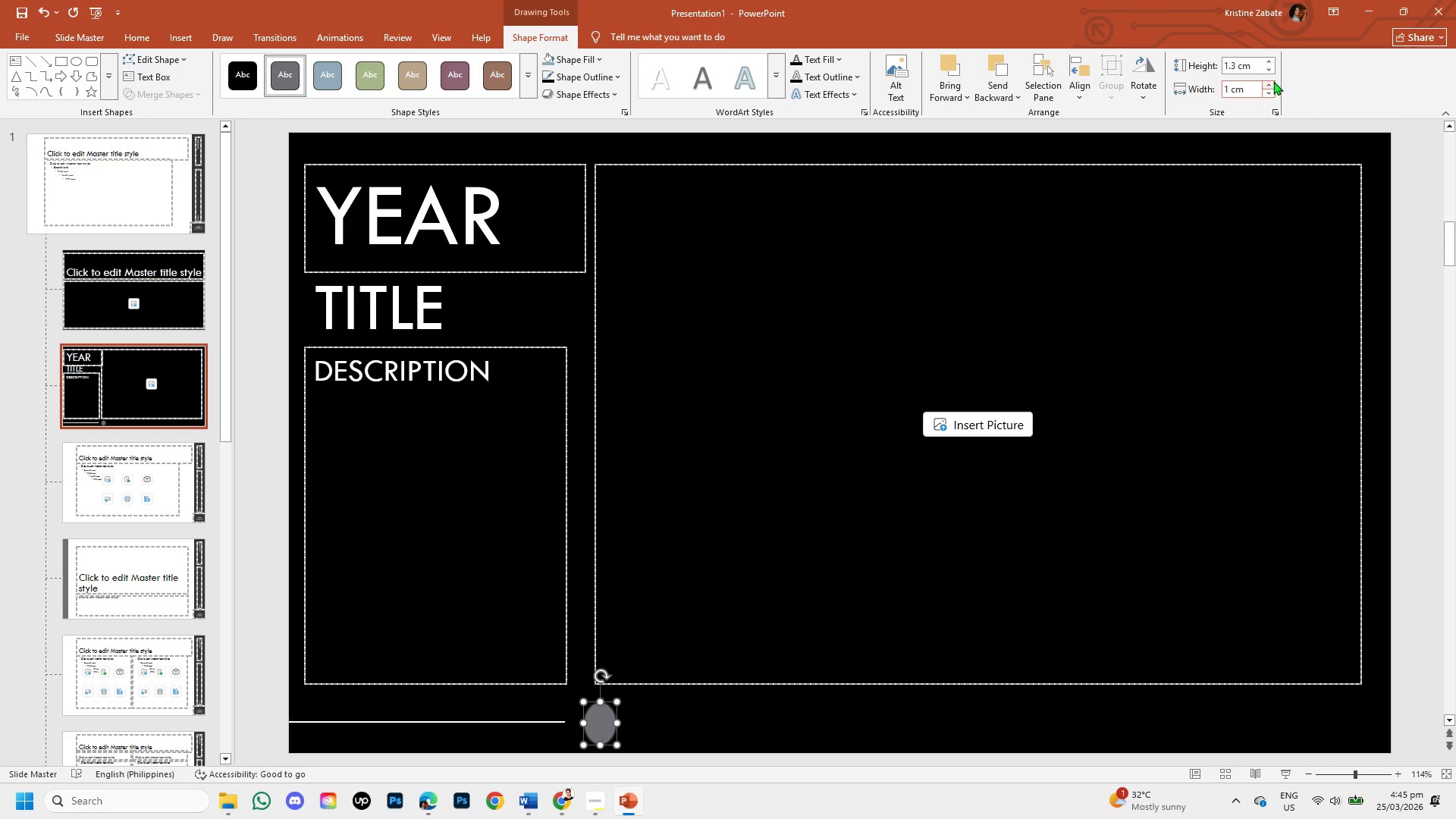 
left_click([1273, 81])
 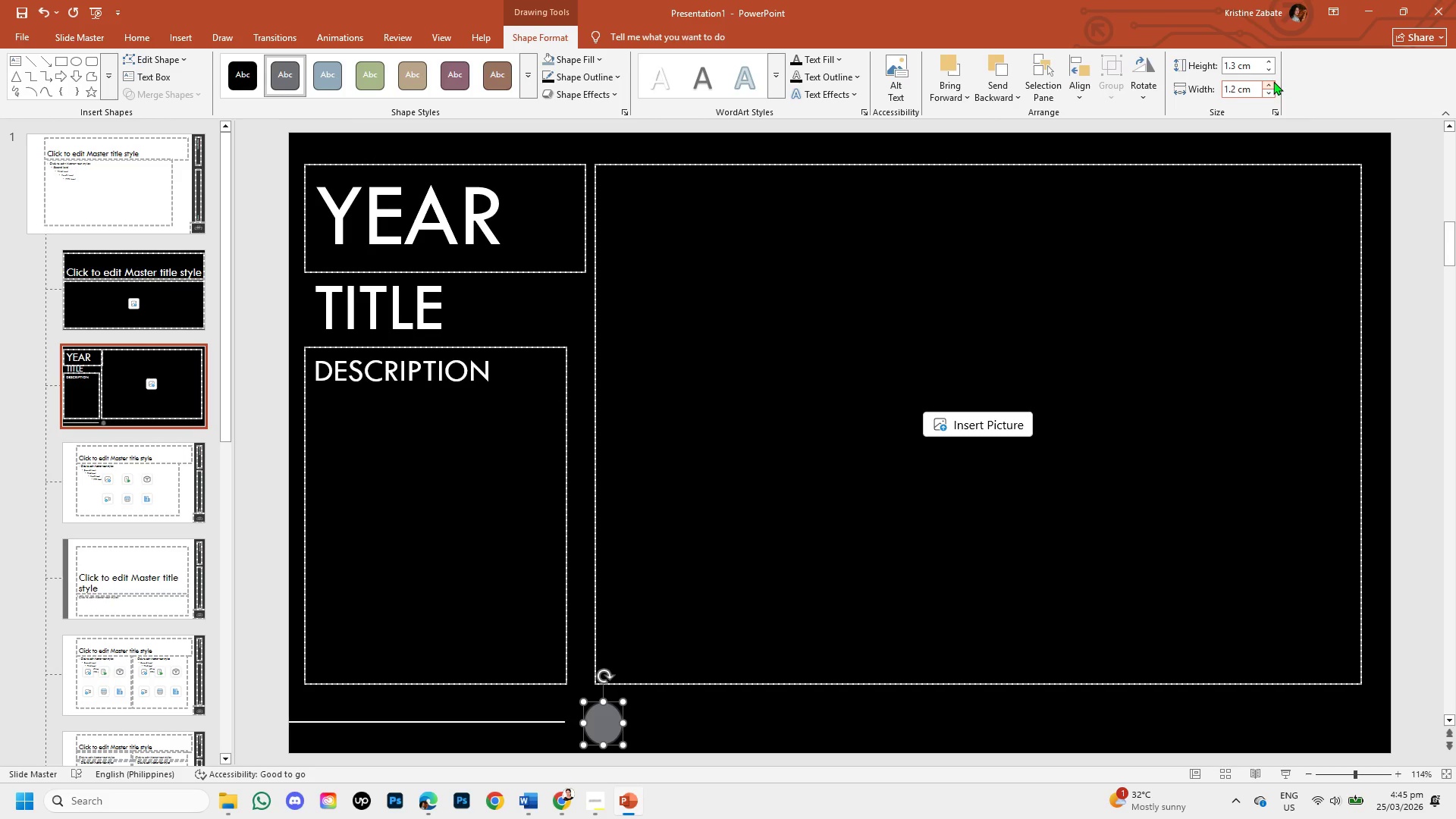 
double_click([1273, 81])
 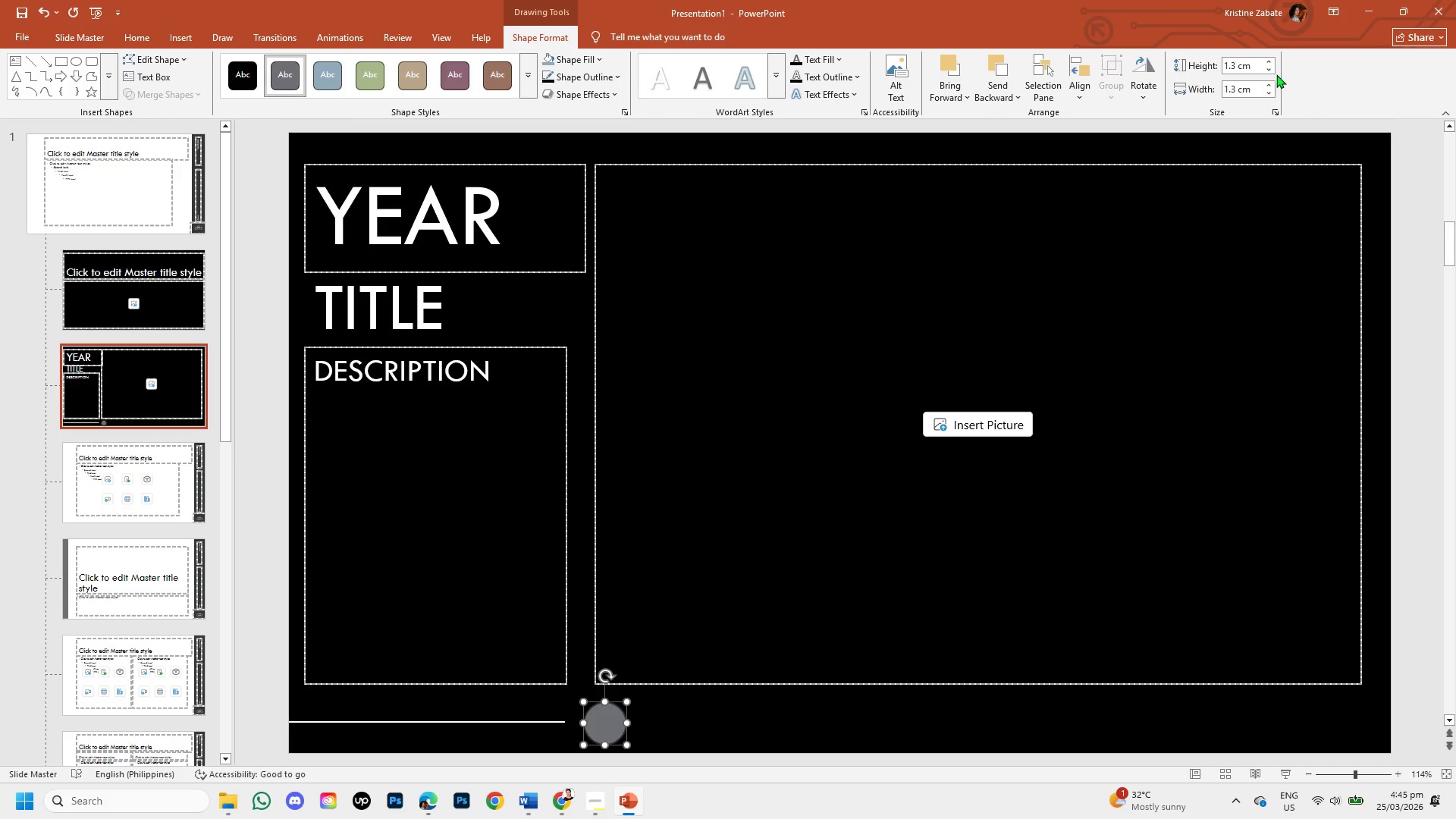 
left_click([1273, 68])
 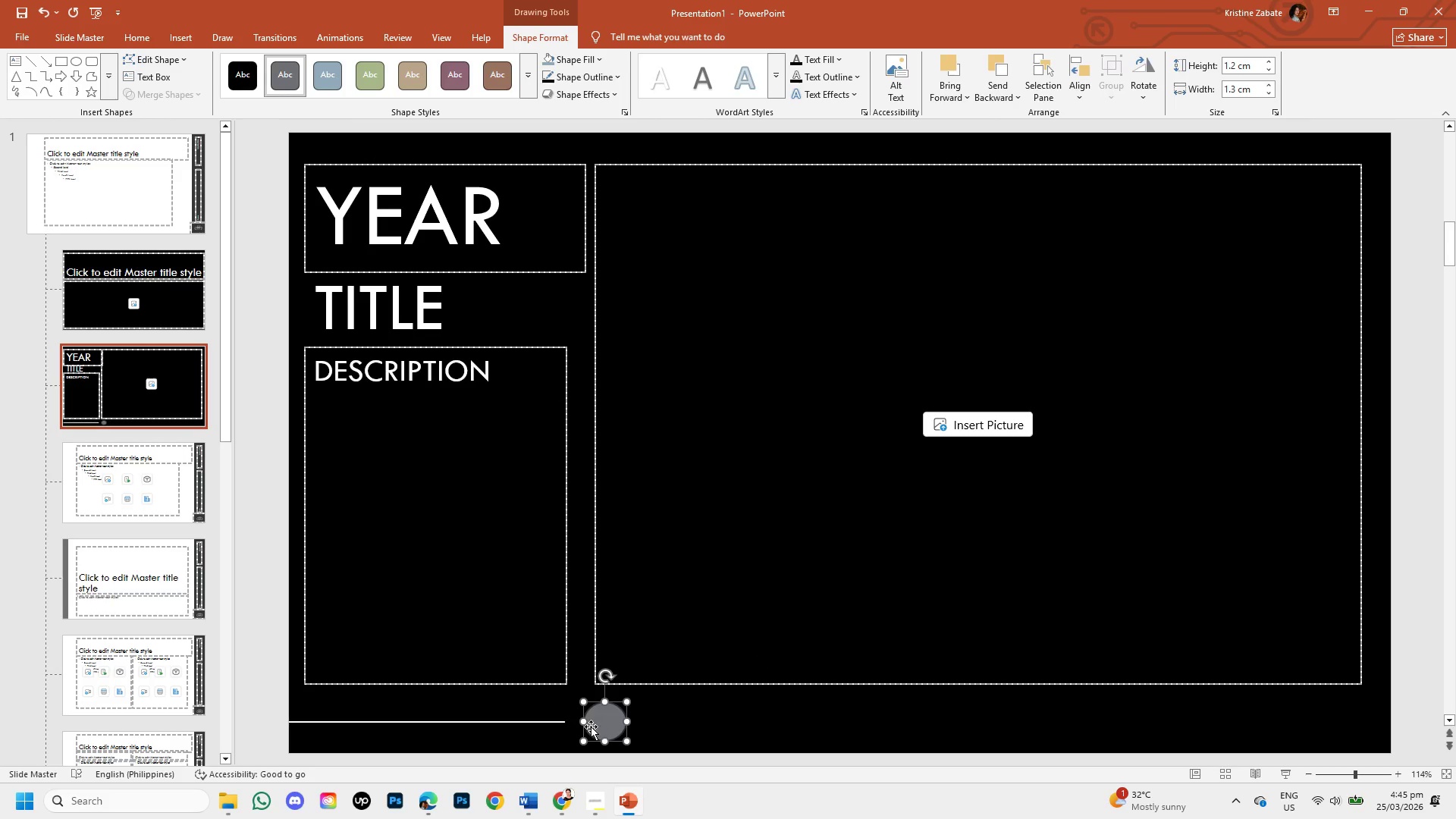 
left_click_drag(start_coordinate=[600, 721], to_coordinate=[573, 718])
 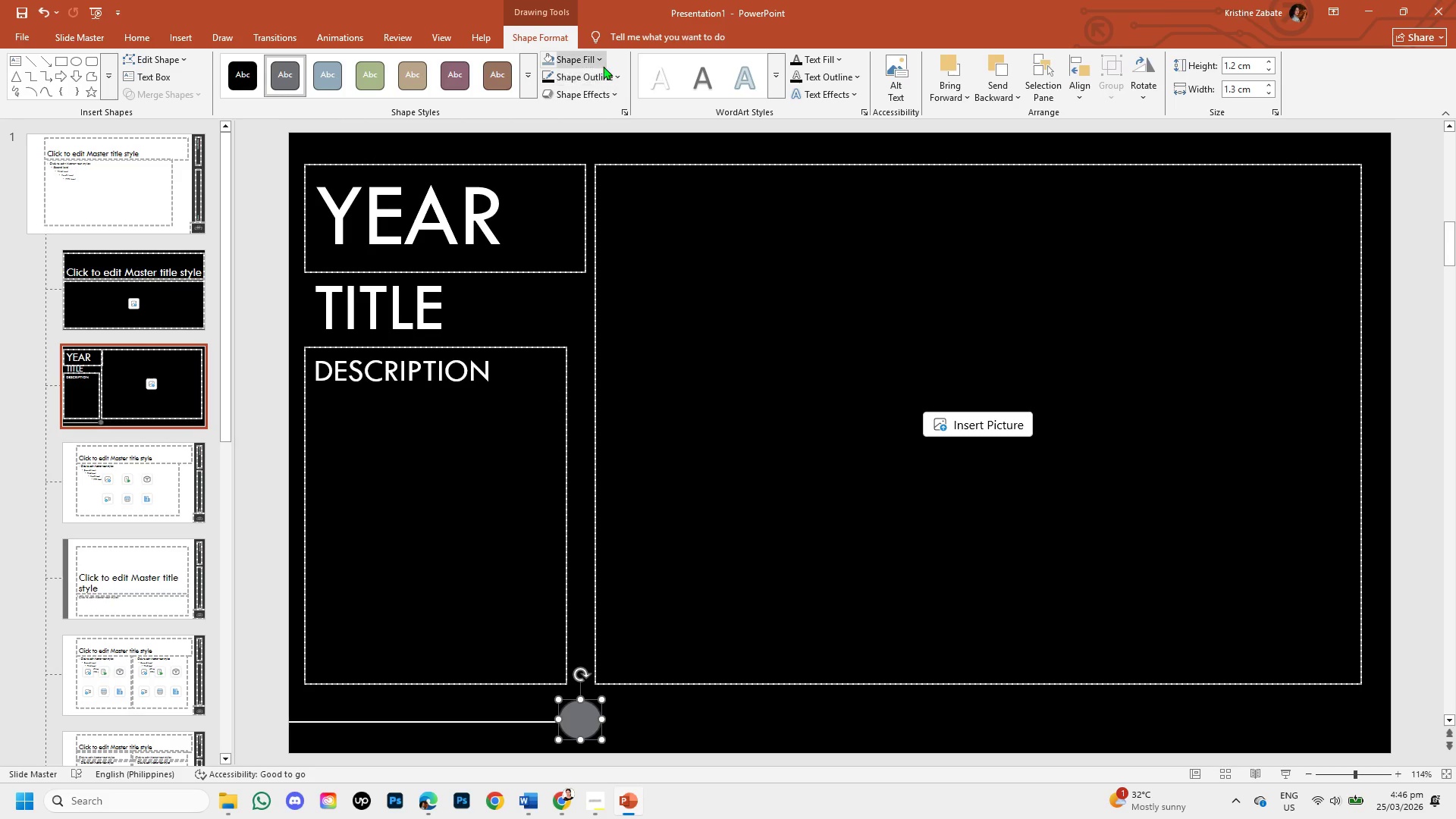 
left_click([601, 61])
 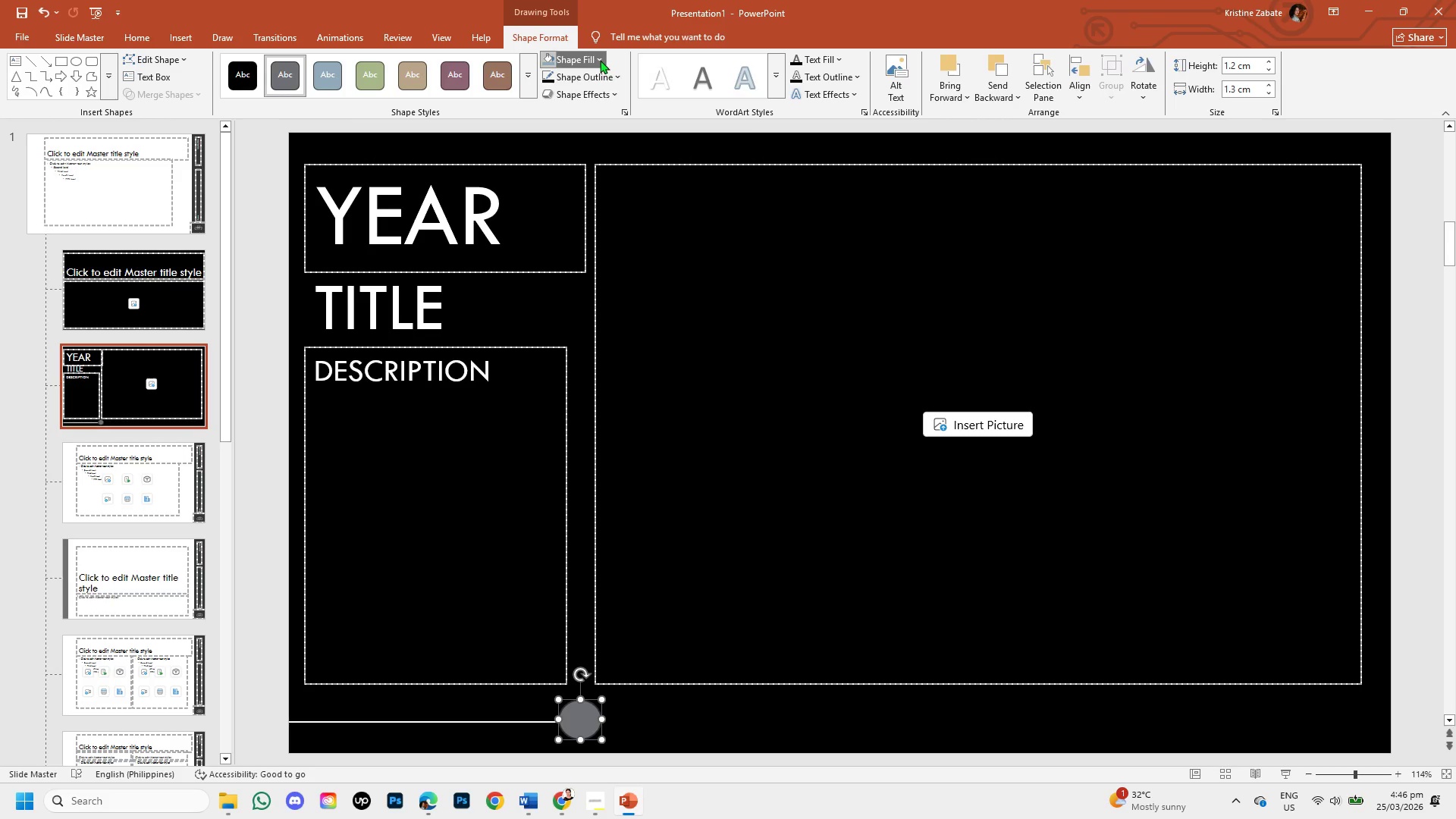 
mouse_move([570, 110])
 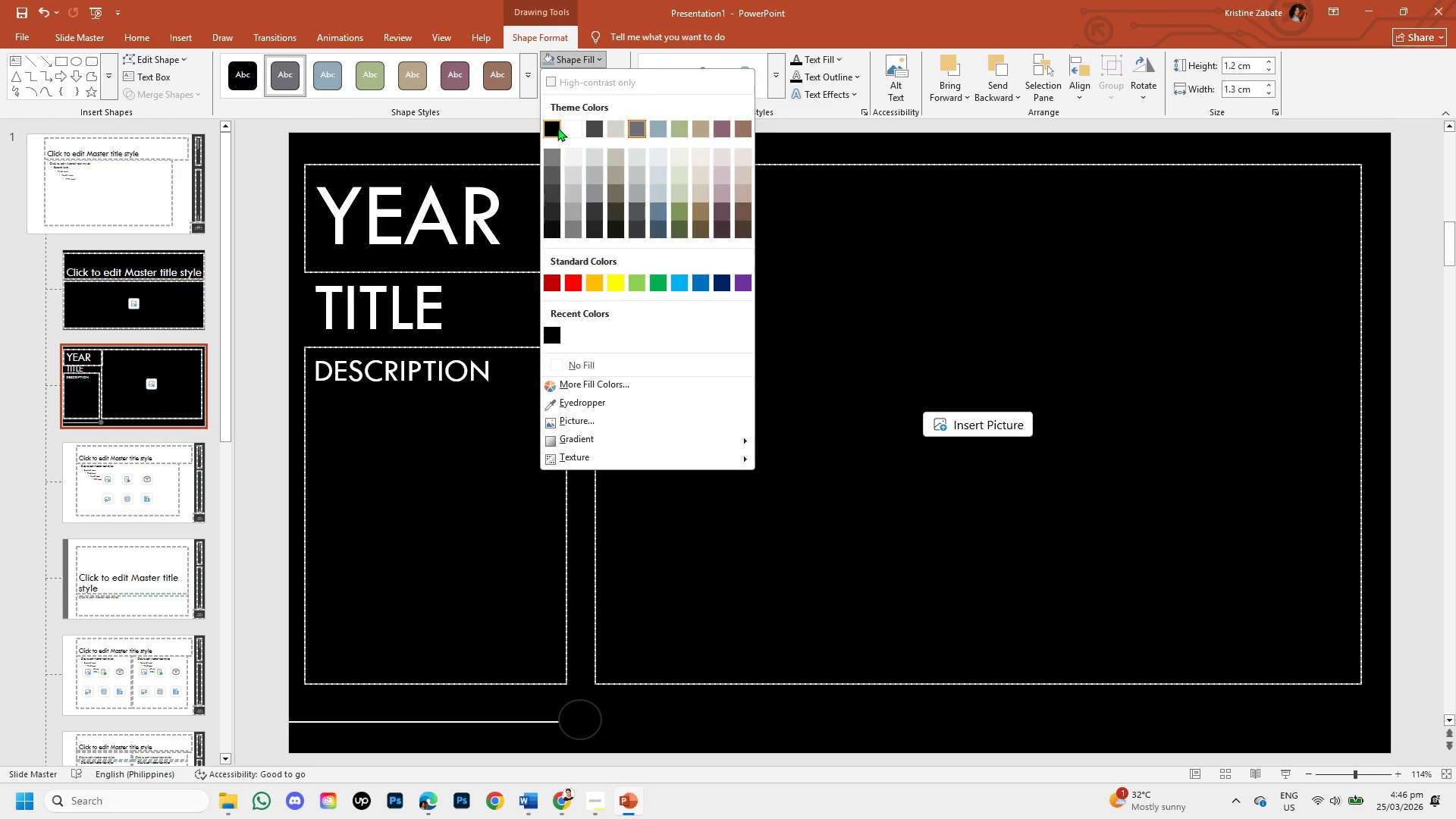 
left_click([557, 127])
 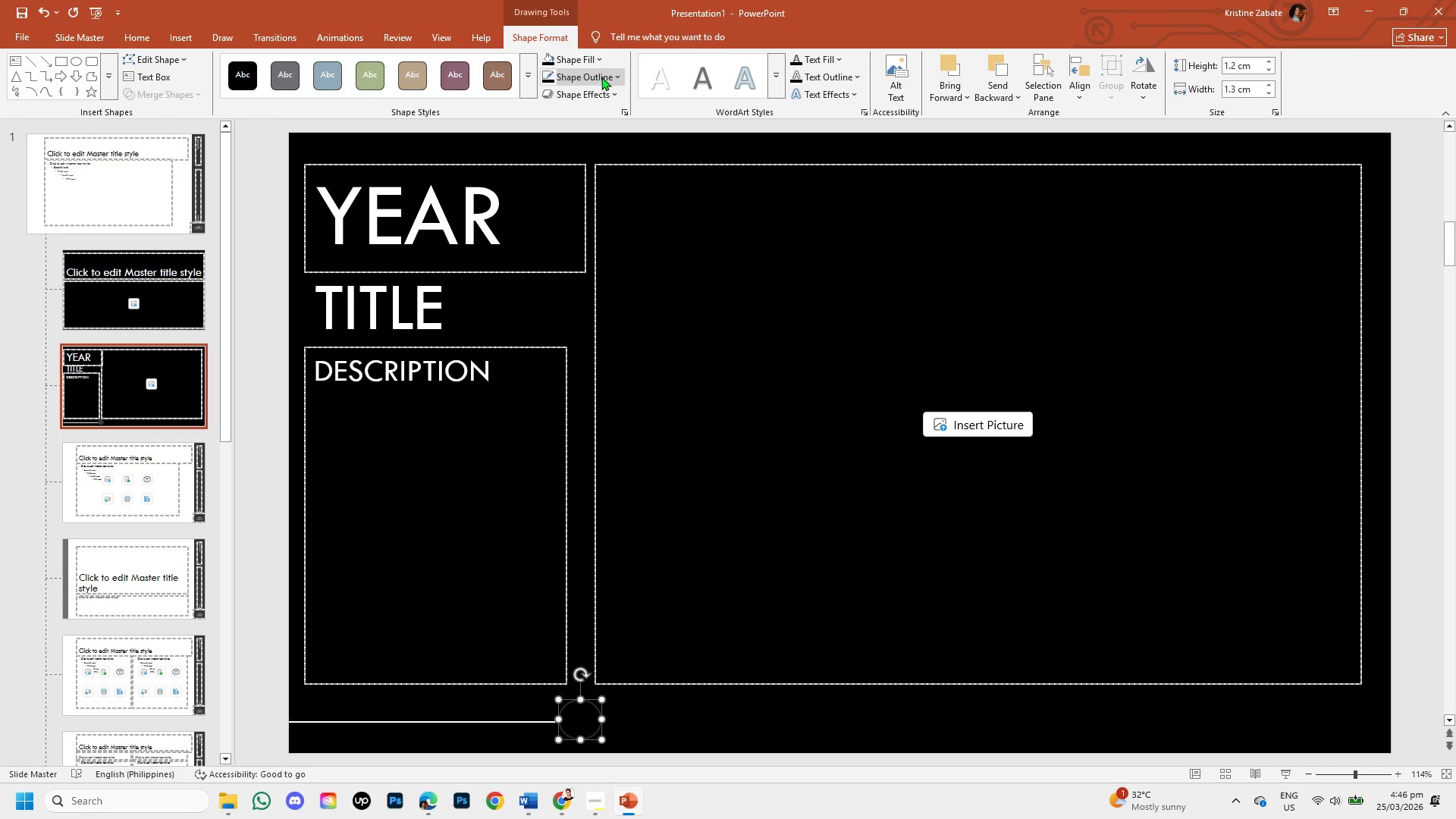 
left_click([603, 76])
 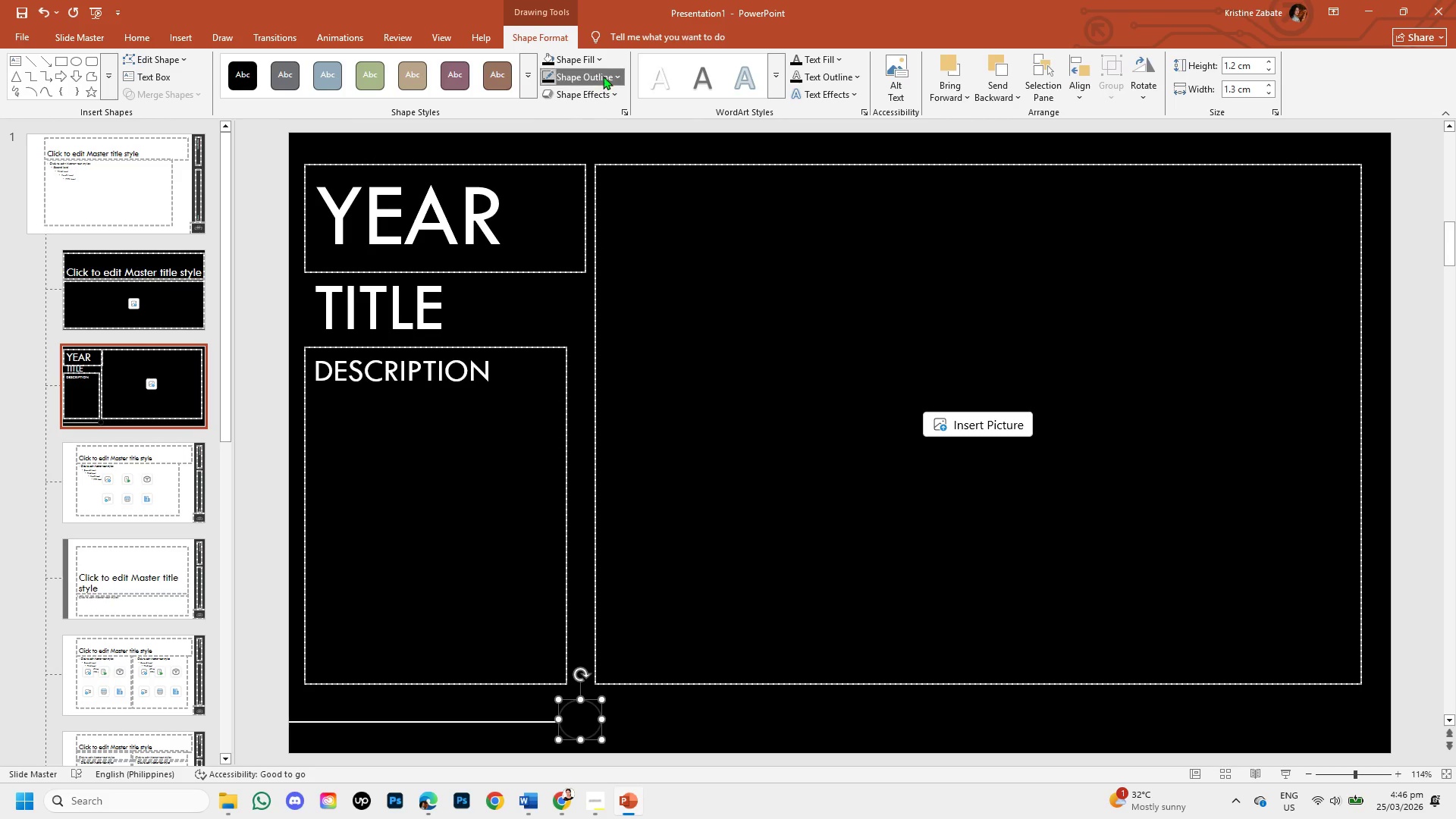 
mouse_move([600, 144])
 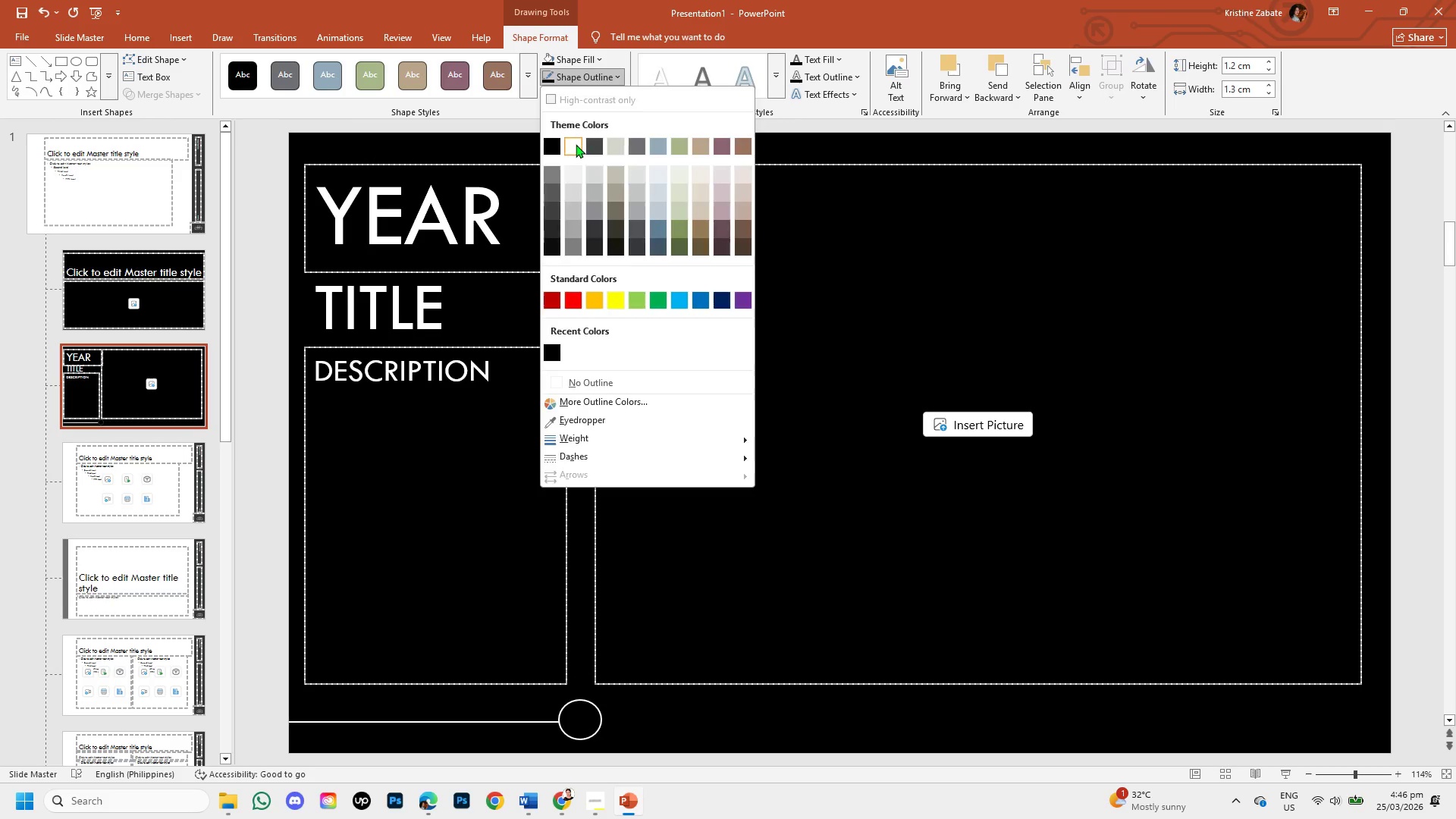 
left_click([576, 144])
 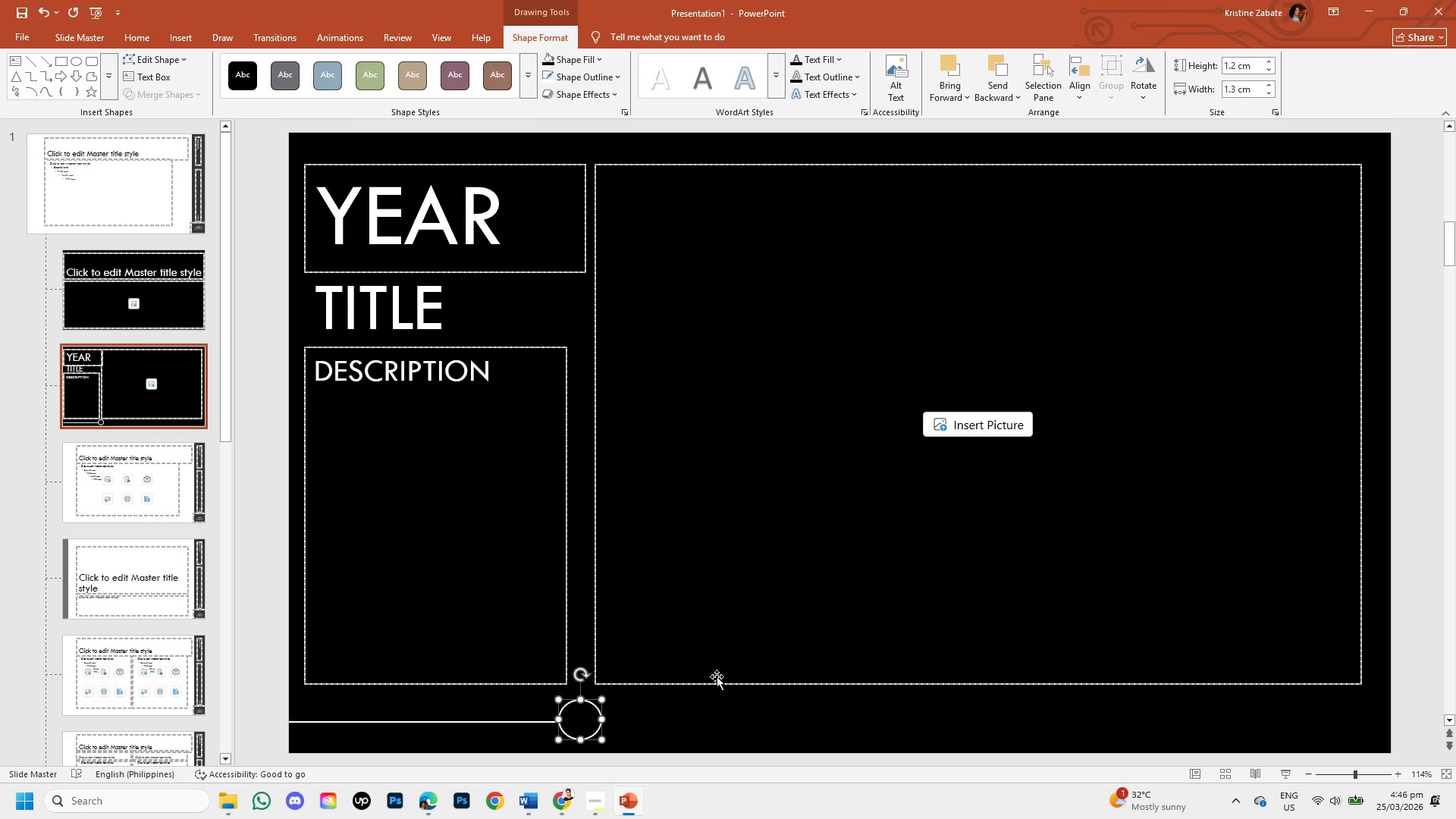 
left_click([679, 715])
 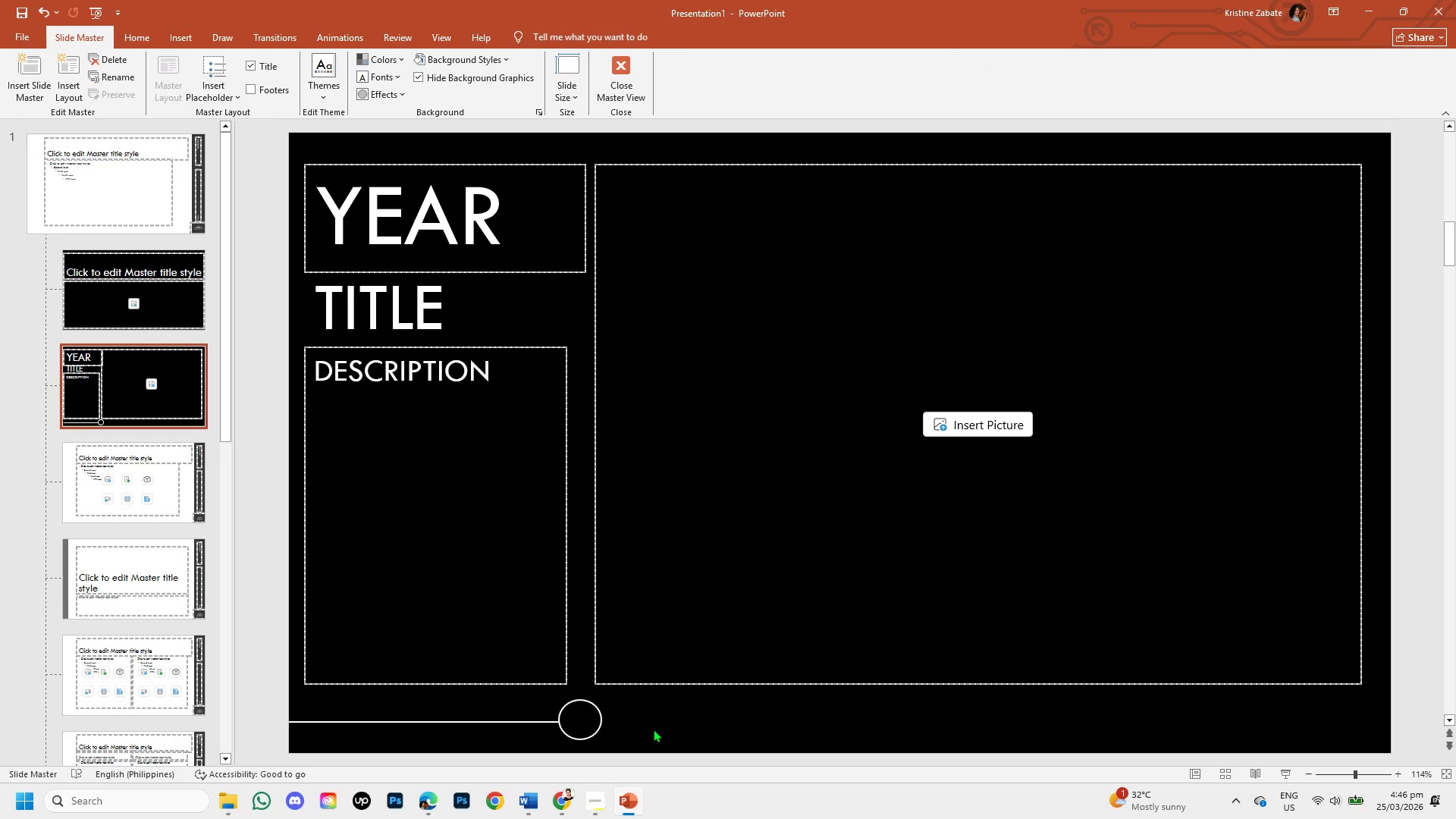 
left_click_drag(start_coordinate=[600, 719], to_coordinate=[668, 723])
 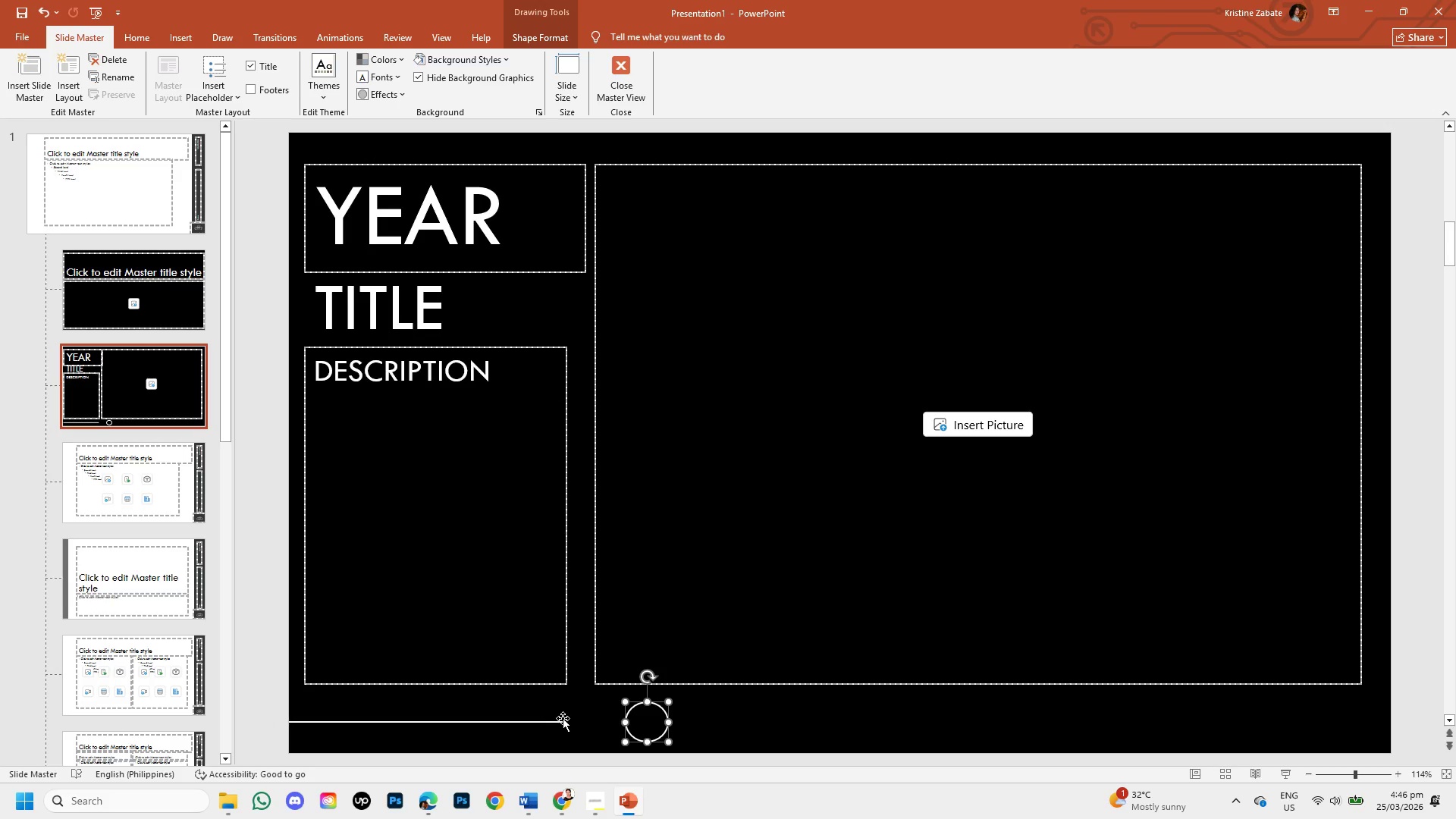 
left_click([563, 718])
 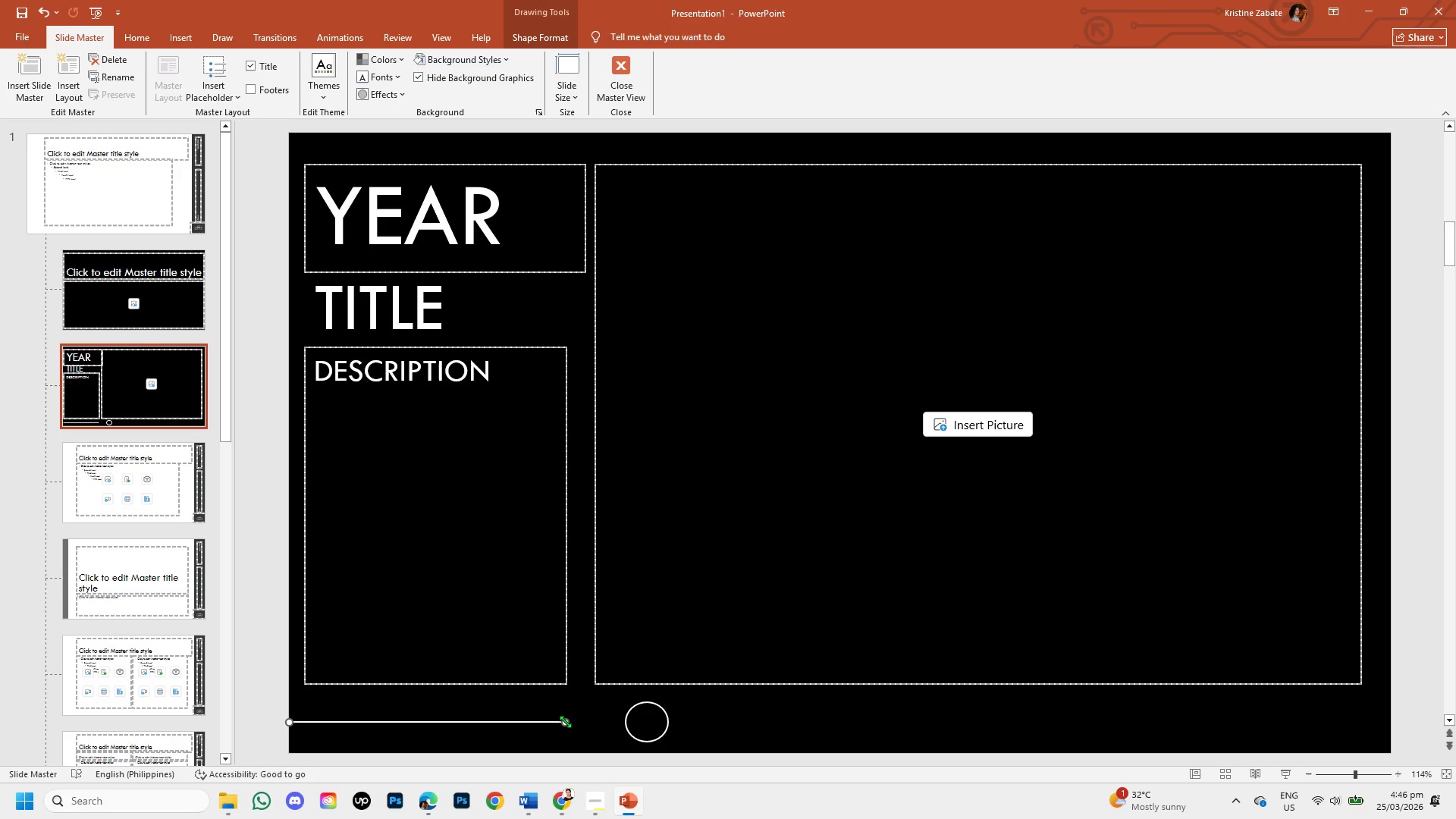 
left_click_drag(start_coordinate=[565, 721], to_coordinate=[626, 720])
 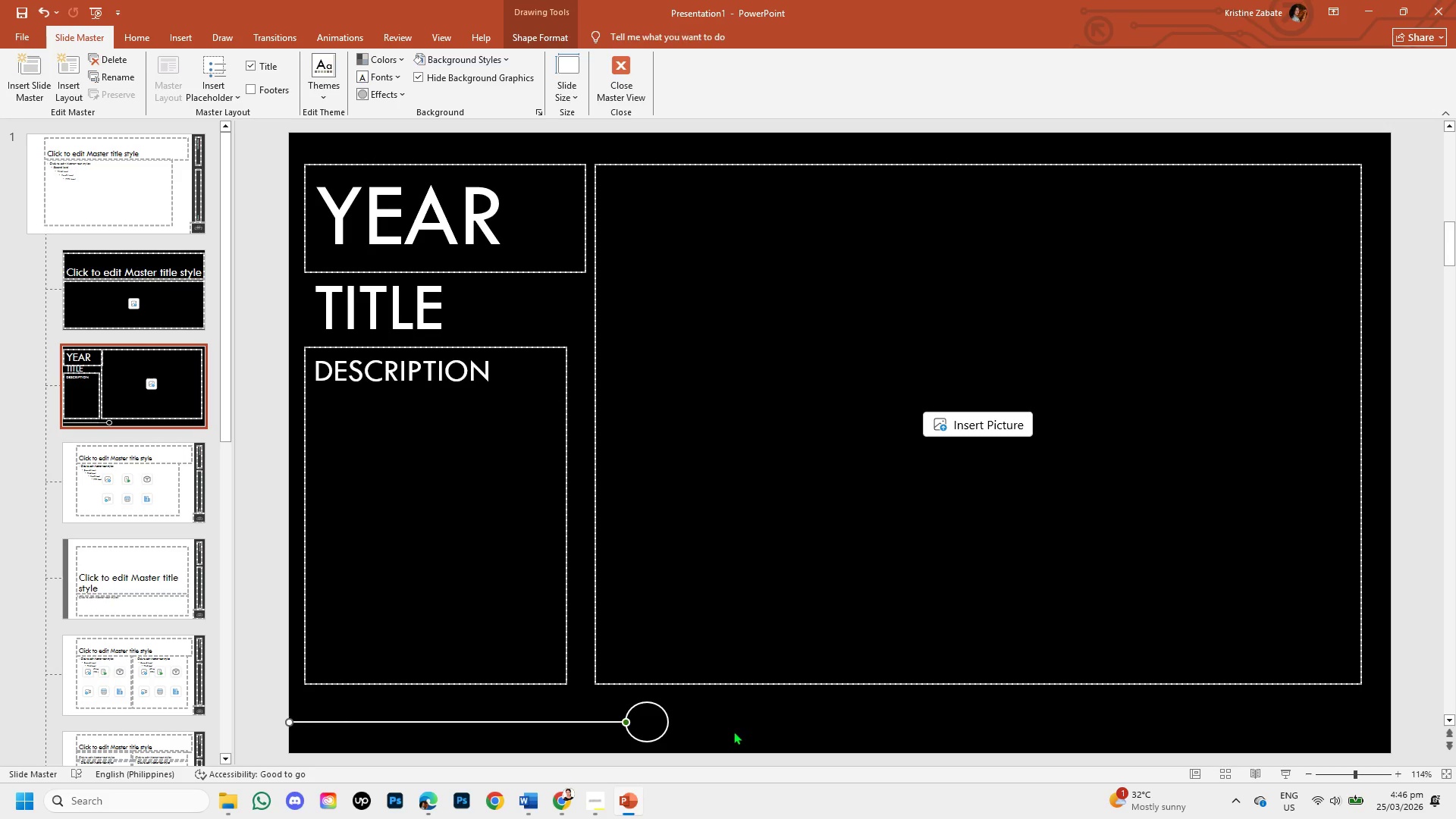 
left_click([733, 731])
 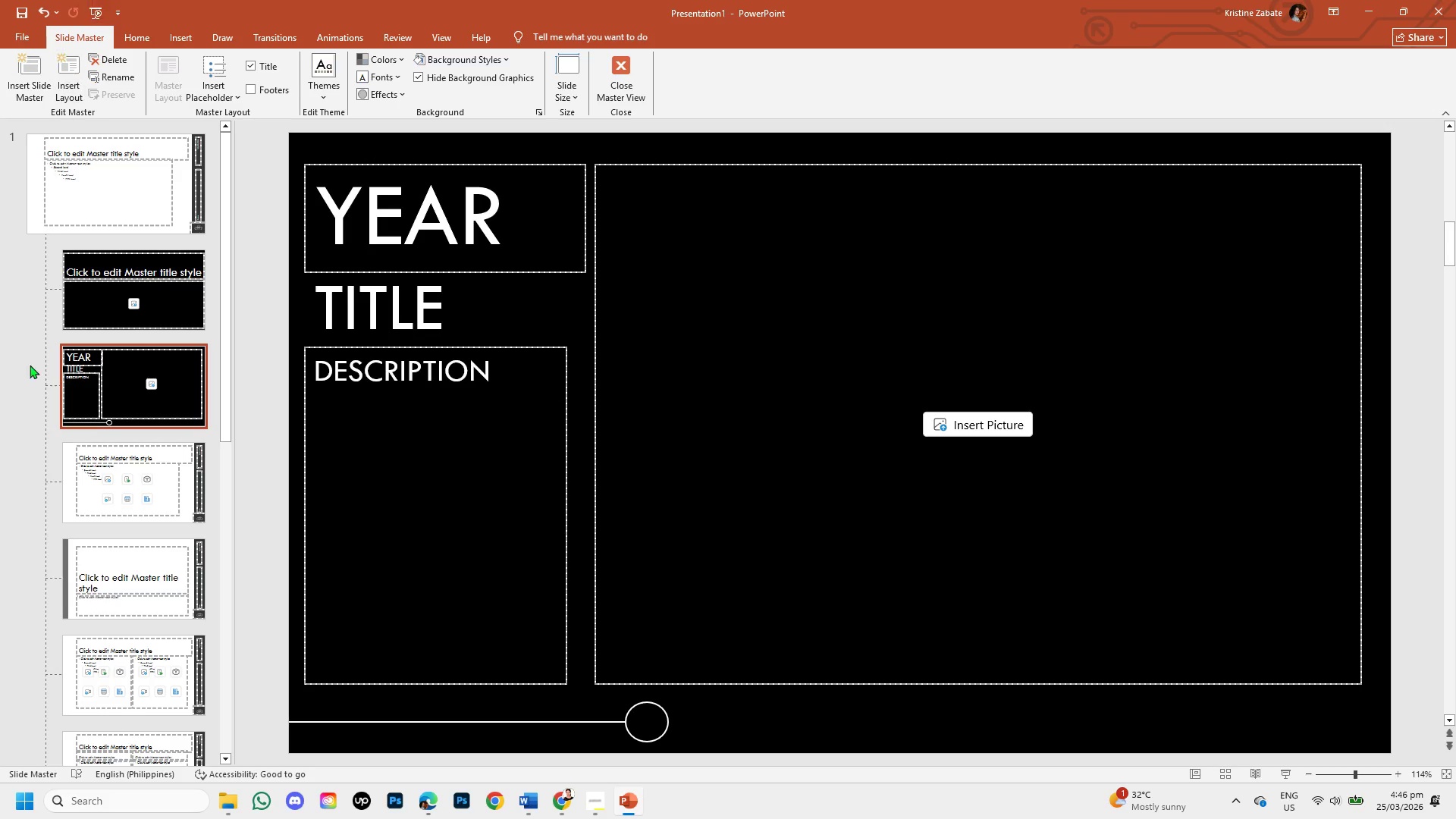 
wait(12.19)
 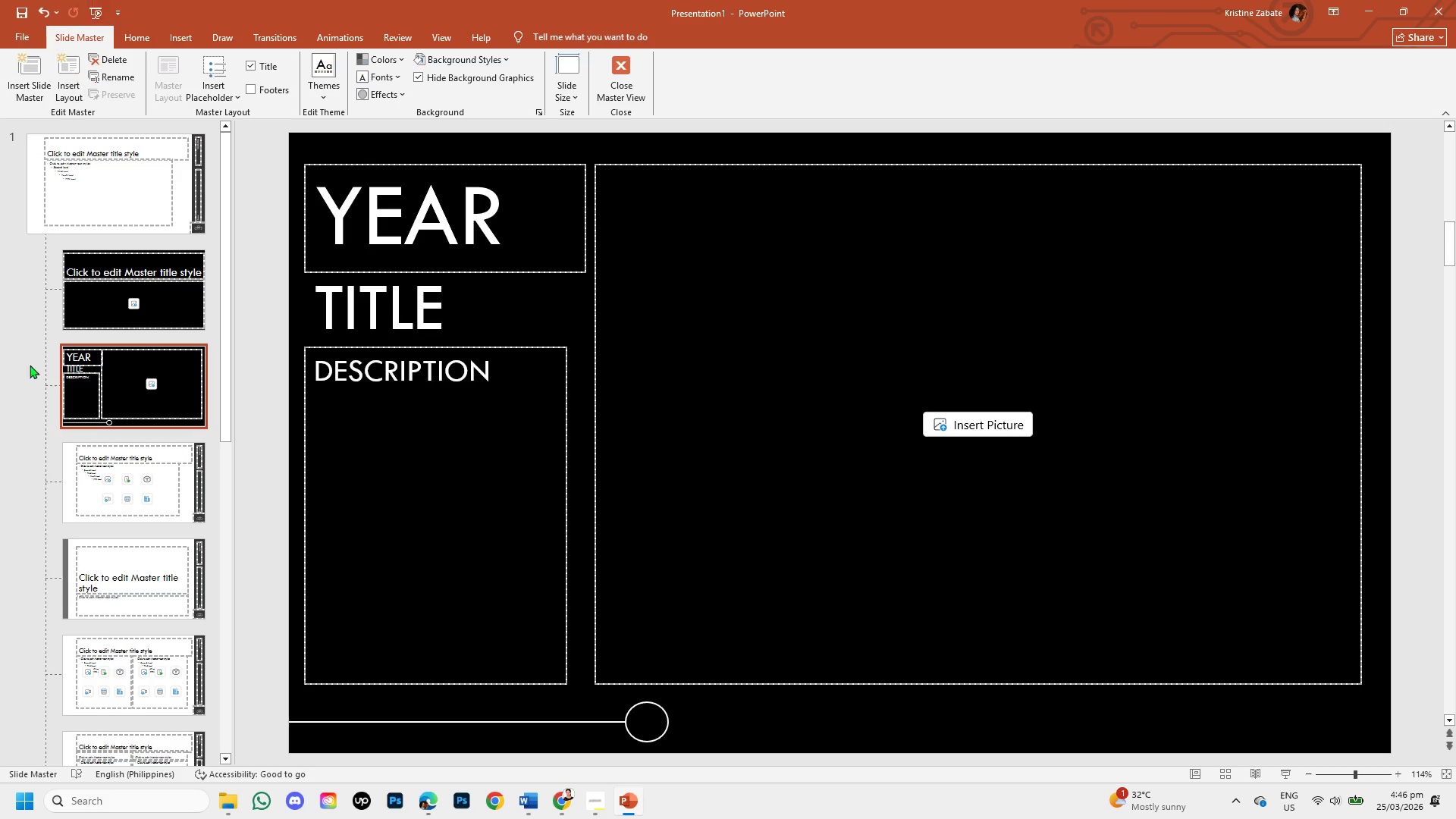 
right_click([168, 397])
 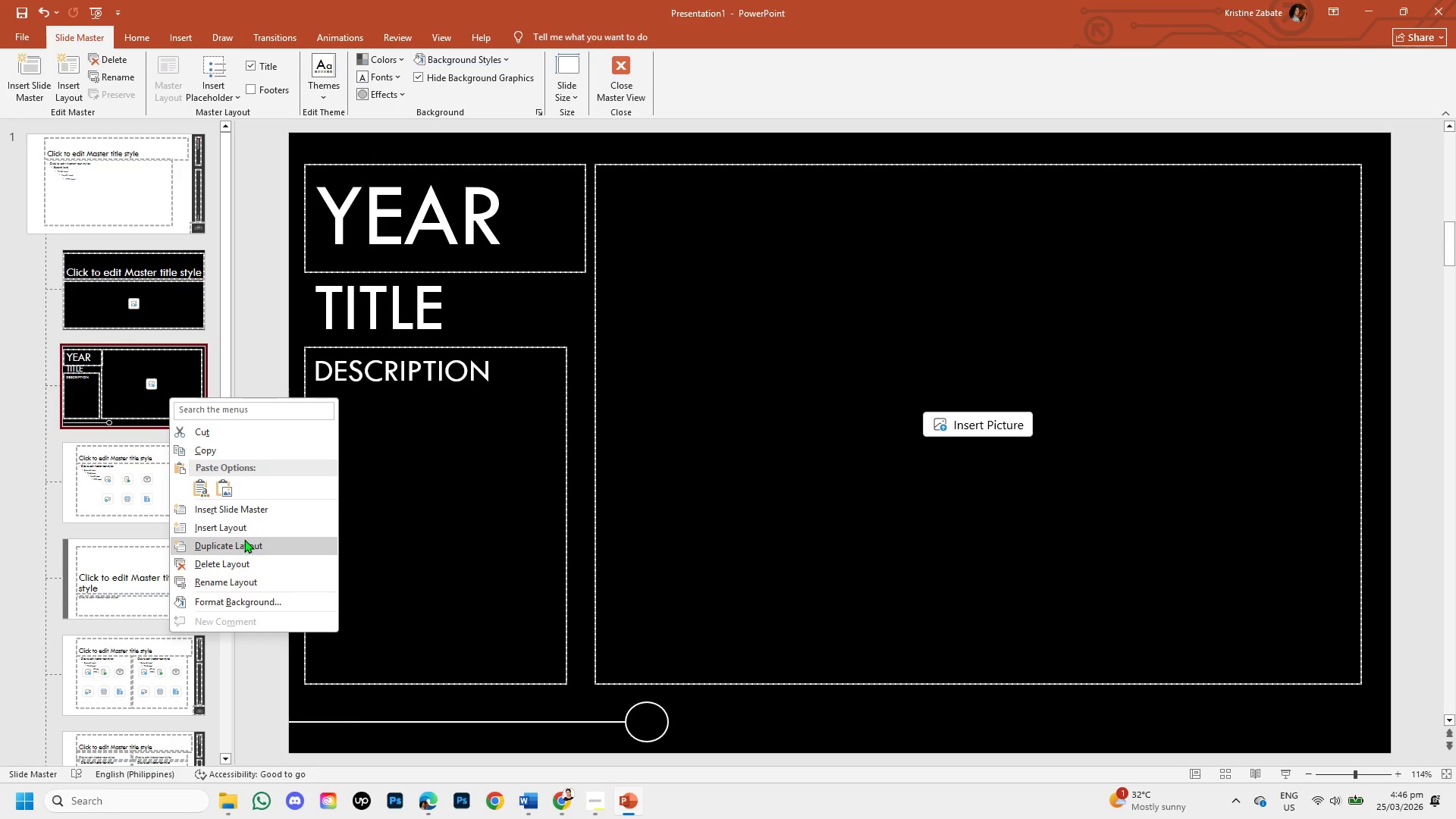 
left_click([244, 539])
 